 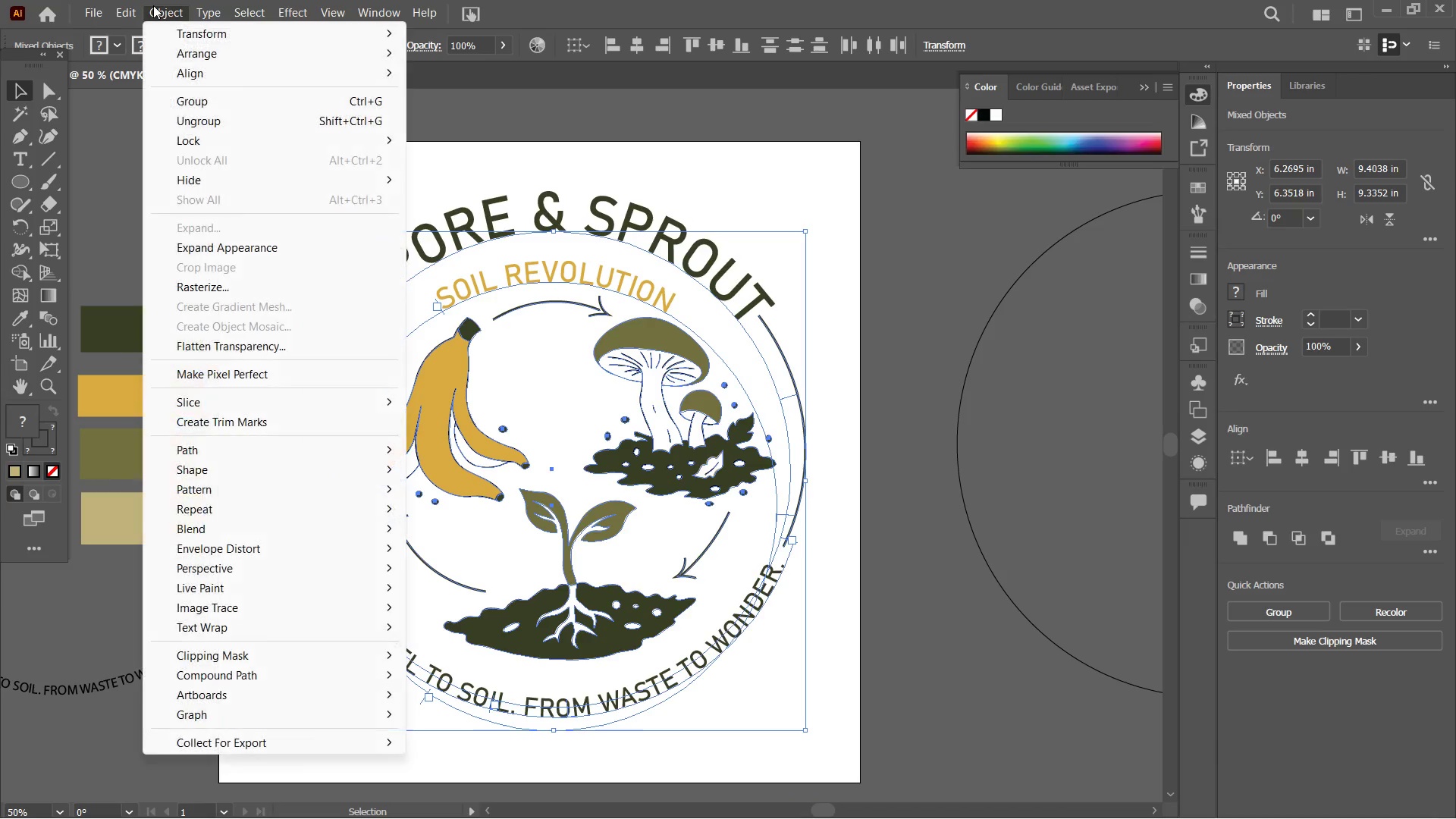 
left_click([299, 450])
 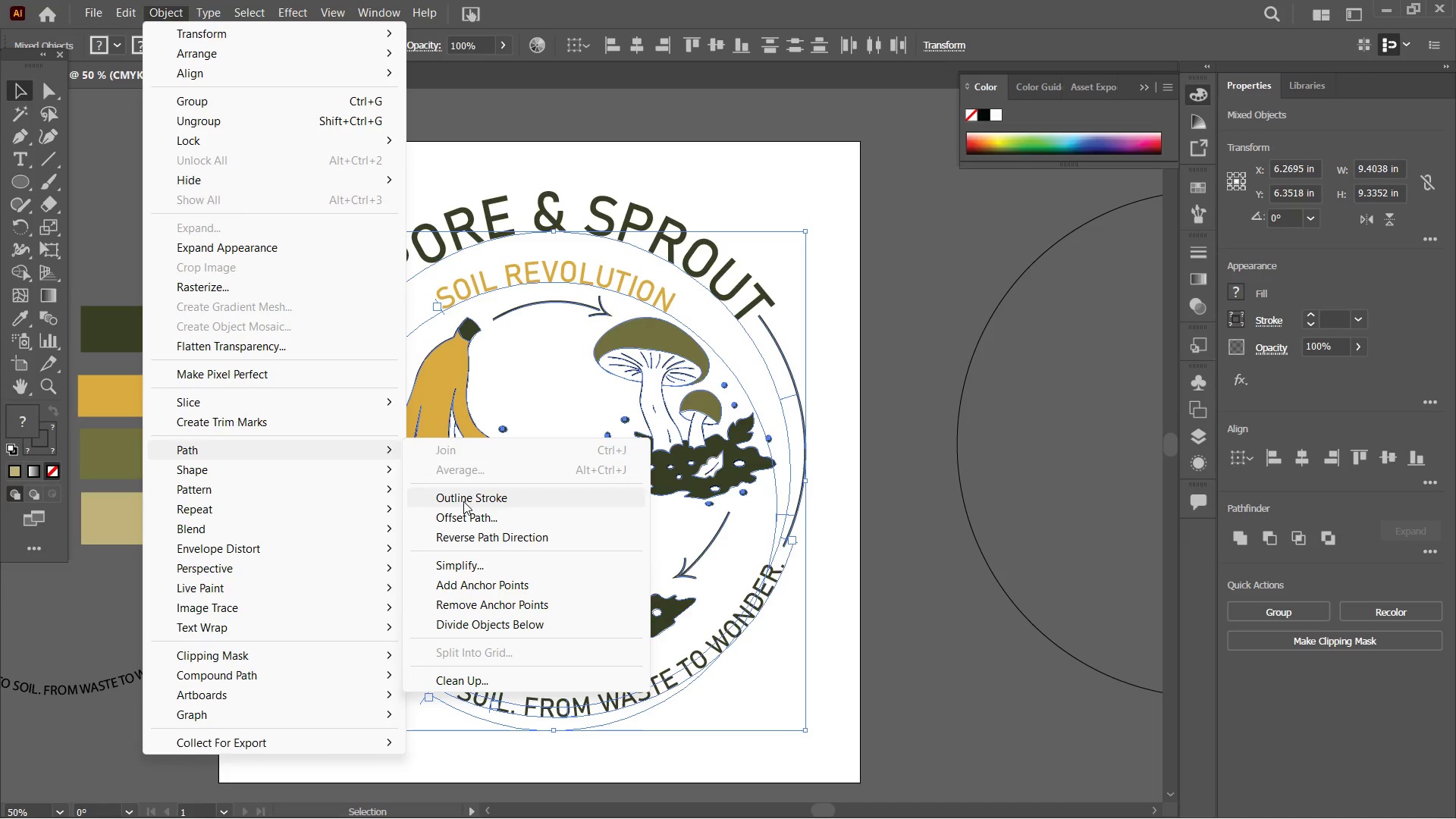 
left_click([464, 501])
 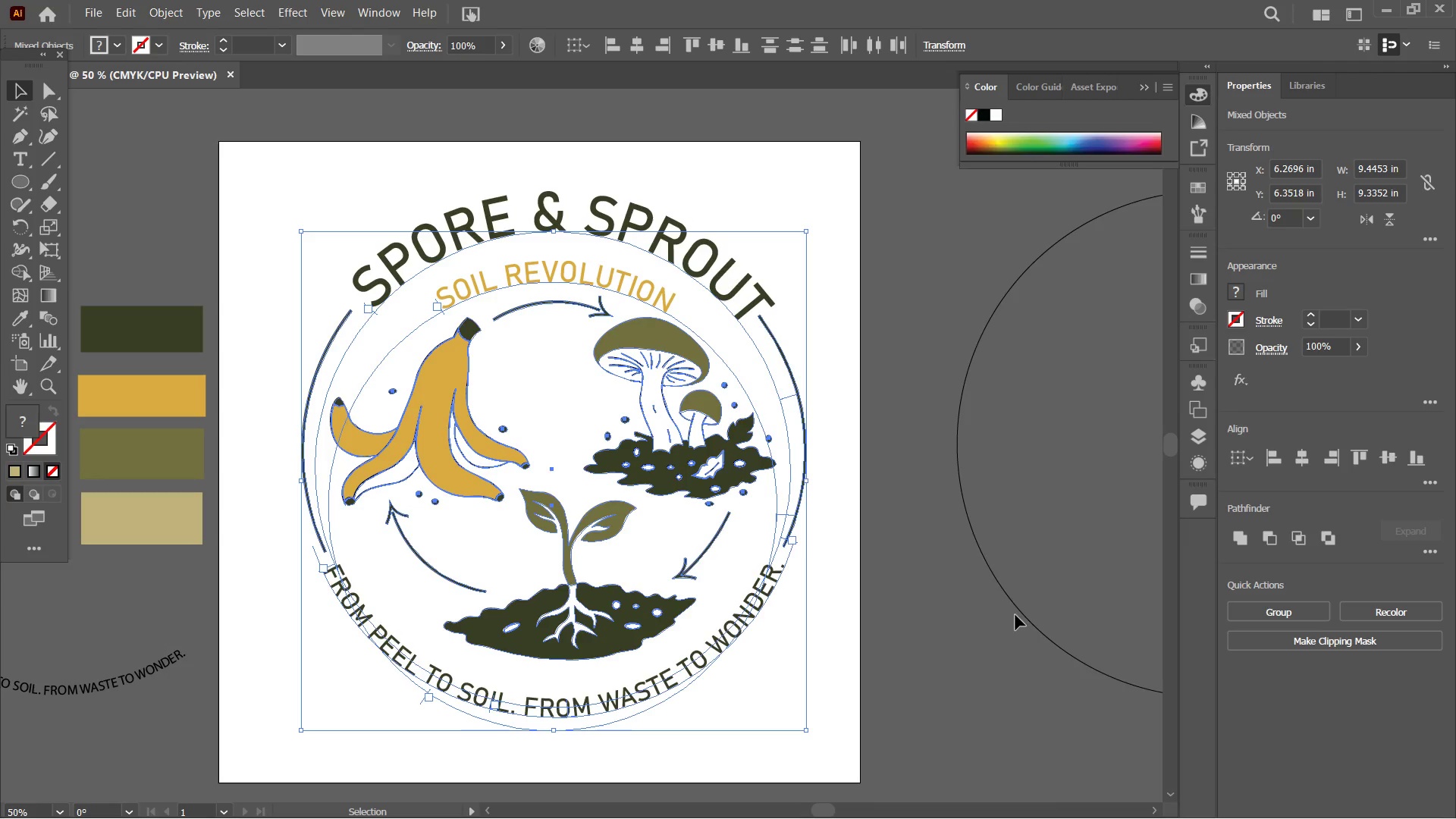 
left_click([733, 179])
 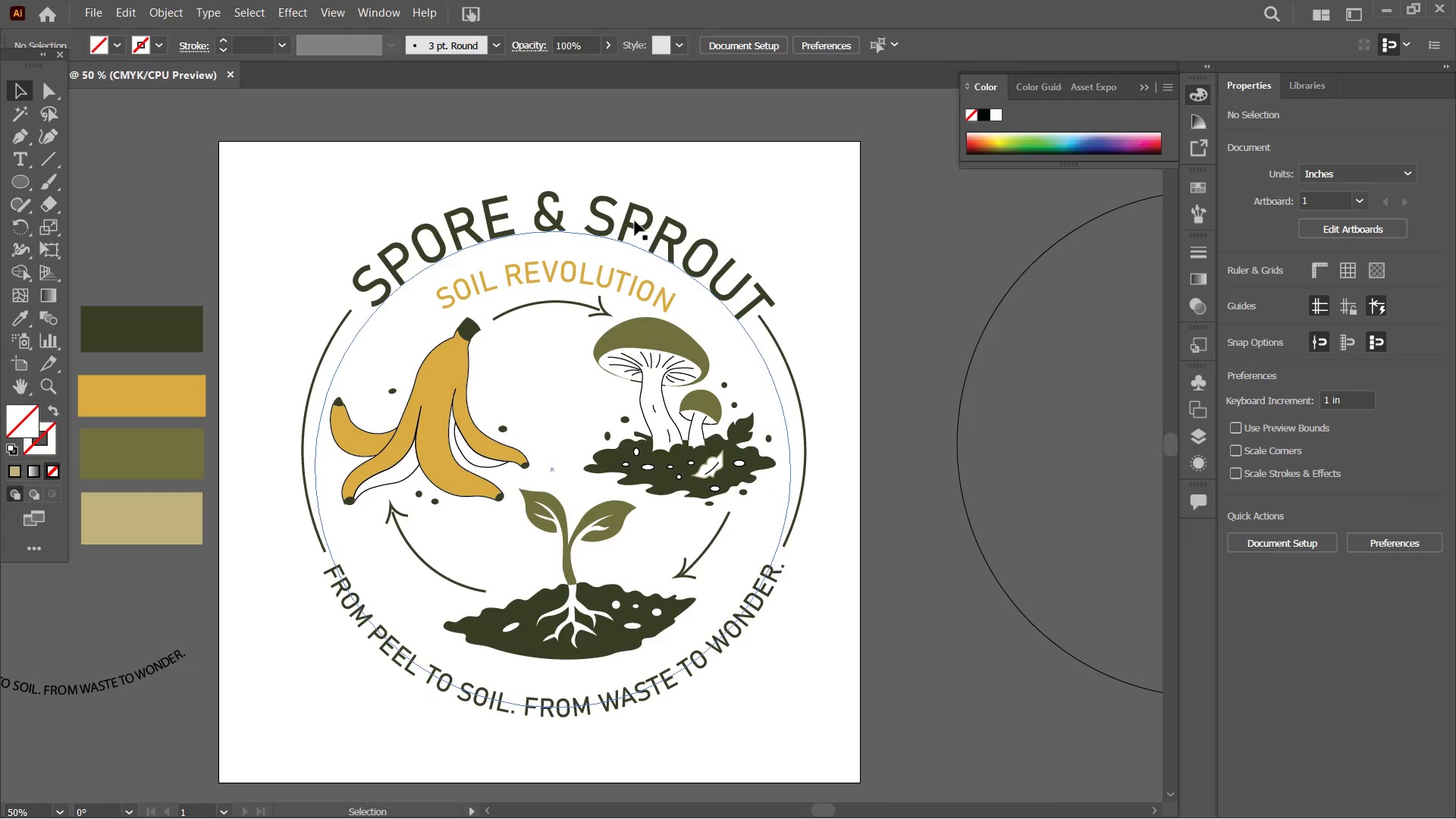 
left_click([632, 223])
 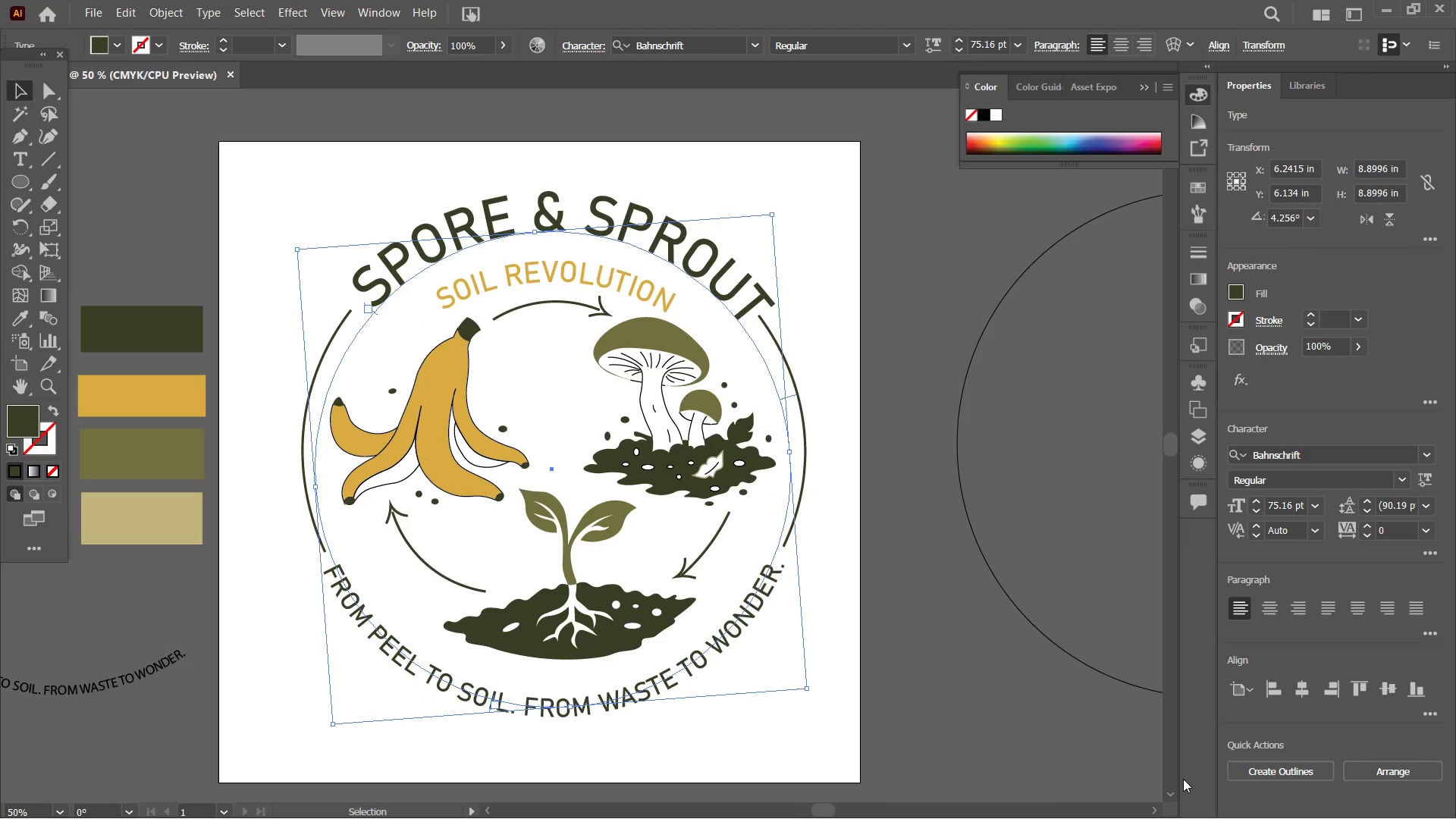 
left_click([1272, 776])
 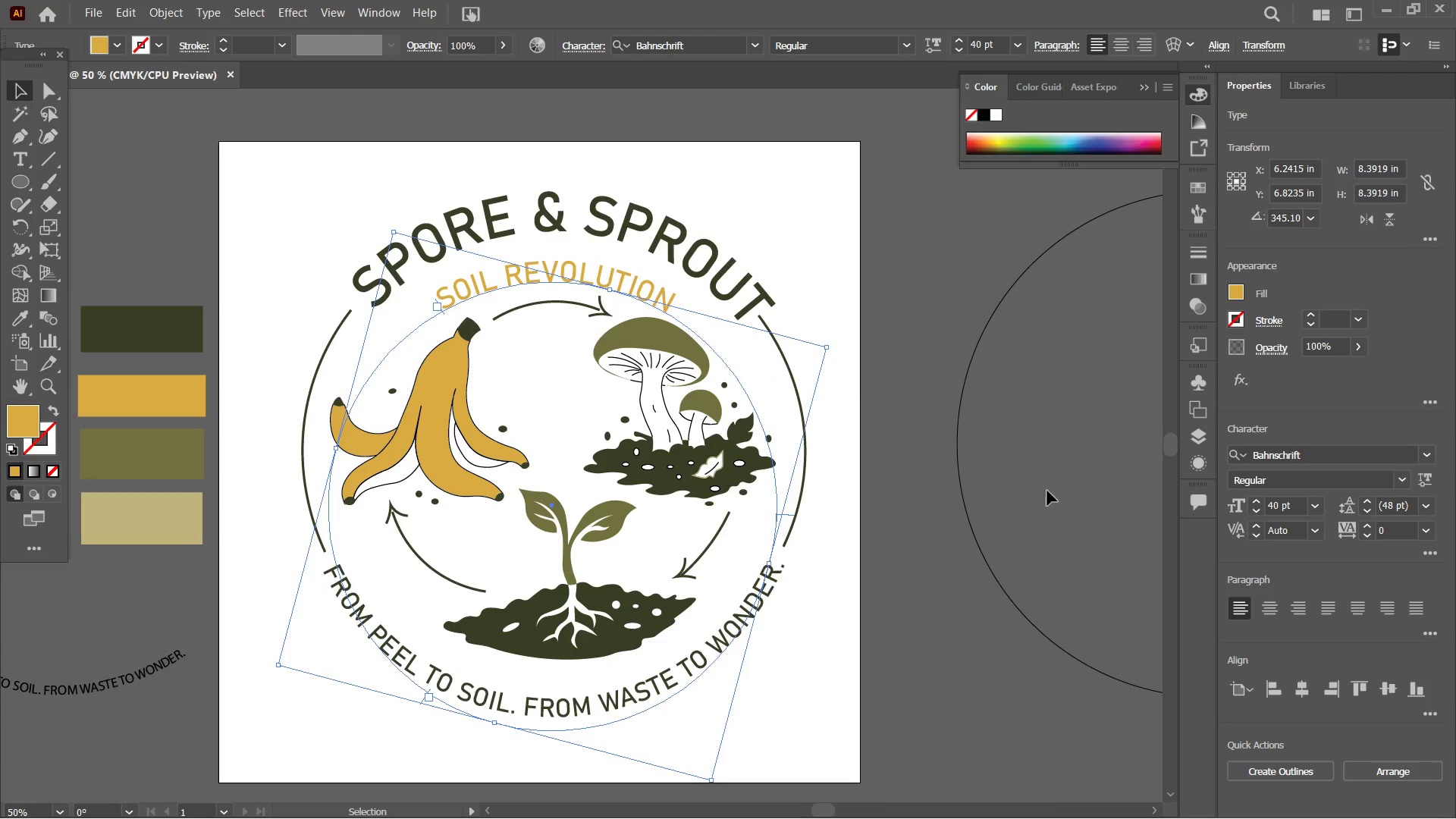 
wait(5.38)
 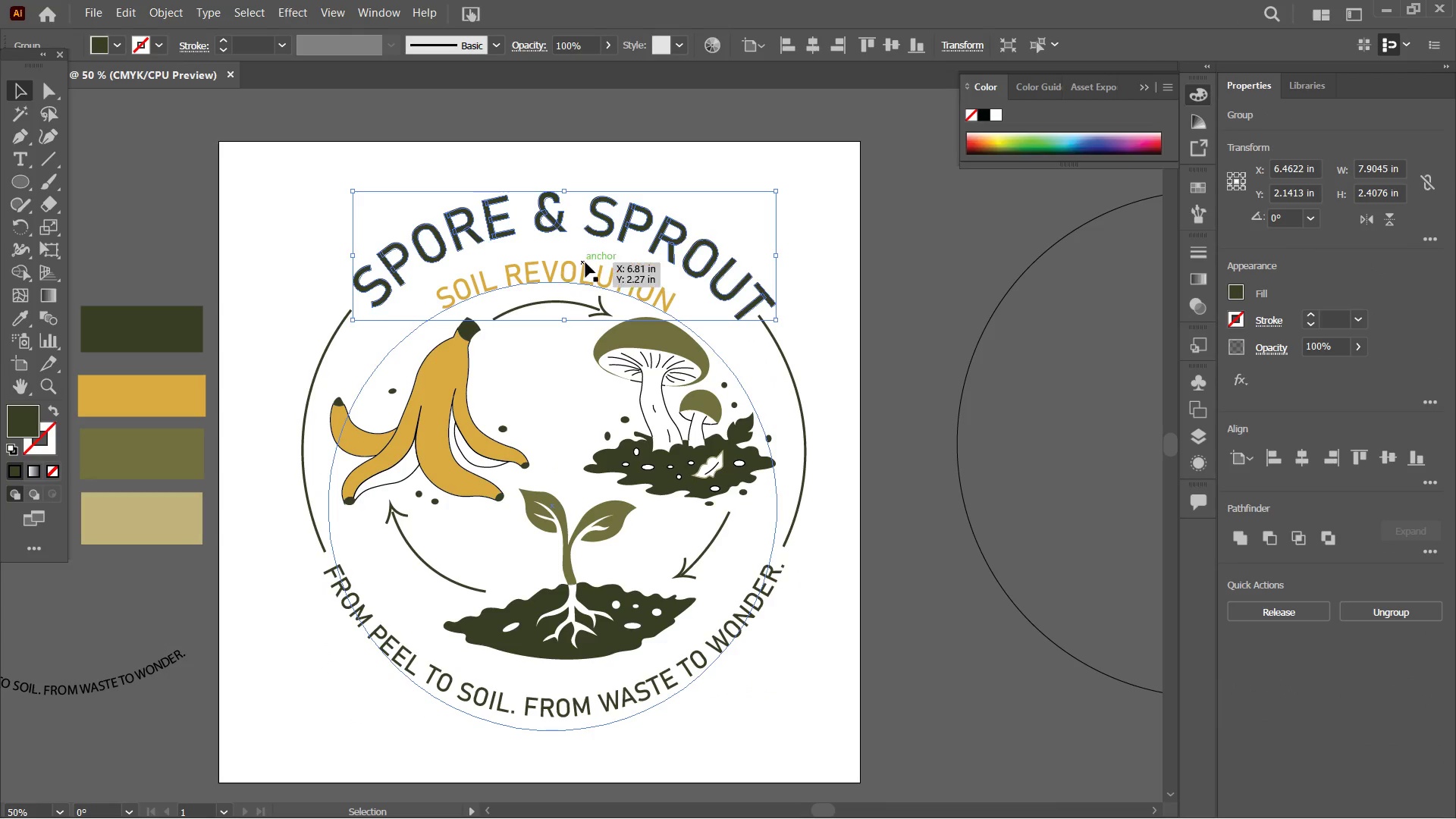 
left_click([1298, 770])
 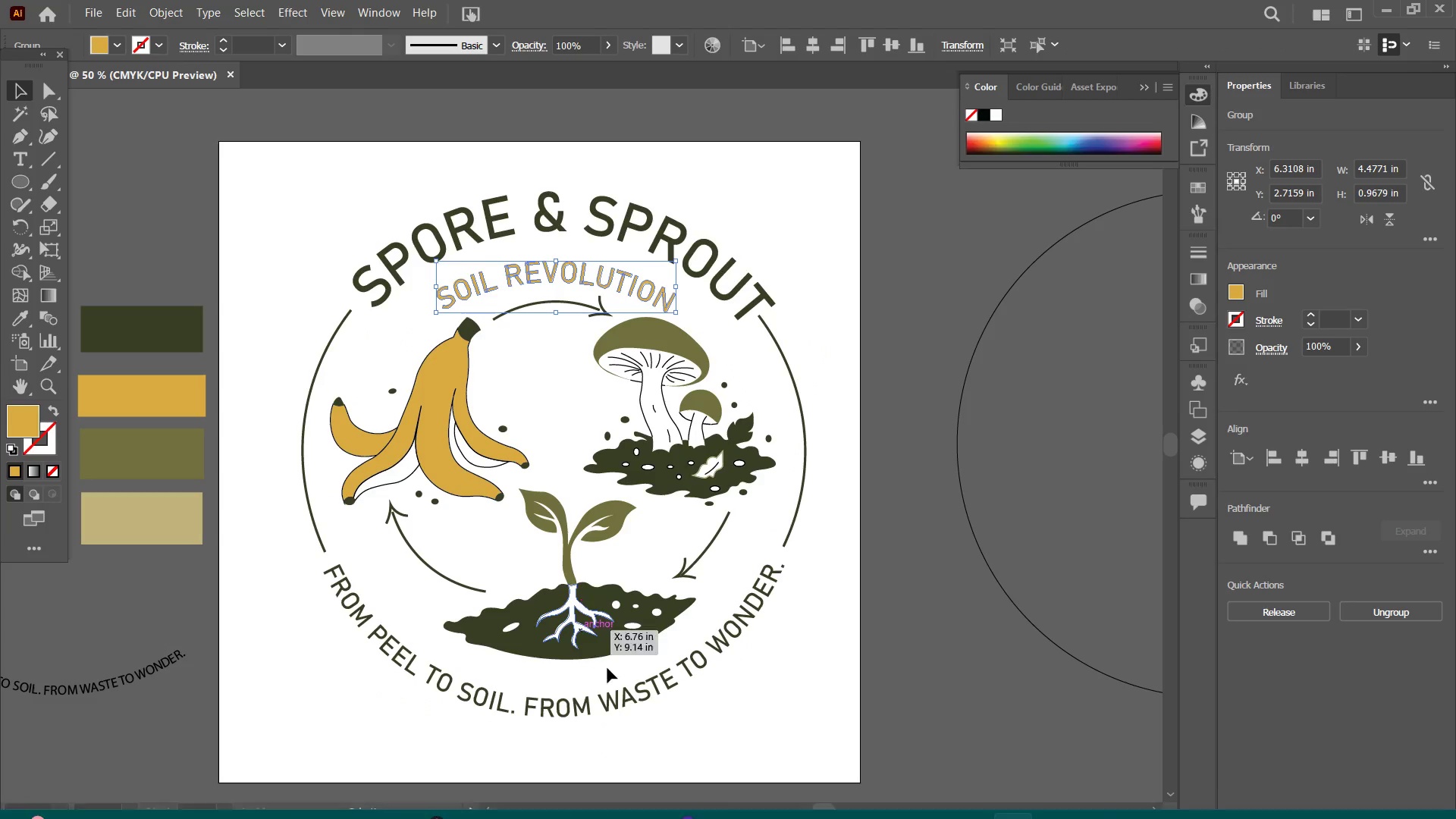 
left_click([625, 701])
 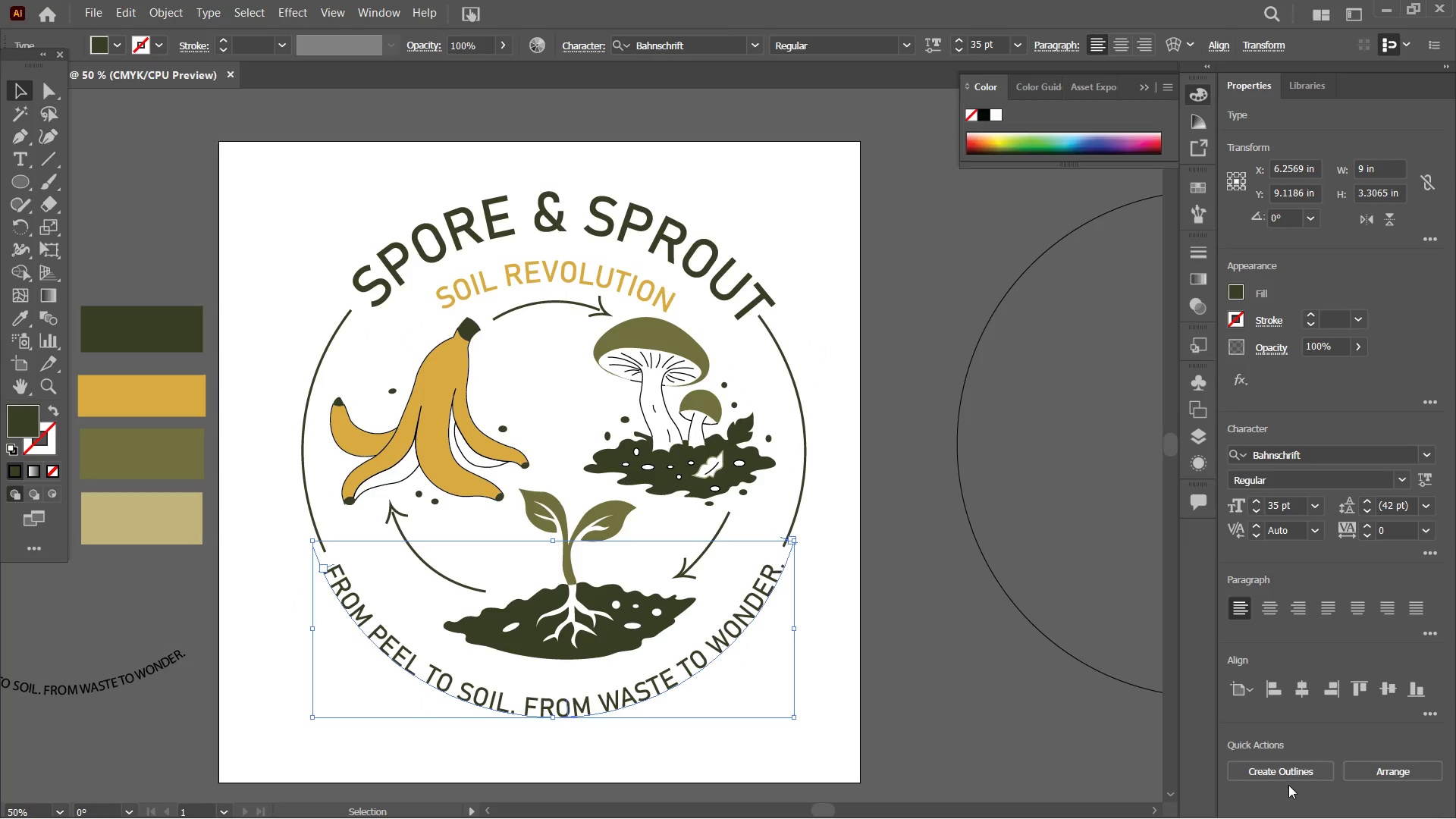 
left_click([1292, 776])
 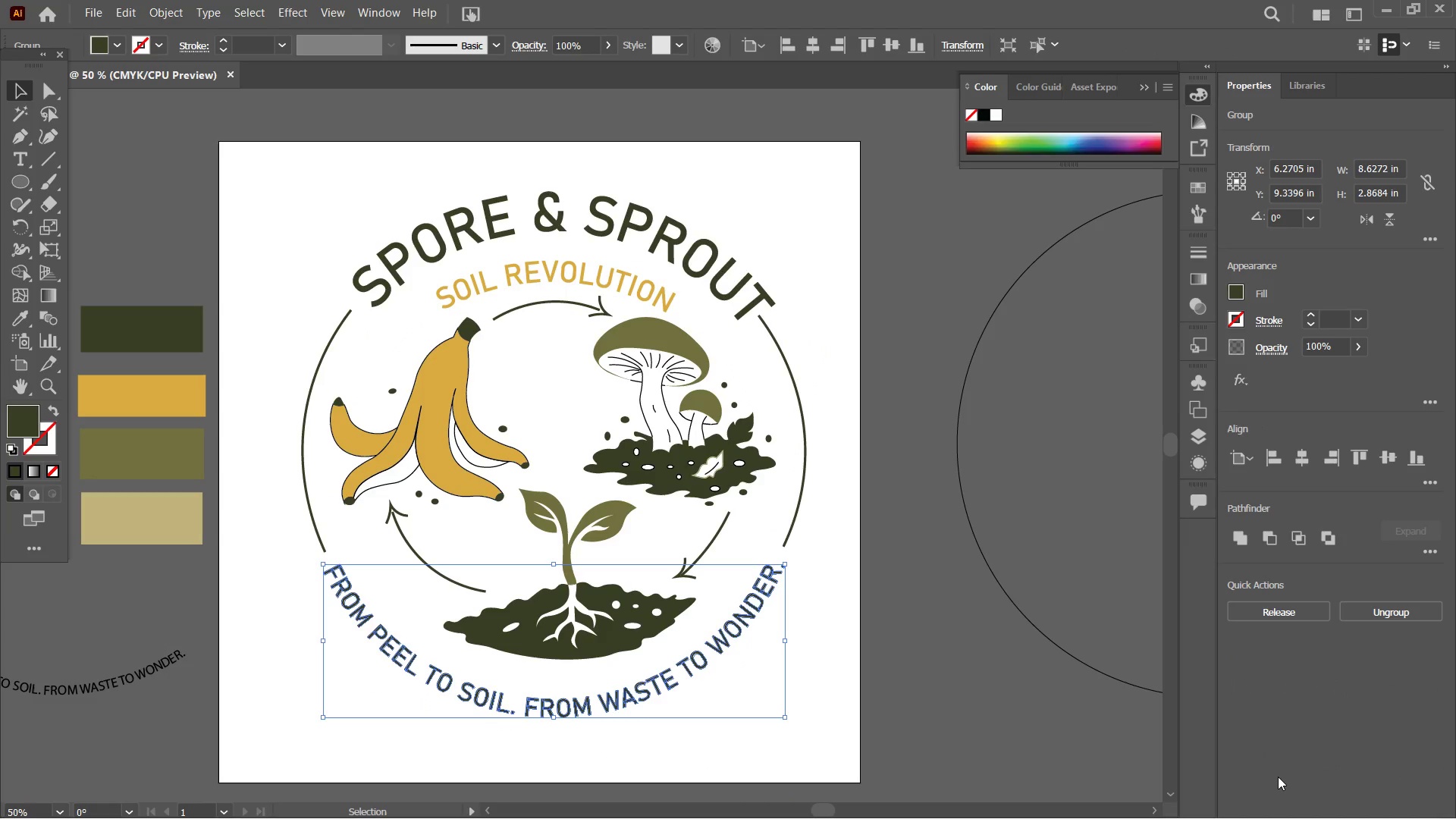 
wait(11.22)
 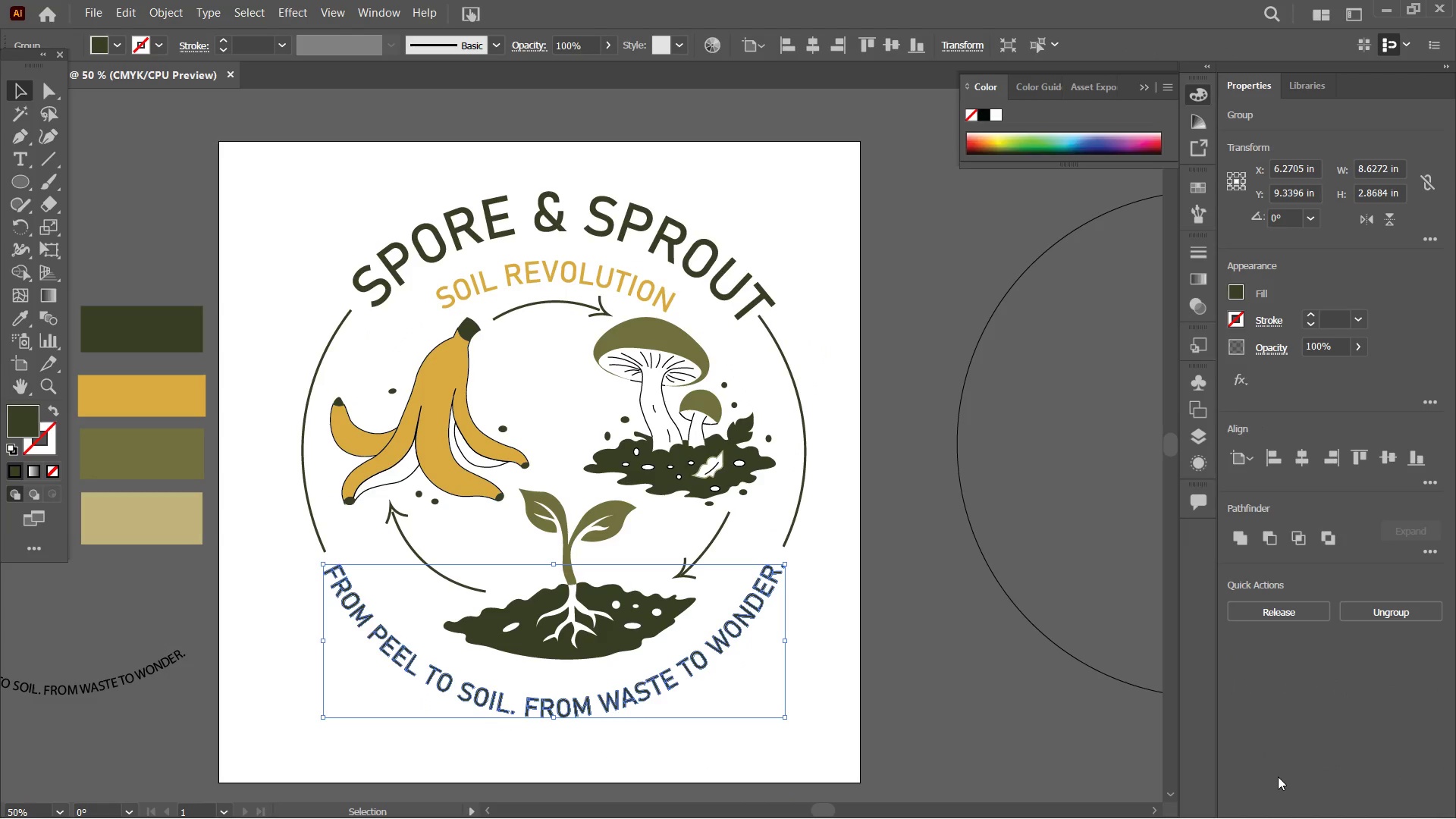 
left_click([708, 543])
 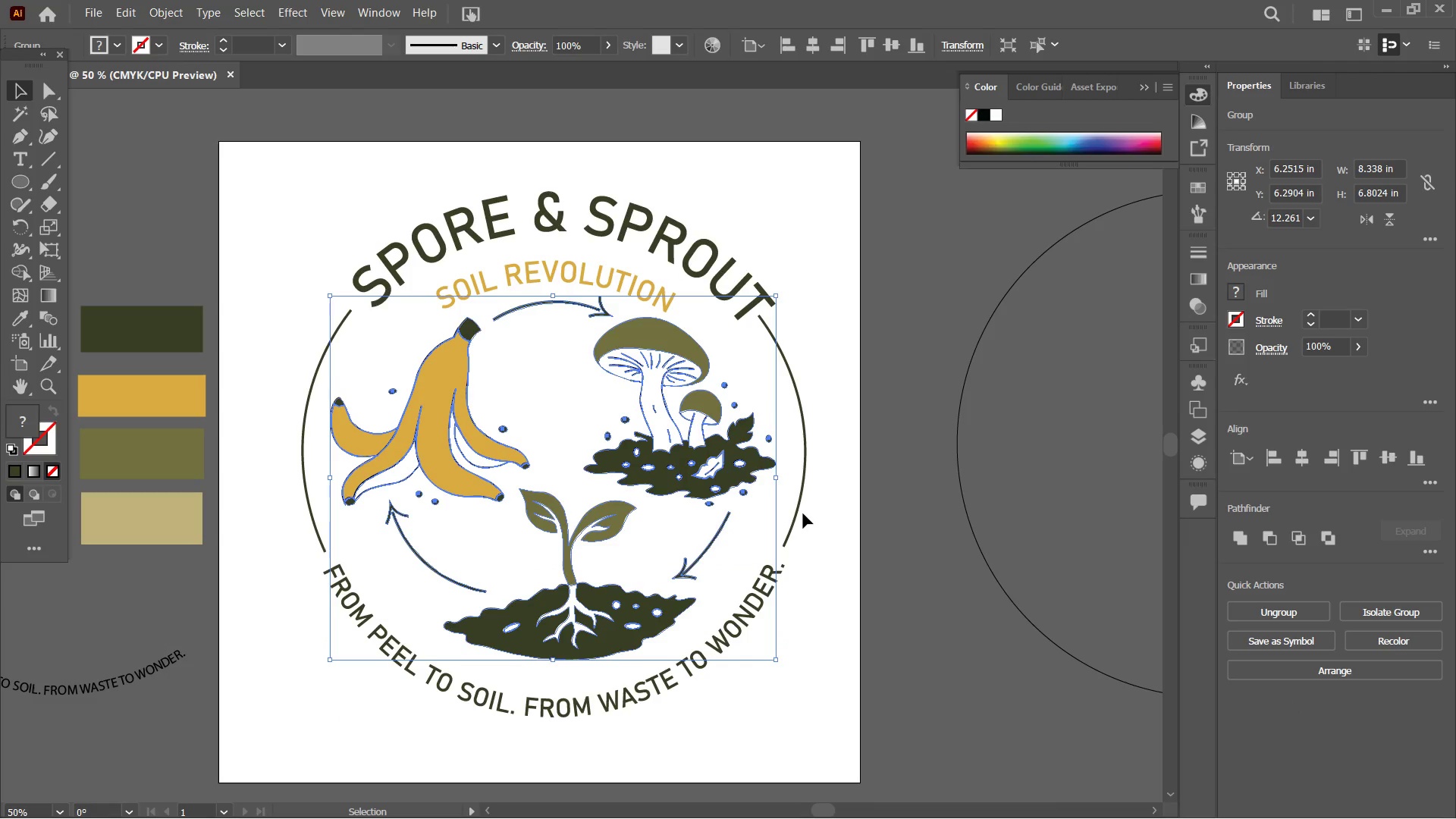 
left_click([796, 513])
 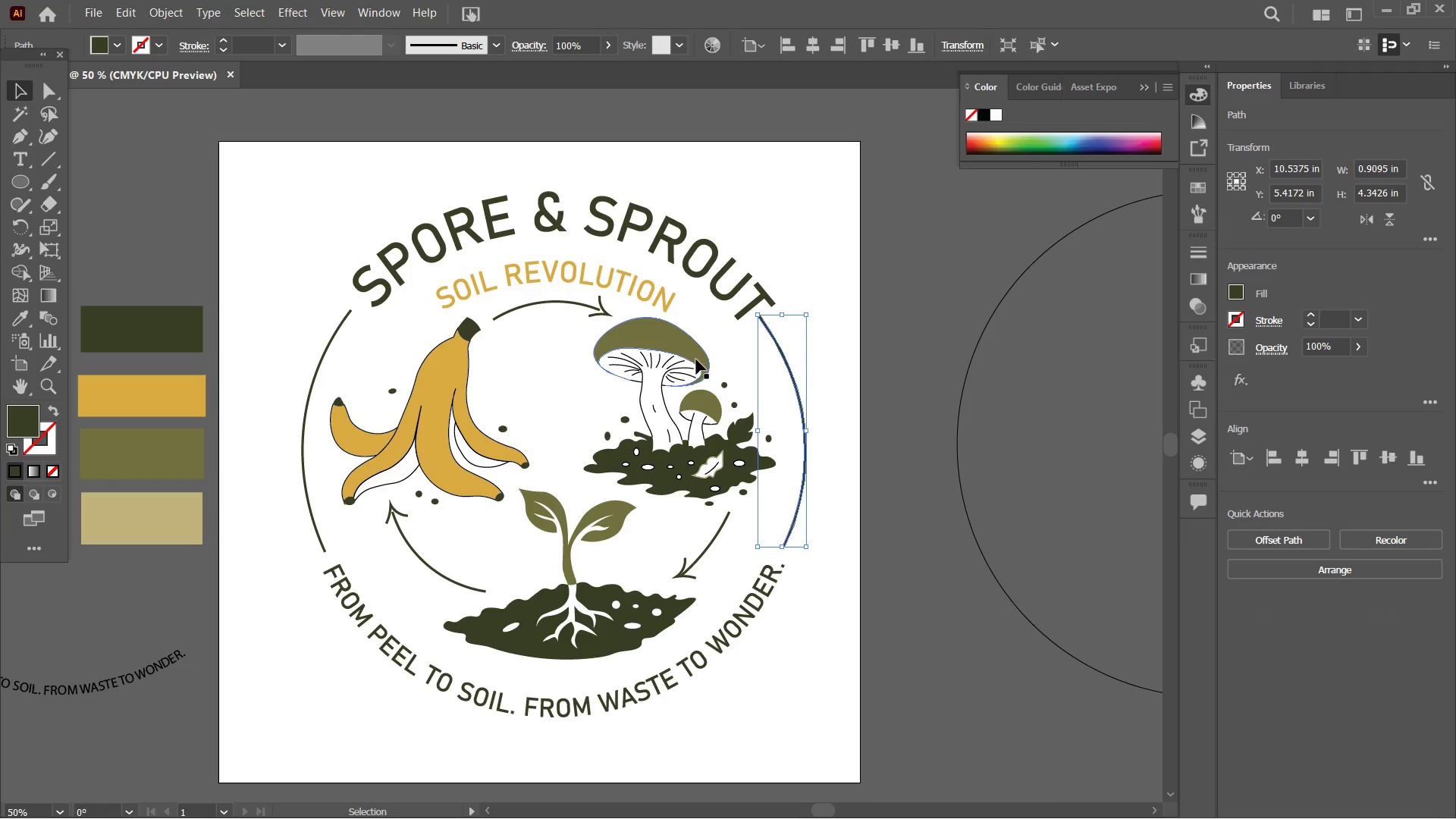 
left_click([685, 368])
 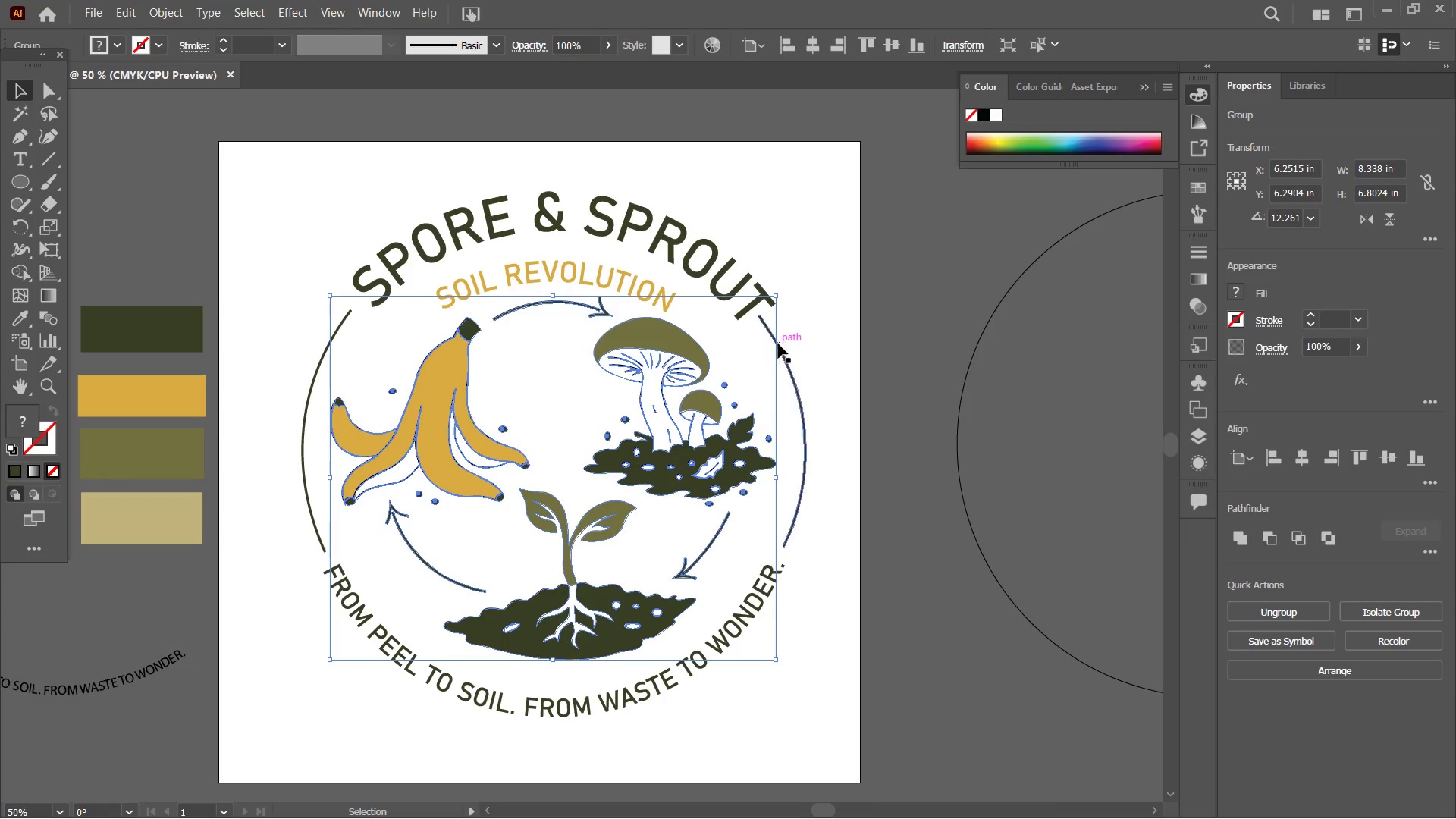 
left_click([830, 331])
 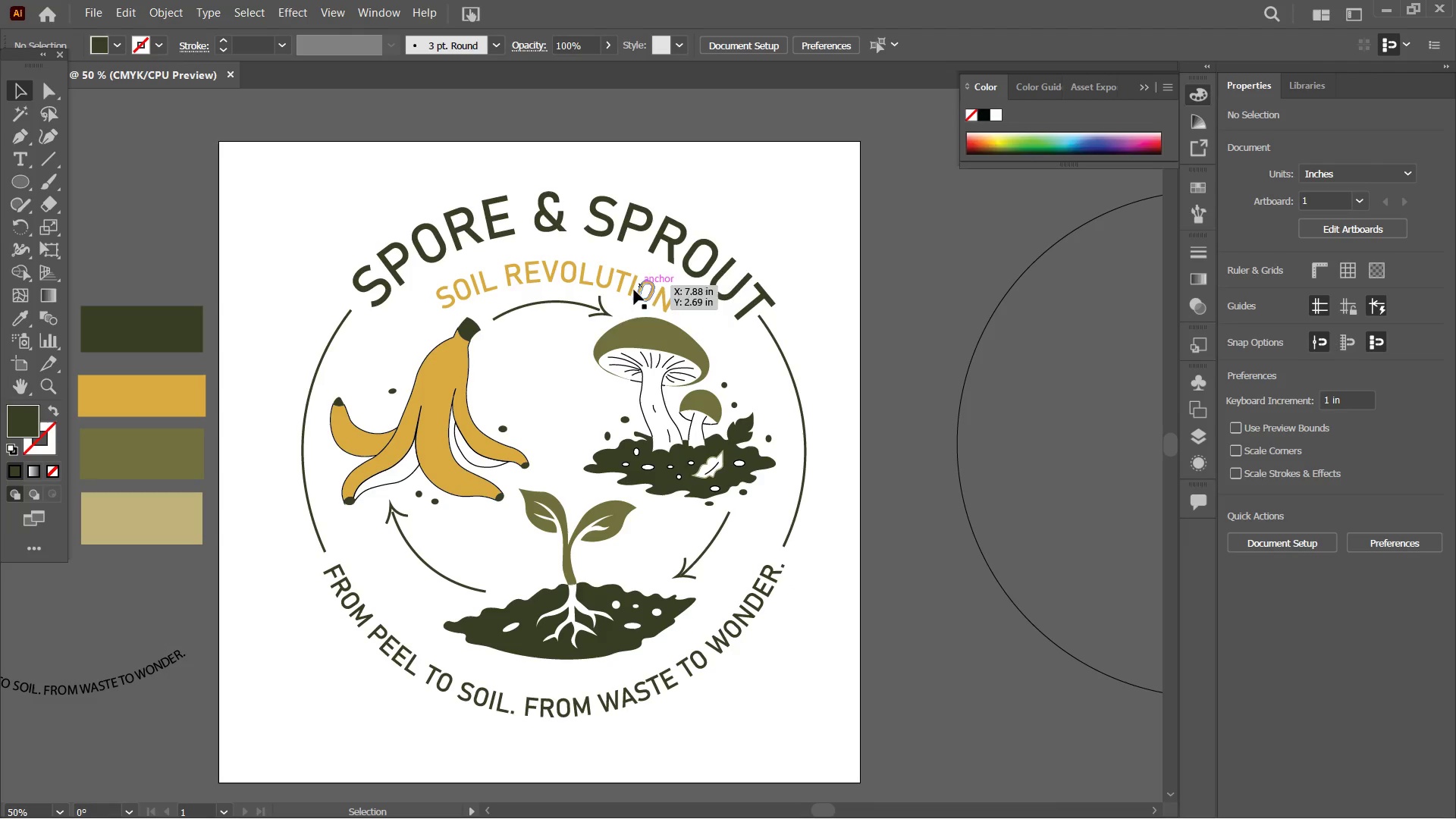 
left_click([664, 347])
 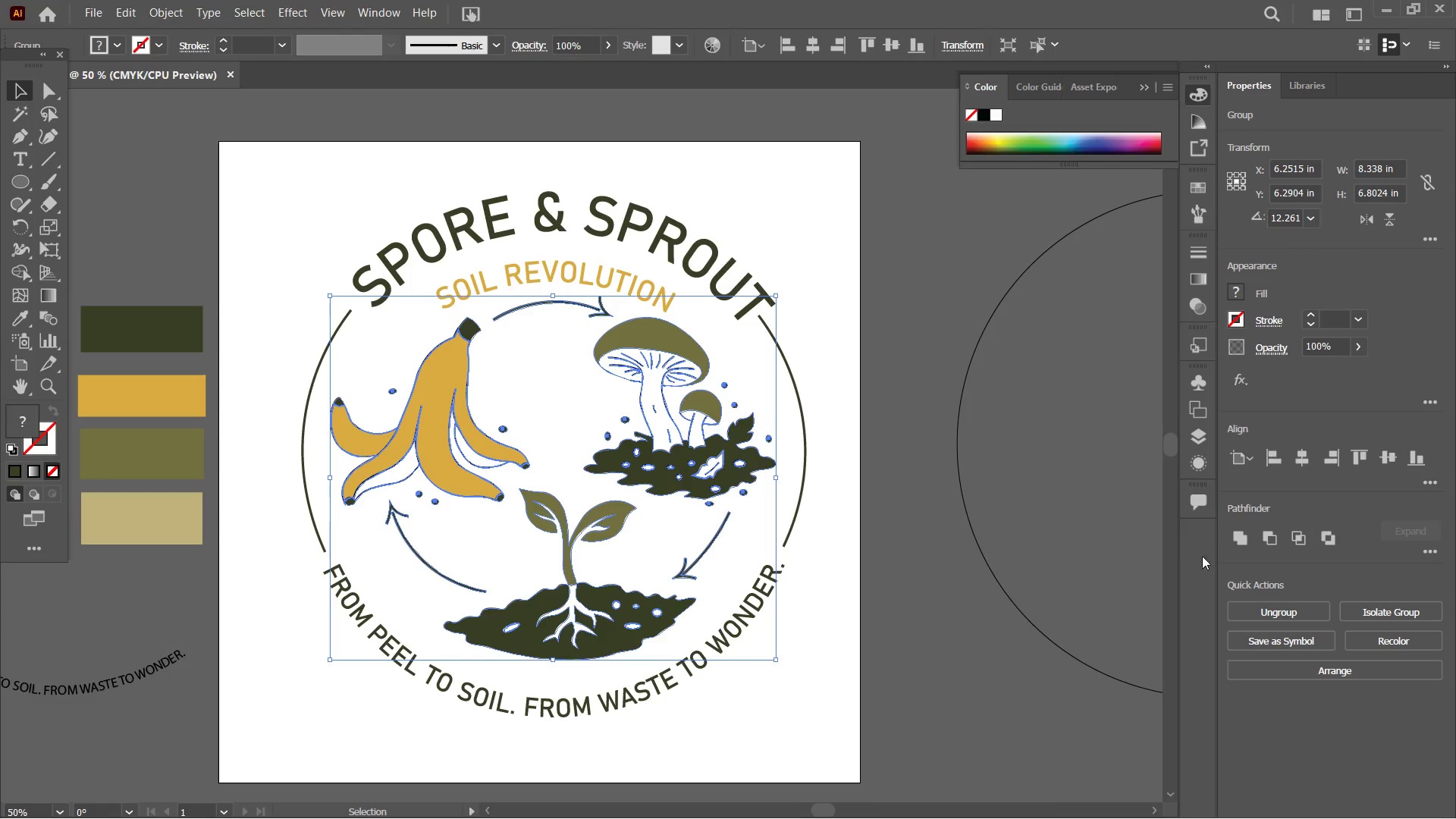 
left_click([1200, 438])
 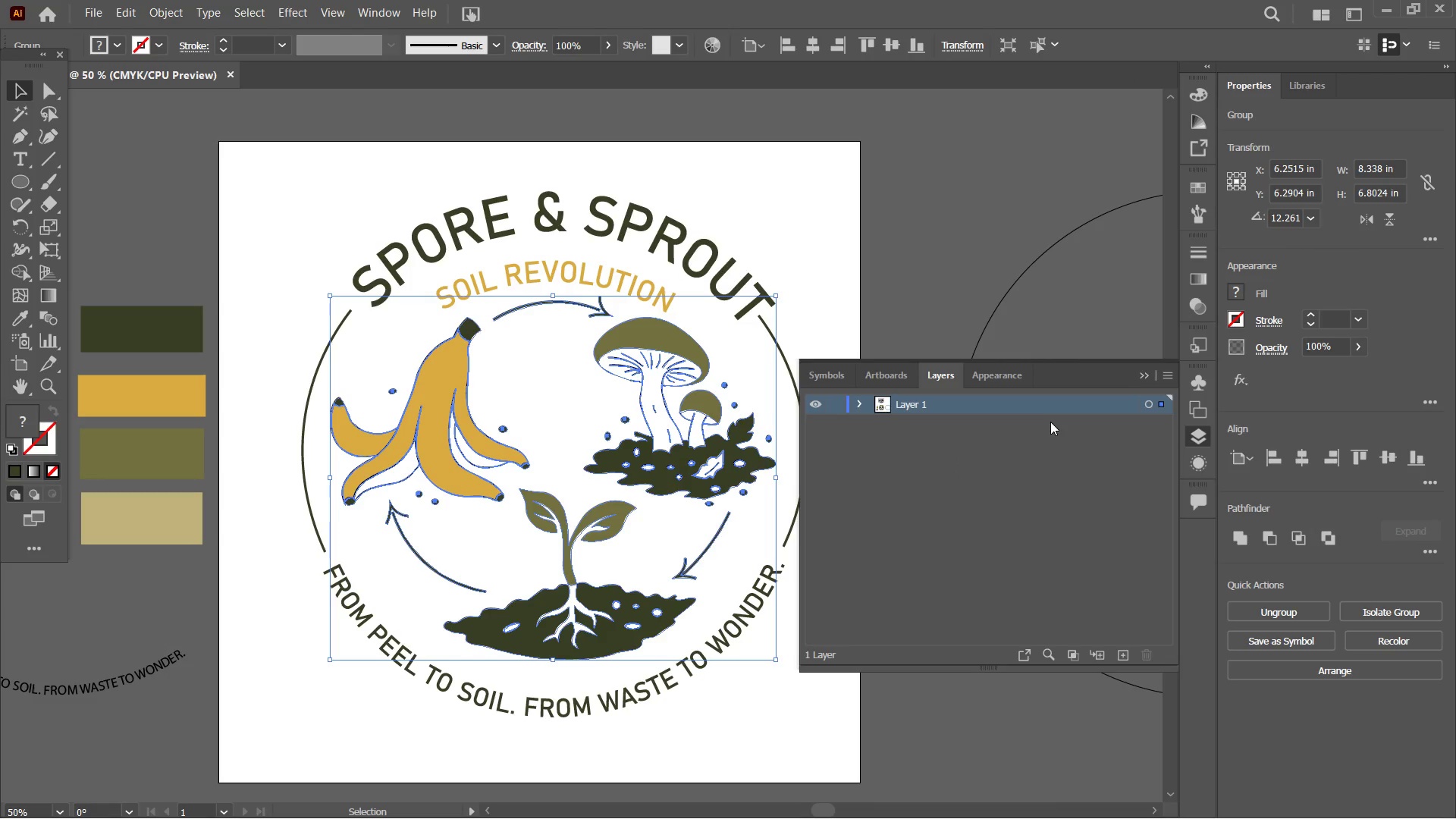 
left_click([976, 407])
 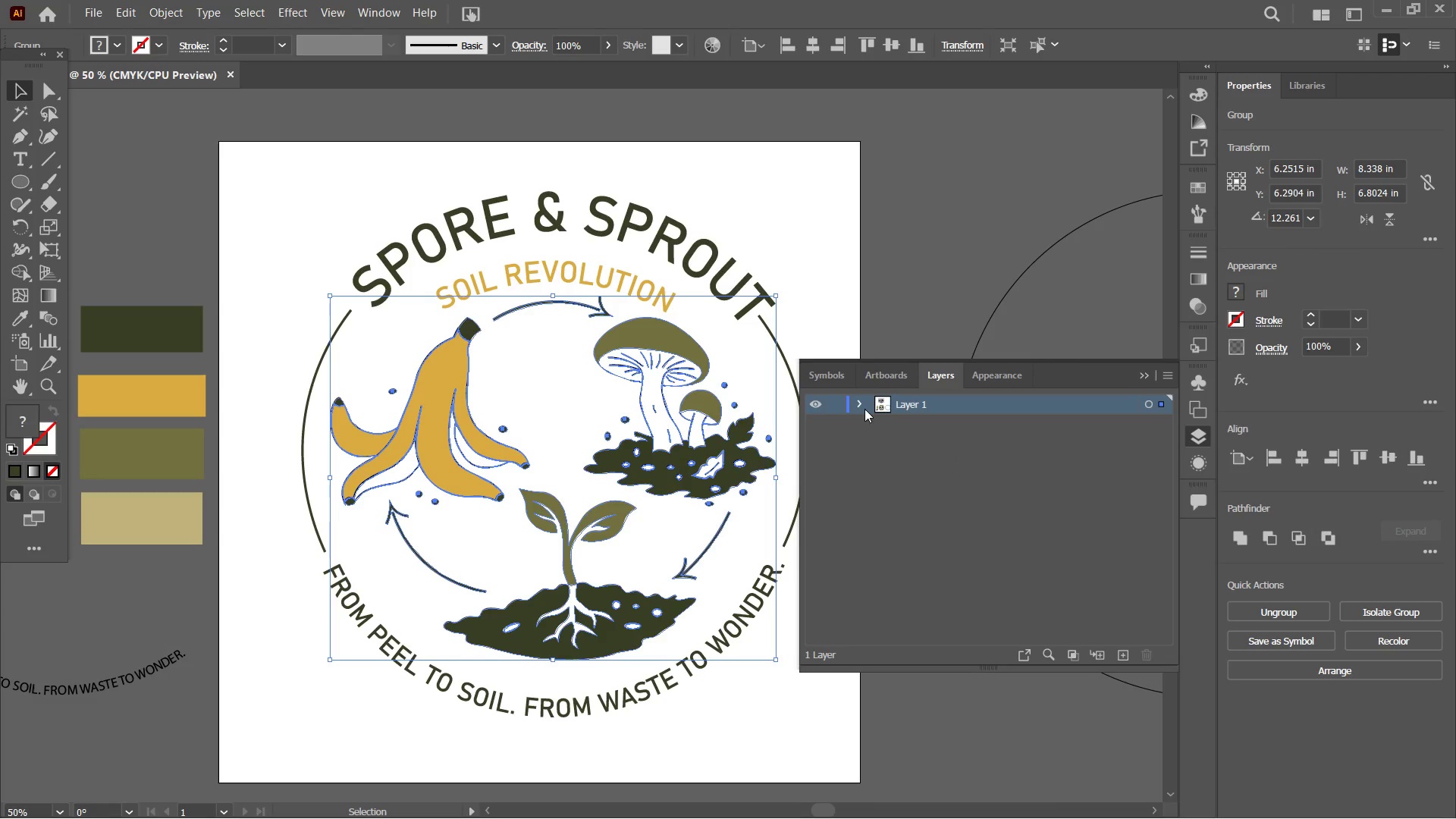 
left_click([859, 405])
 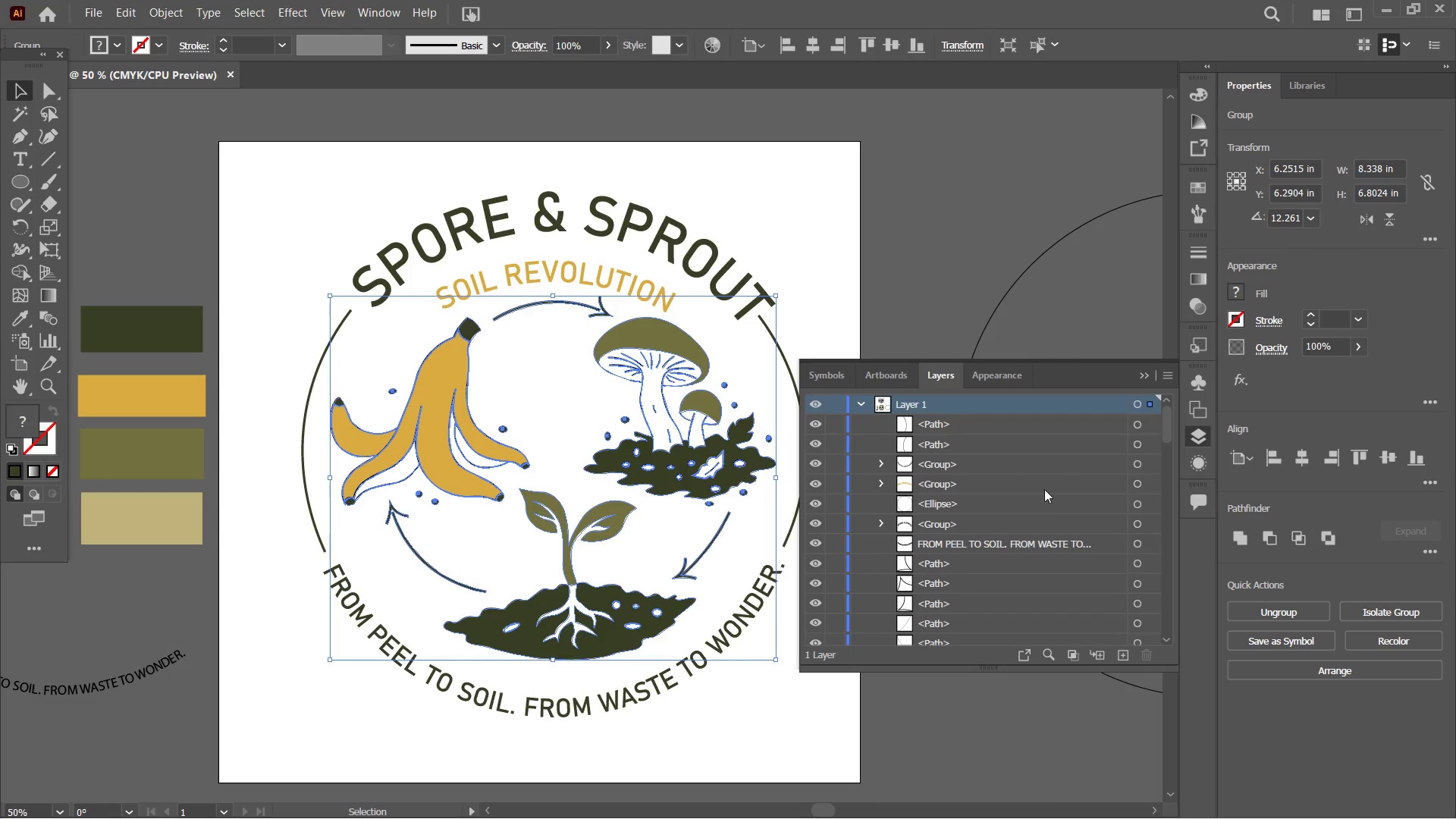 
scroll: coordinate [1027, 483], scroll_direction: down, amount: 5.0
 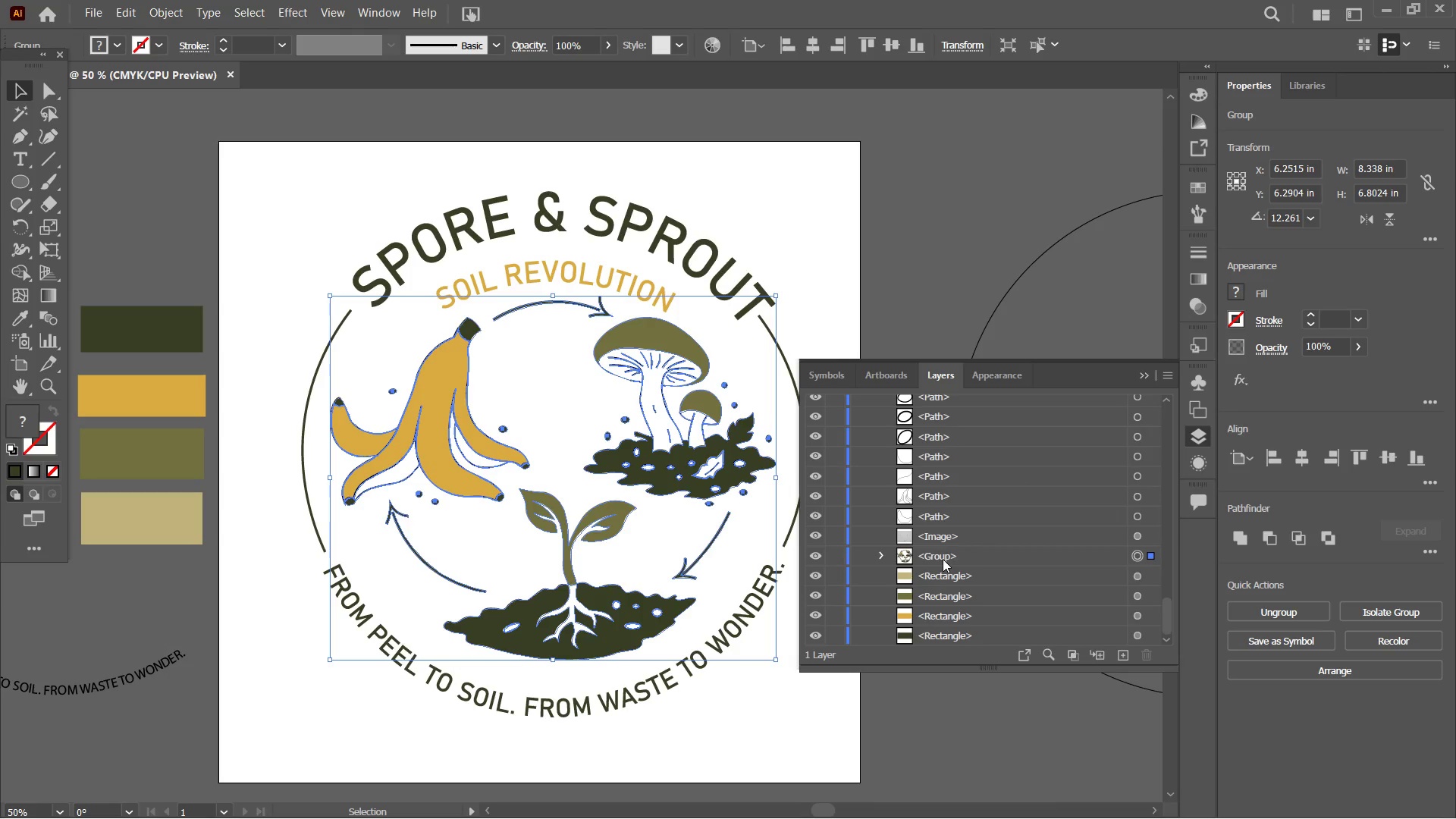 
double_click([943, 559])
 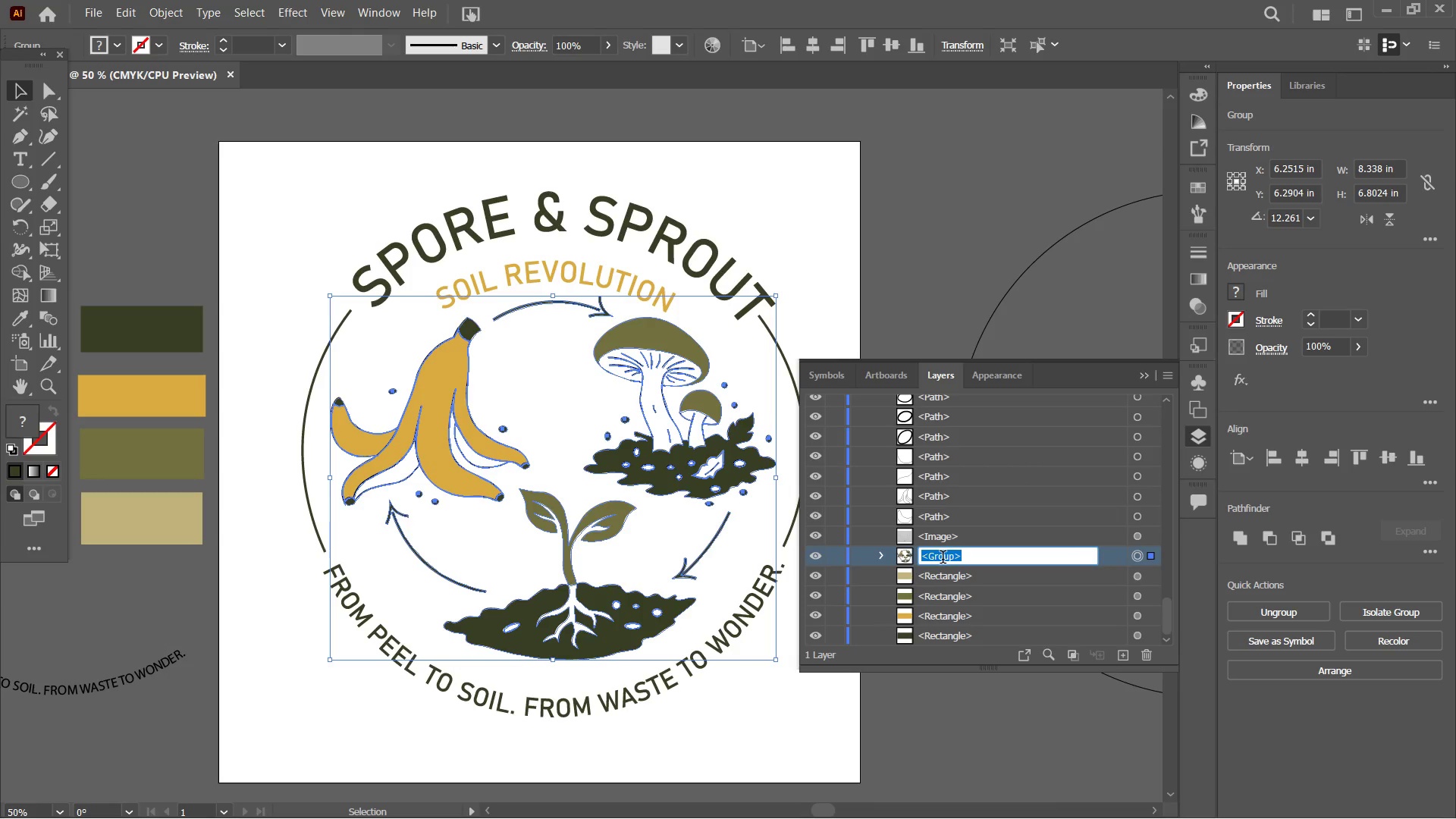 
type(ILLUSTRATION)
 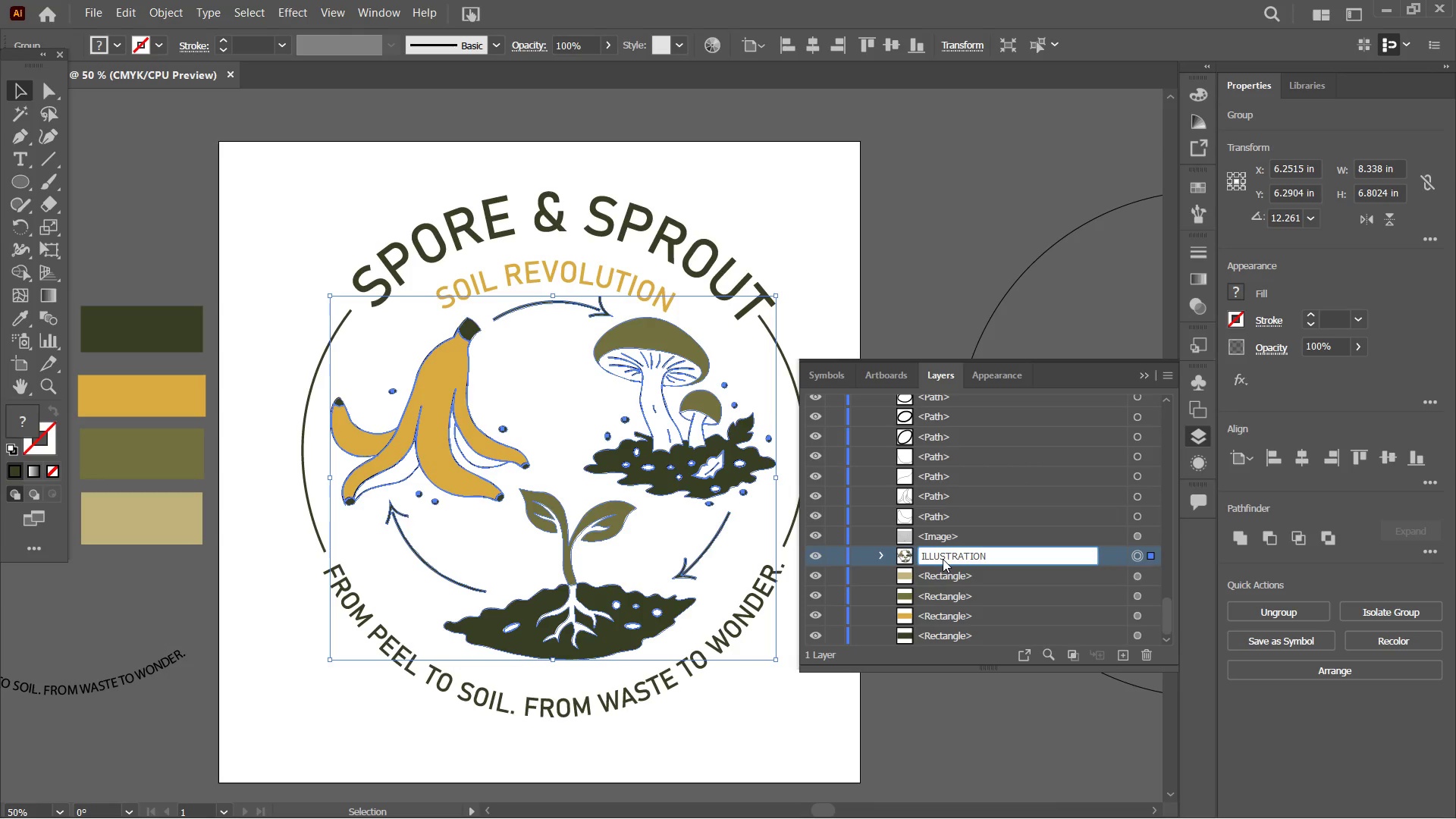 
key(Enter)
 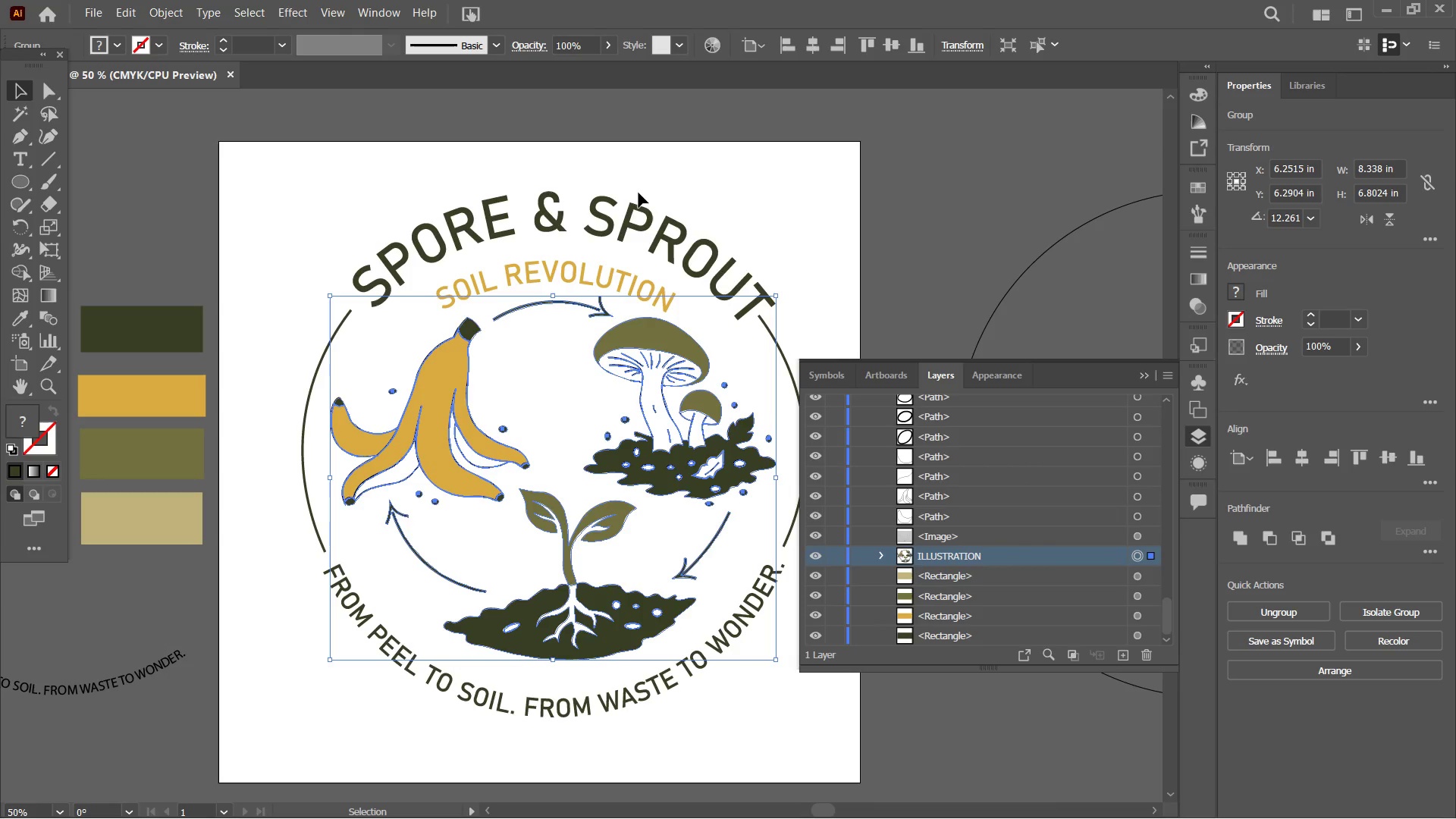 
left_click([642, 215])
 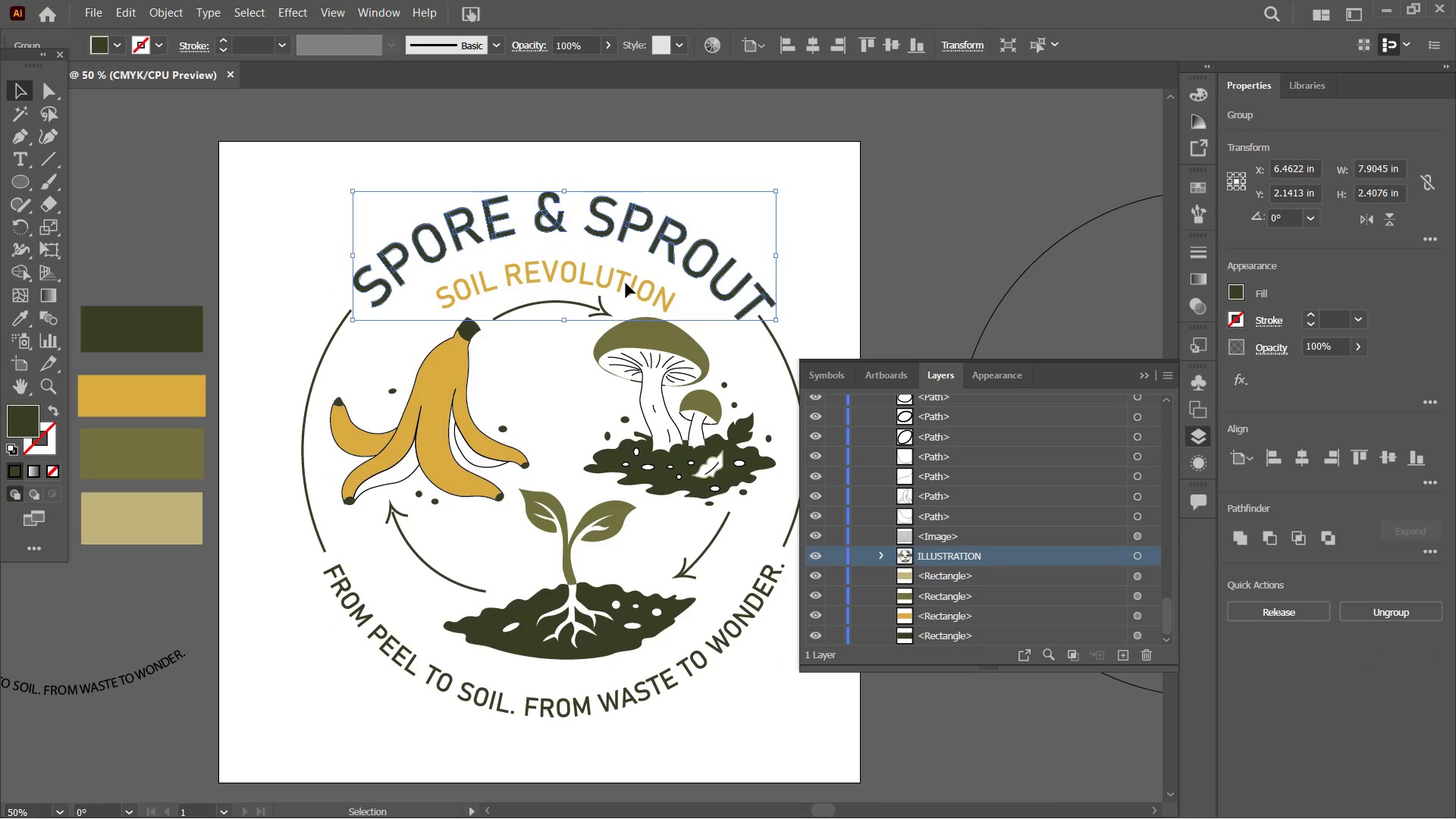 
hold_key(key=ShiftLeft, duration=3.27)
left_click([626, 283])
 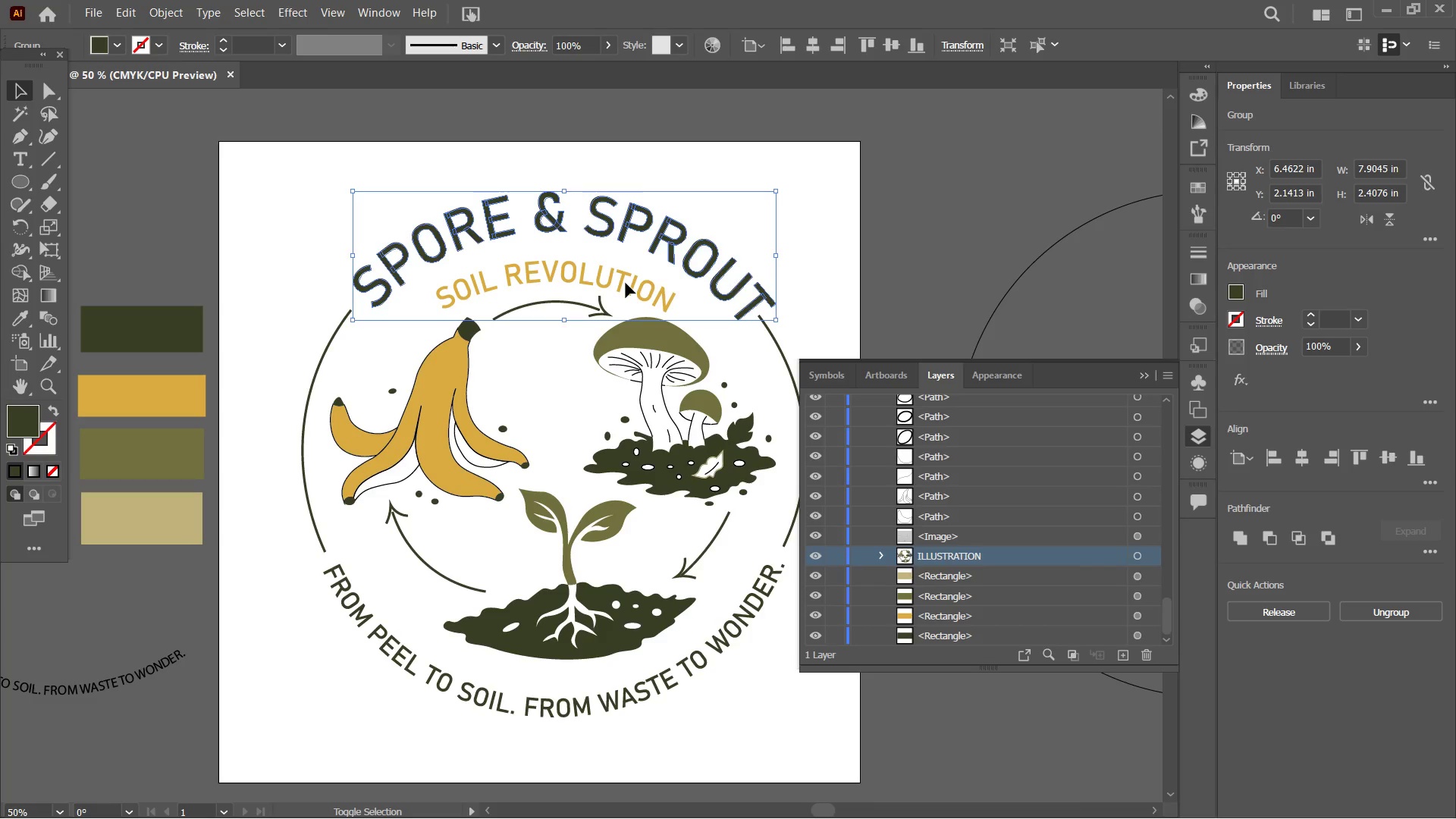 
left_click([626, 275])
 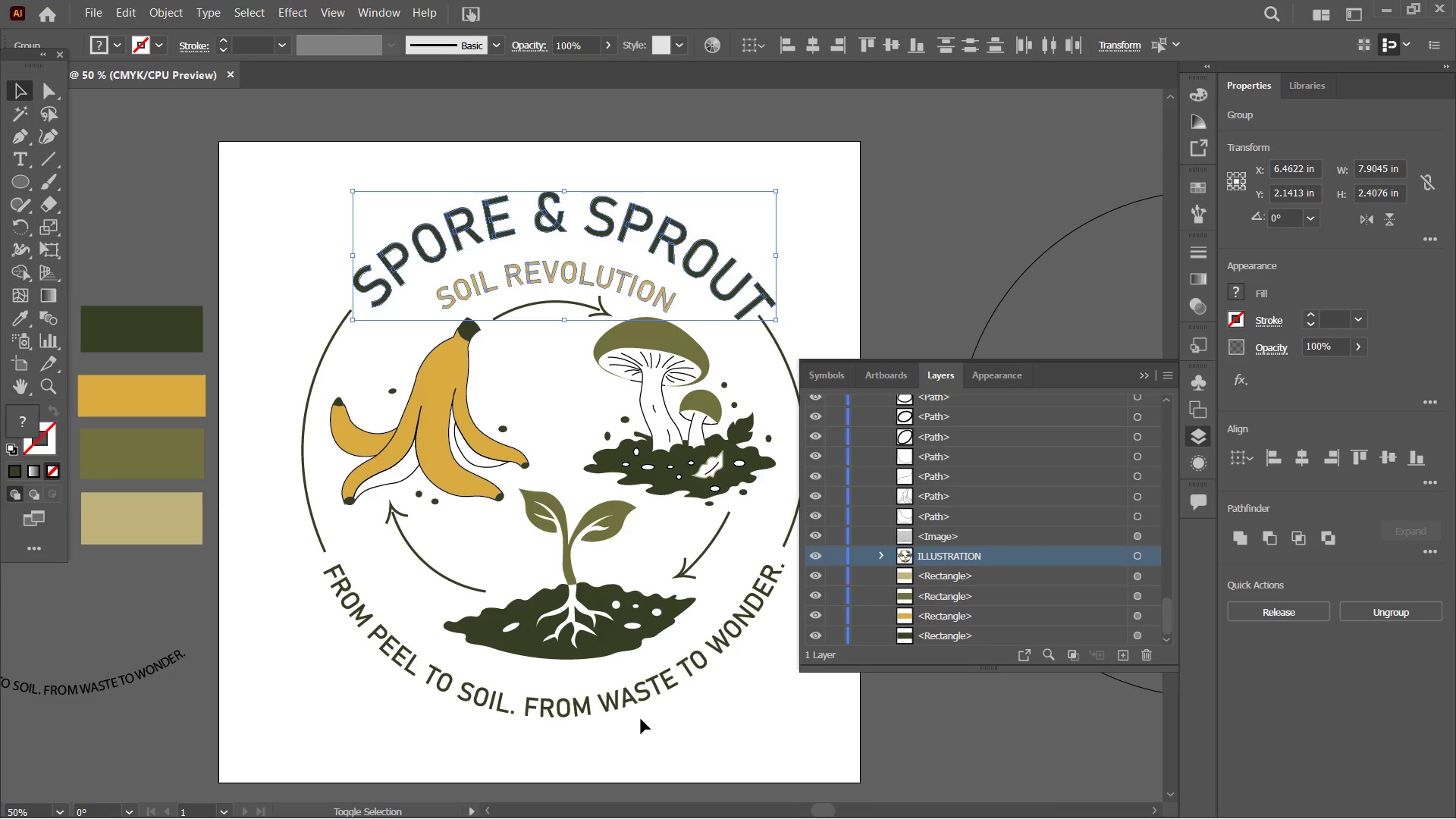 
left_click([639, 698])
 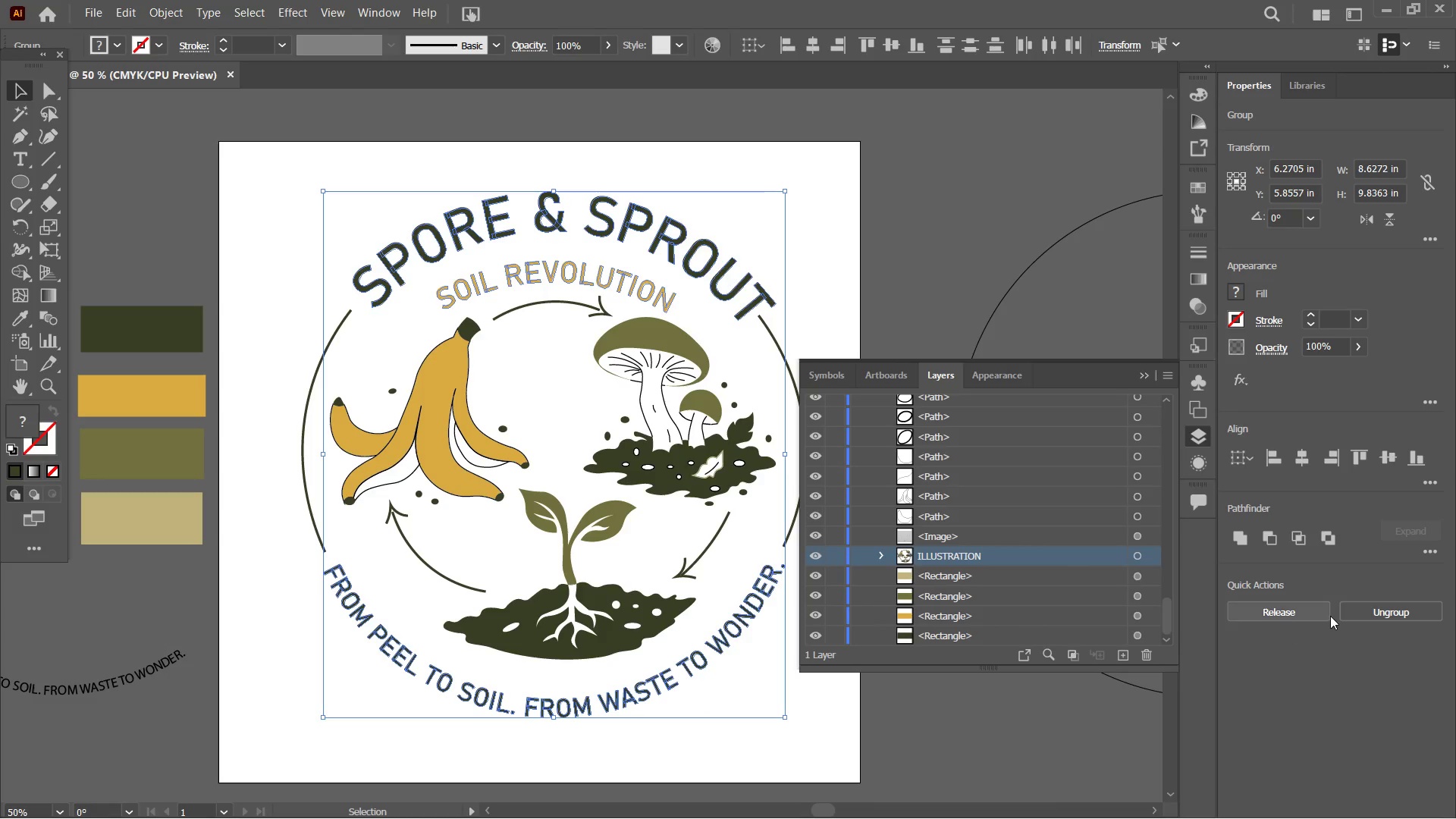 
left_click([1374, 614])
 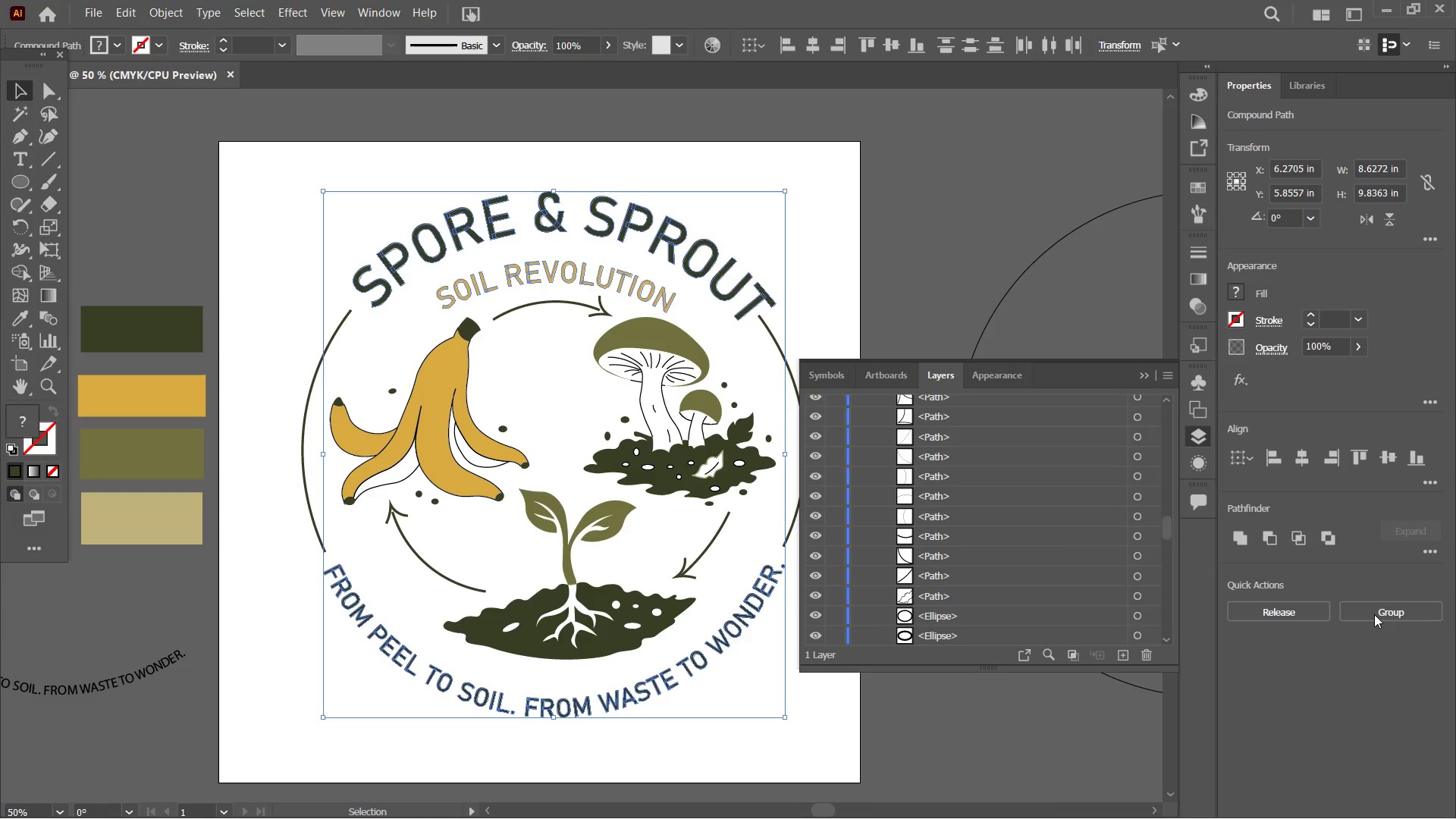 
left_click([1374, 614])
 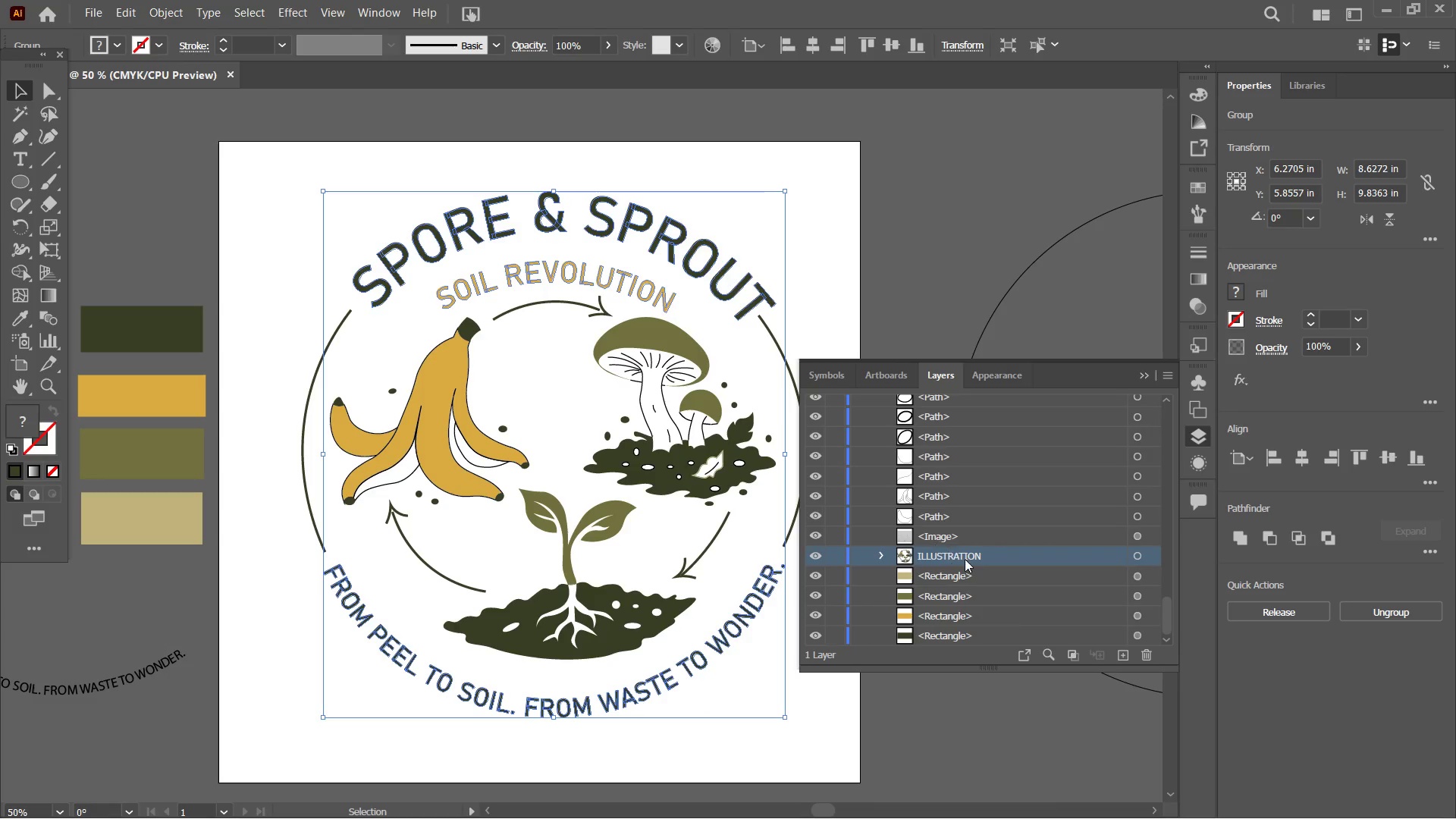 
scroll: coordinate [965, 559], scroll_direction: up, amount: 2.0
 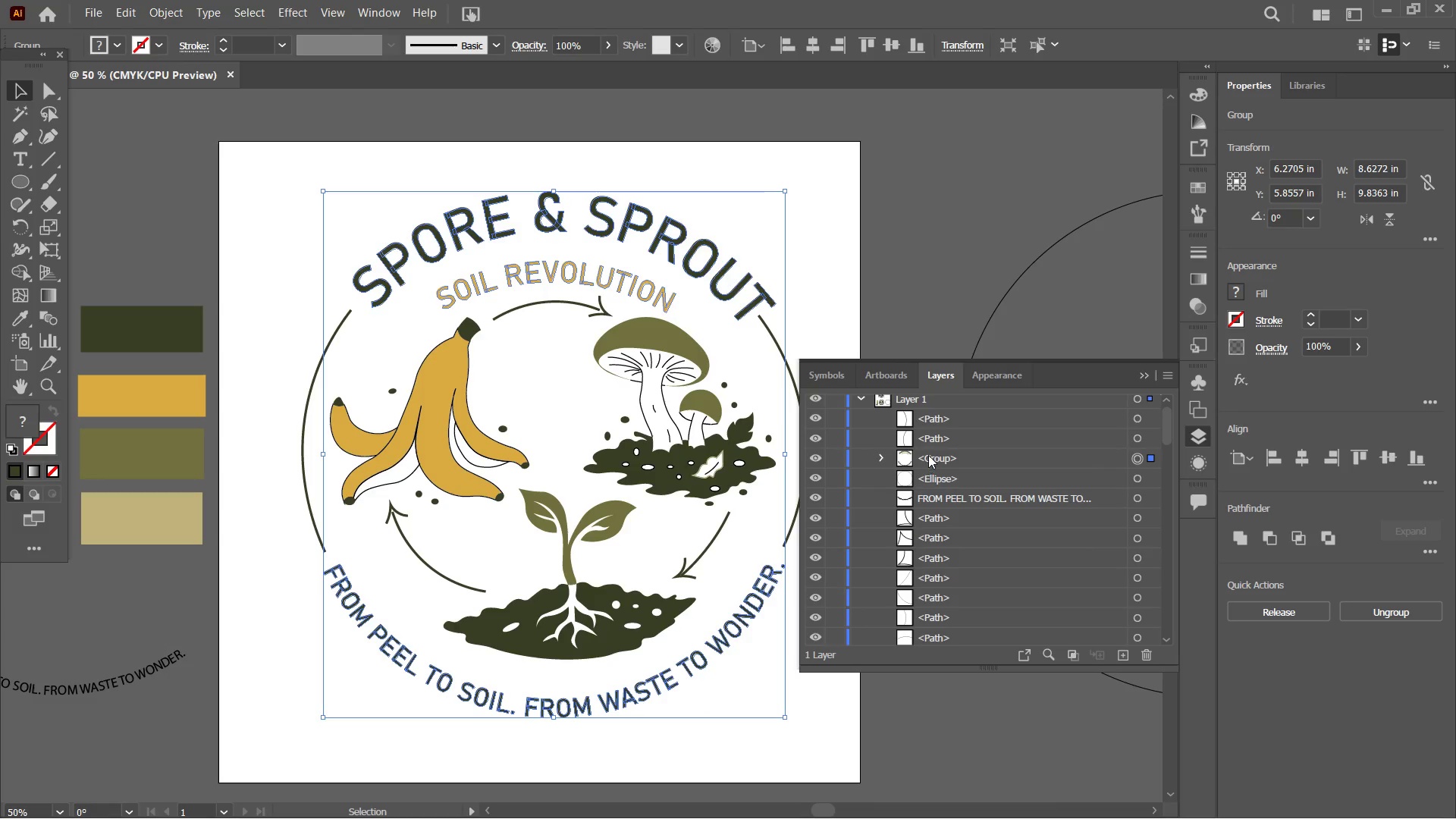 
double_click([930, 455])
 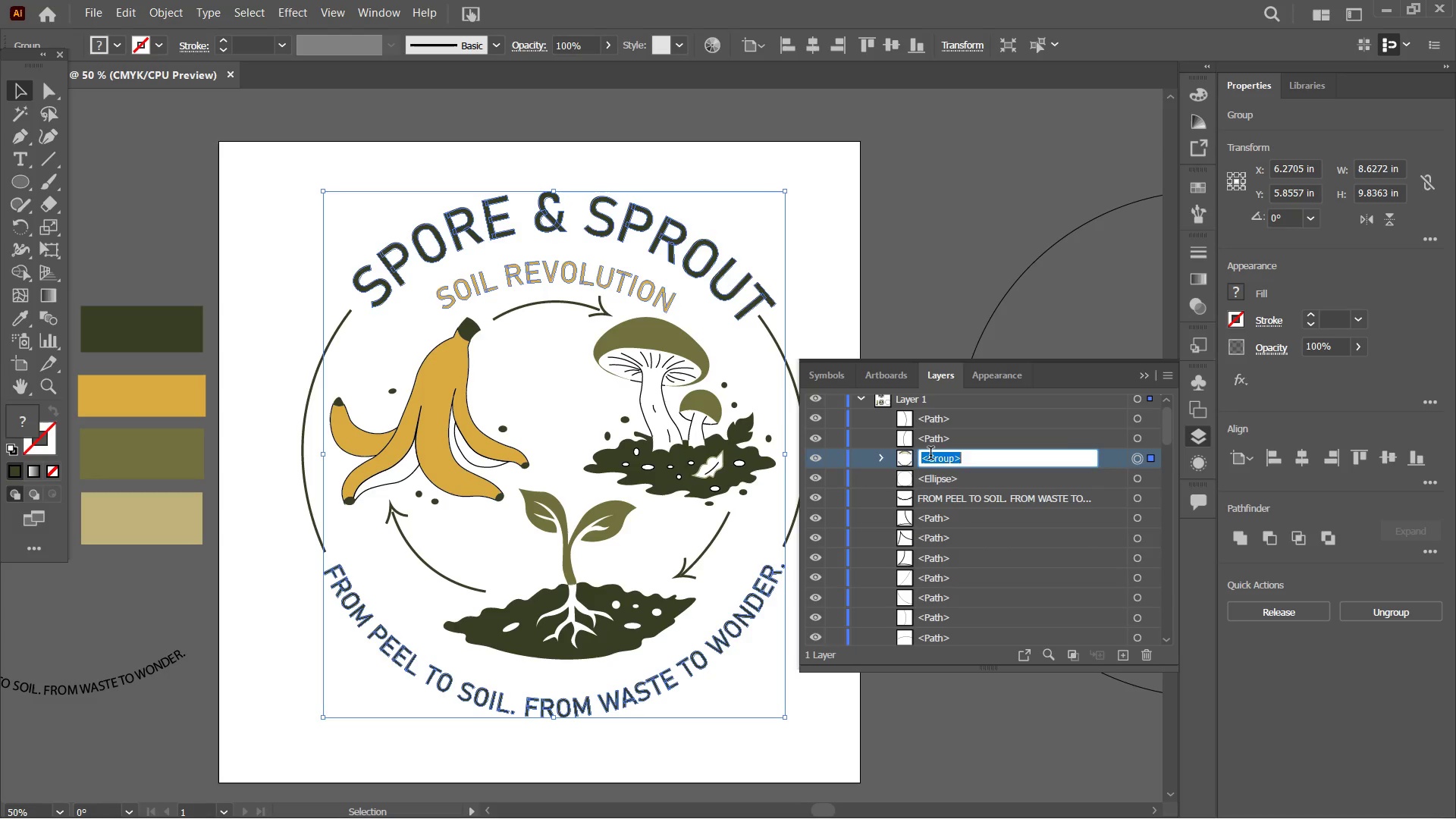 
triple_click([930, 455])
 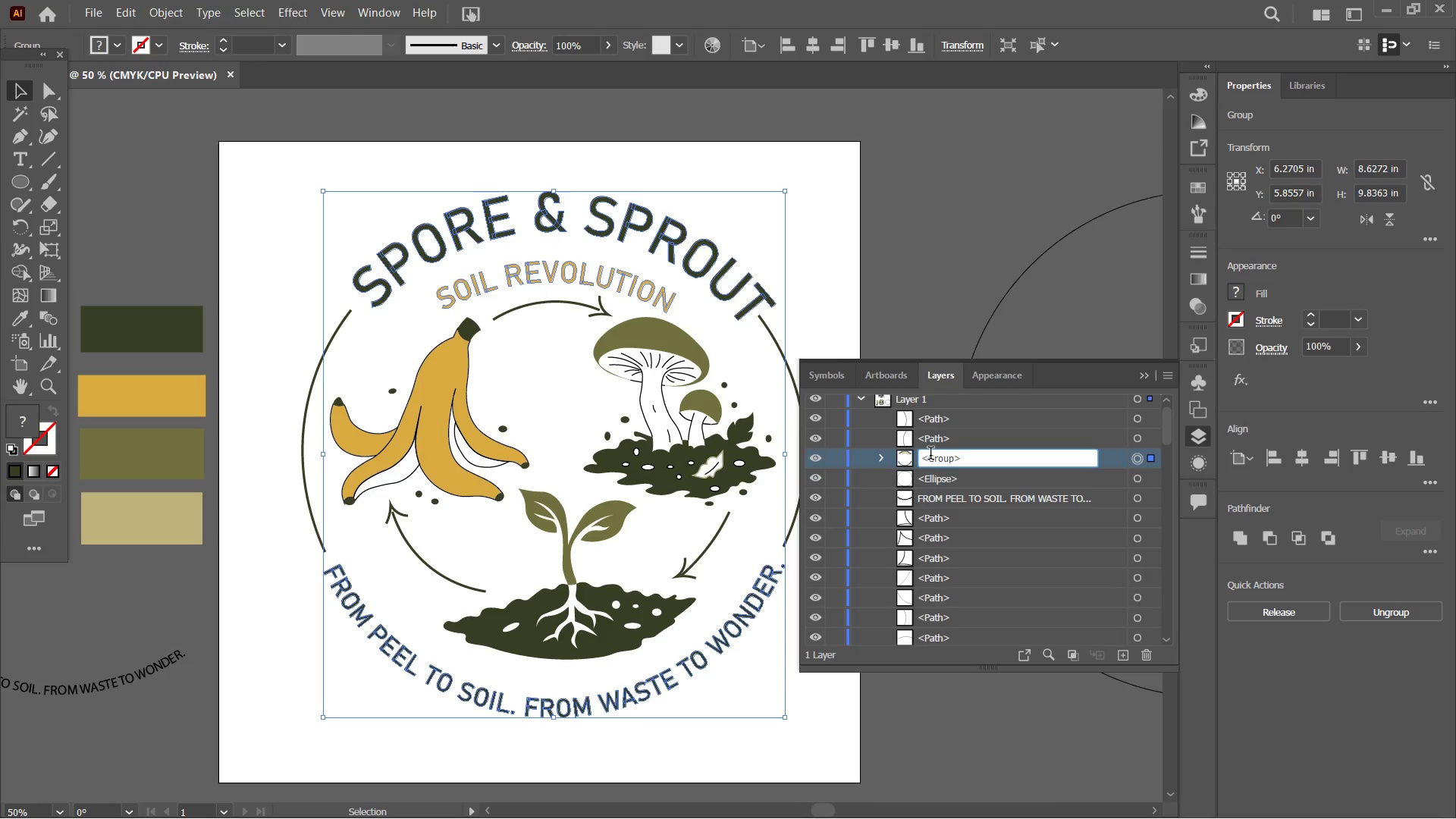 
type(TEXTS)
 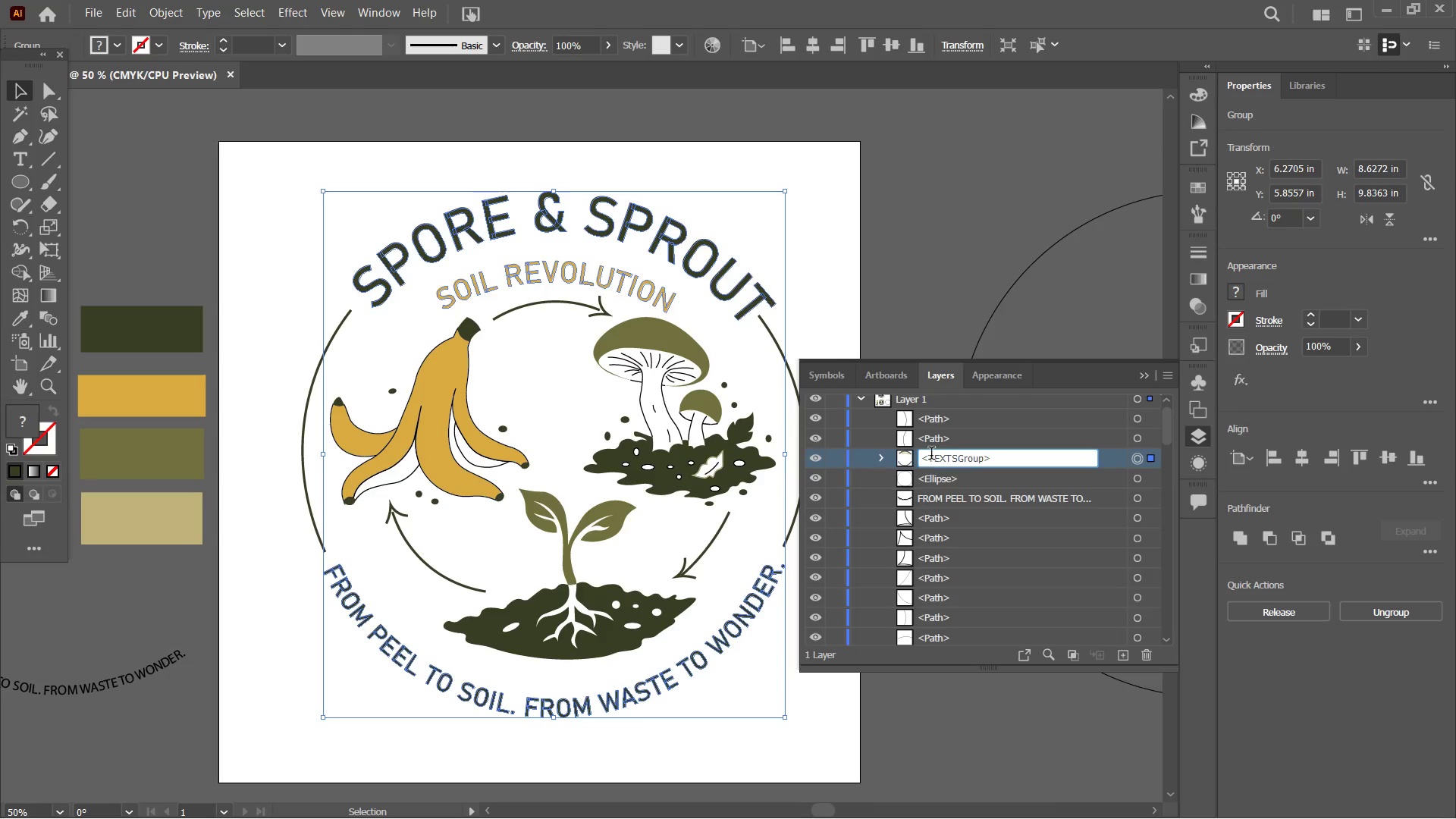 
double_click([966, 455])
 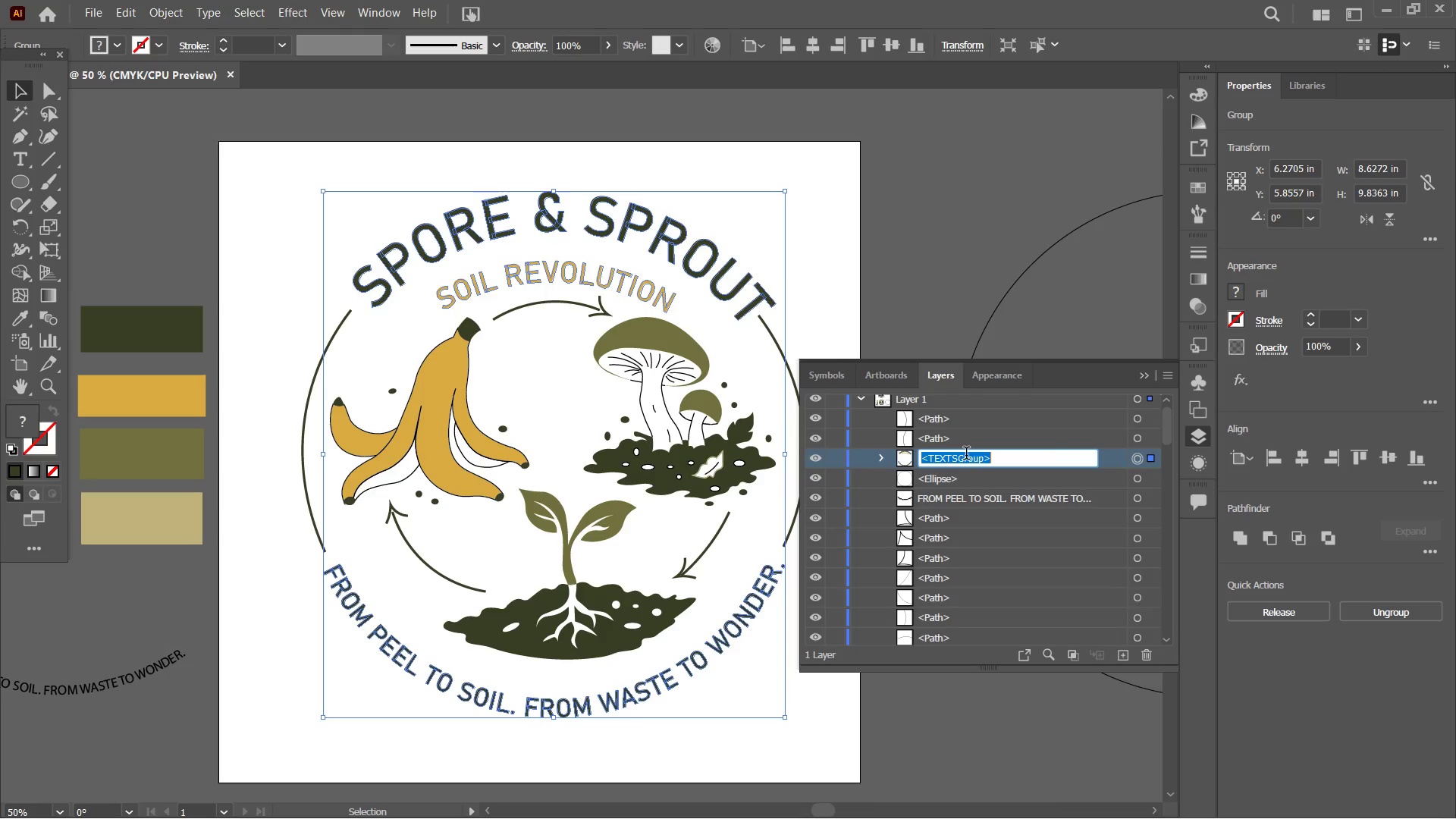 
triple_click([966, 455])
 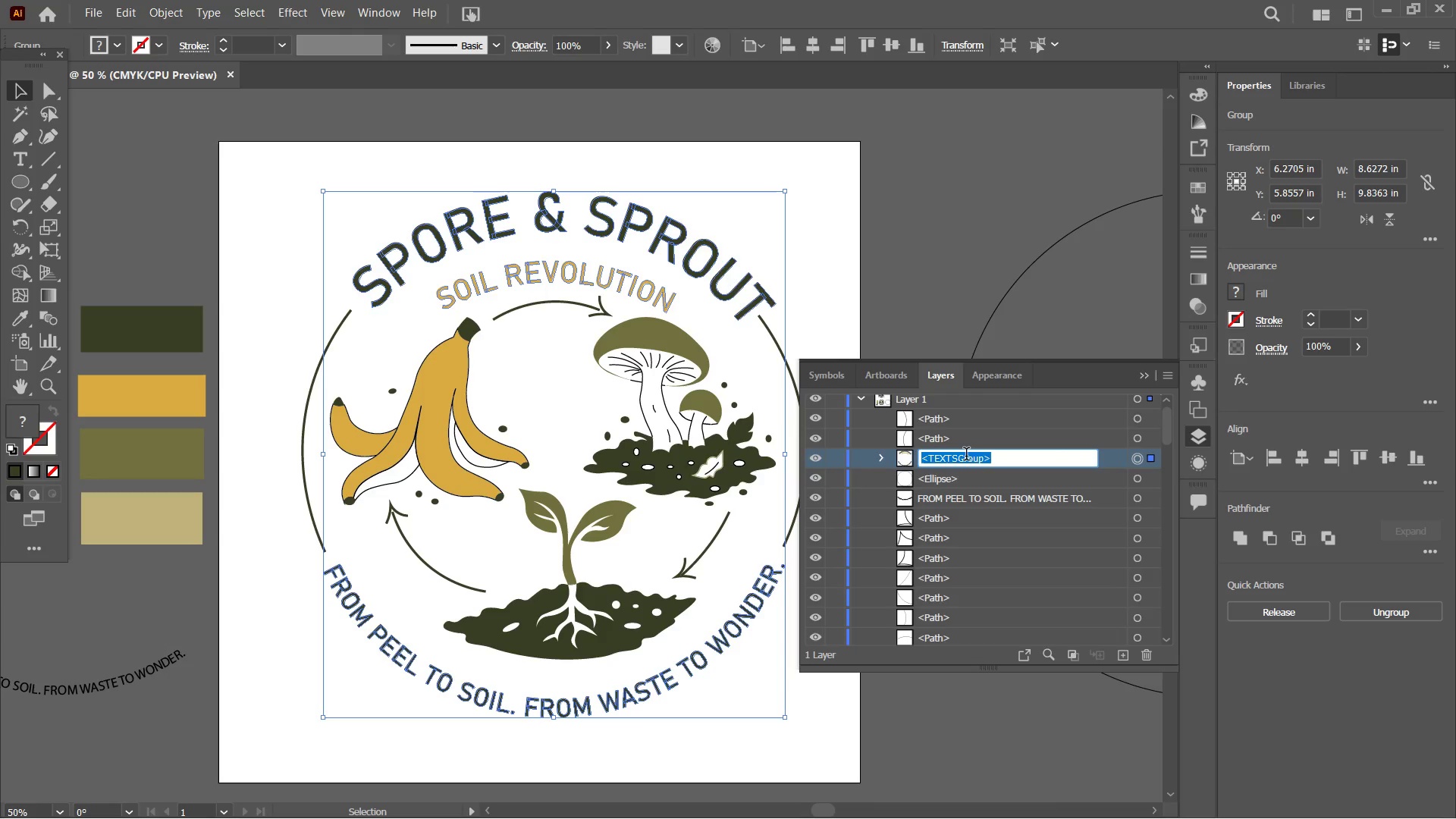 
type(TEXTS)
 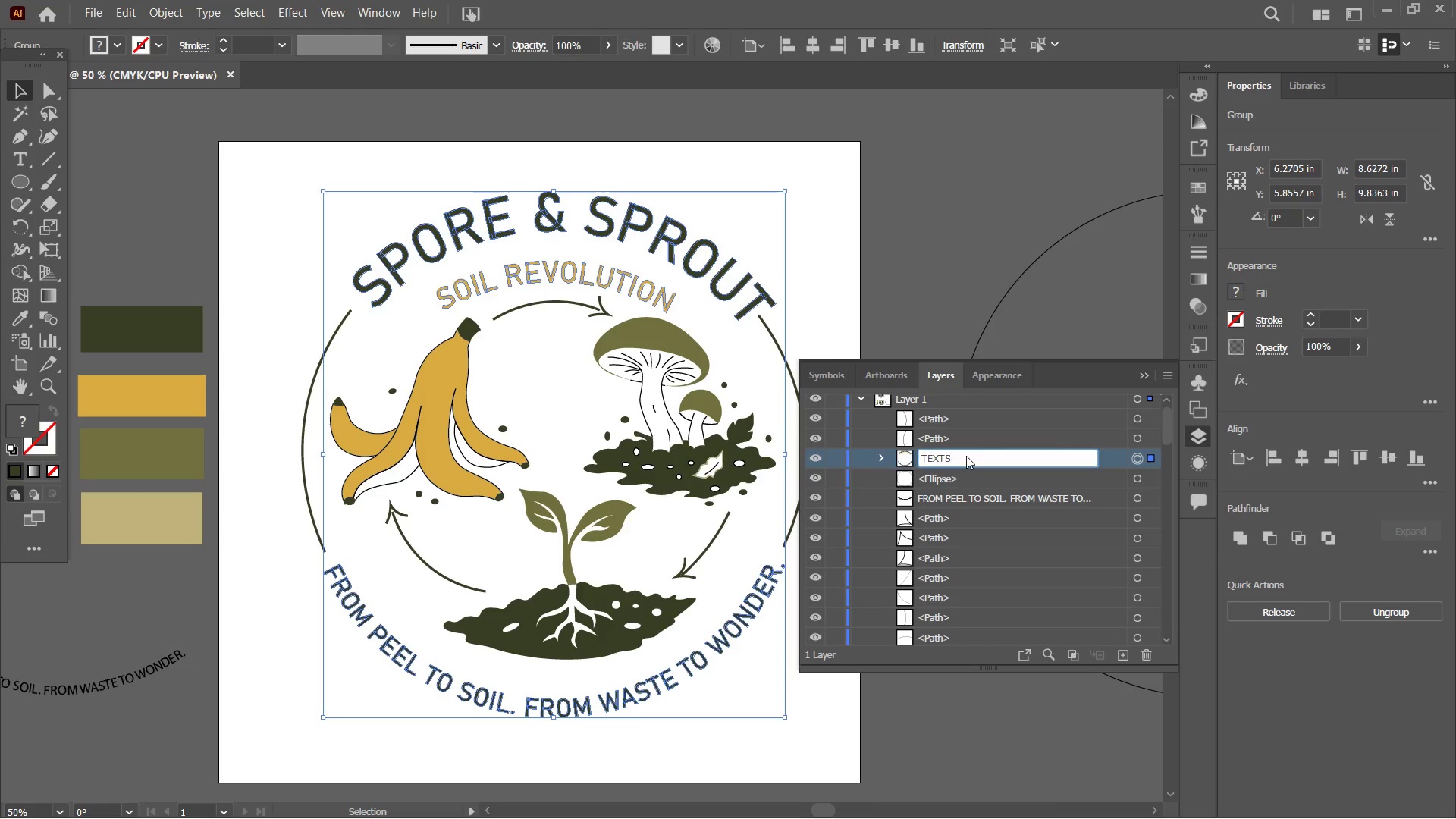 
key(Enter)
 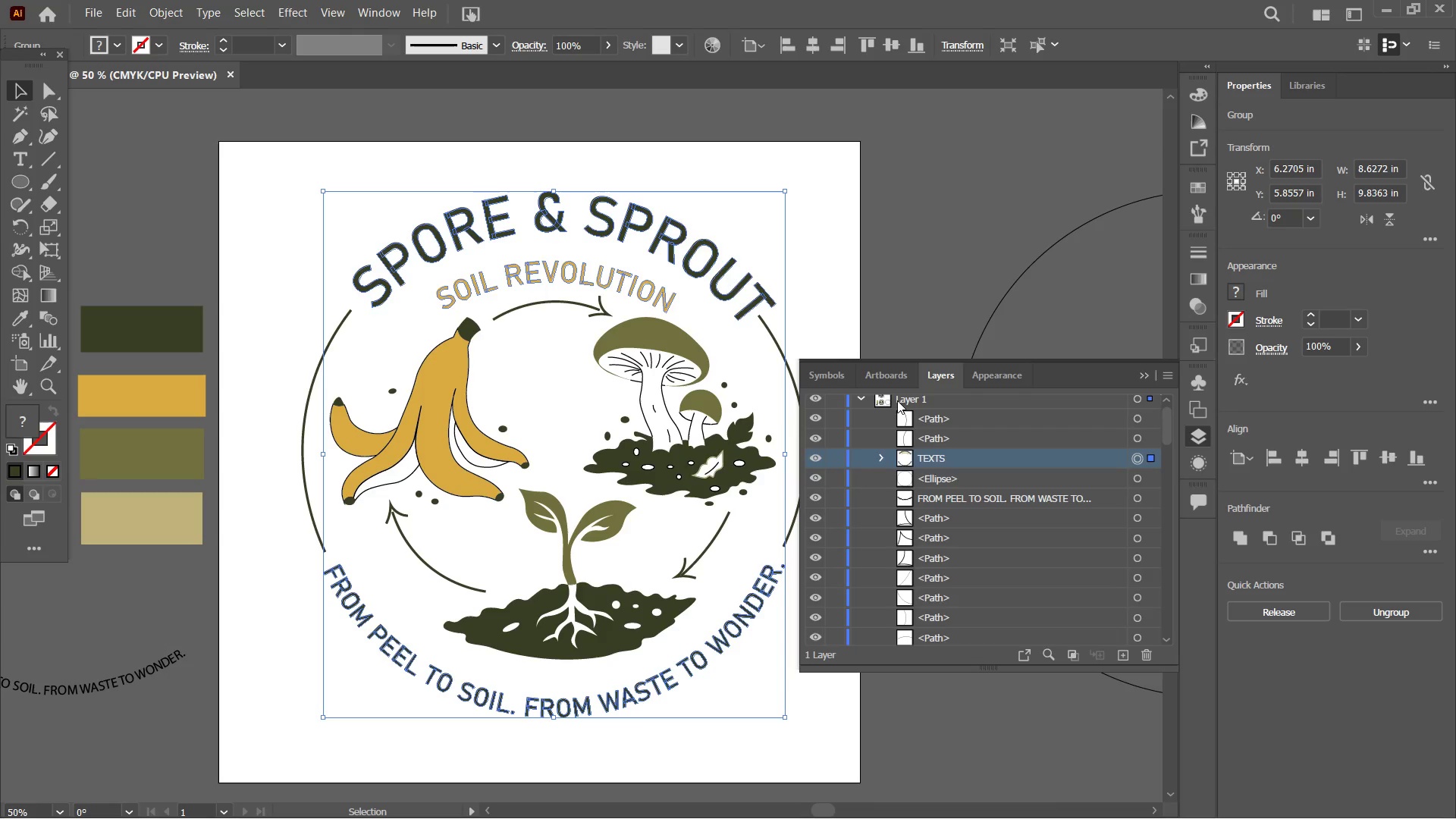 
scroll: coordinate [910, 415], scroll_direction: up, amount: 3.0
 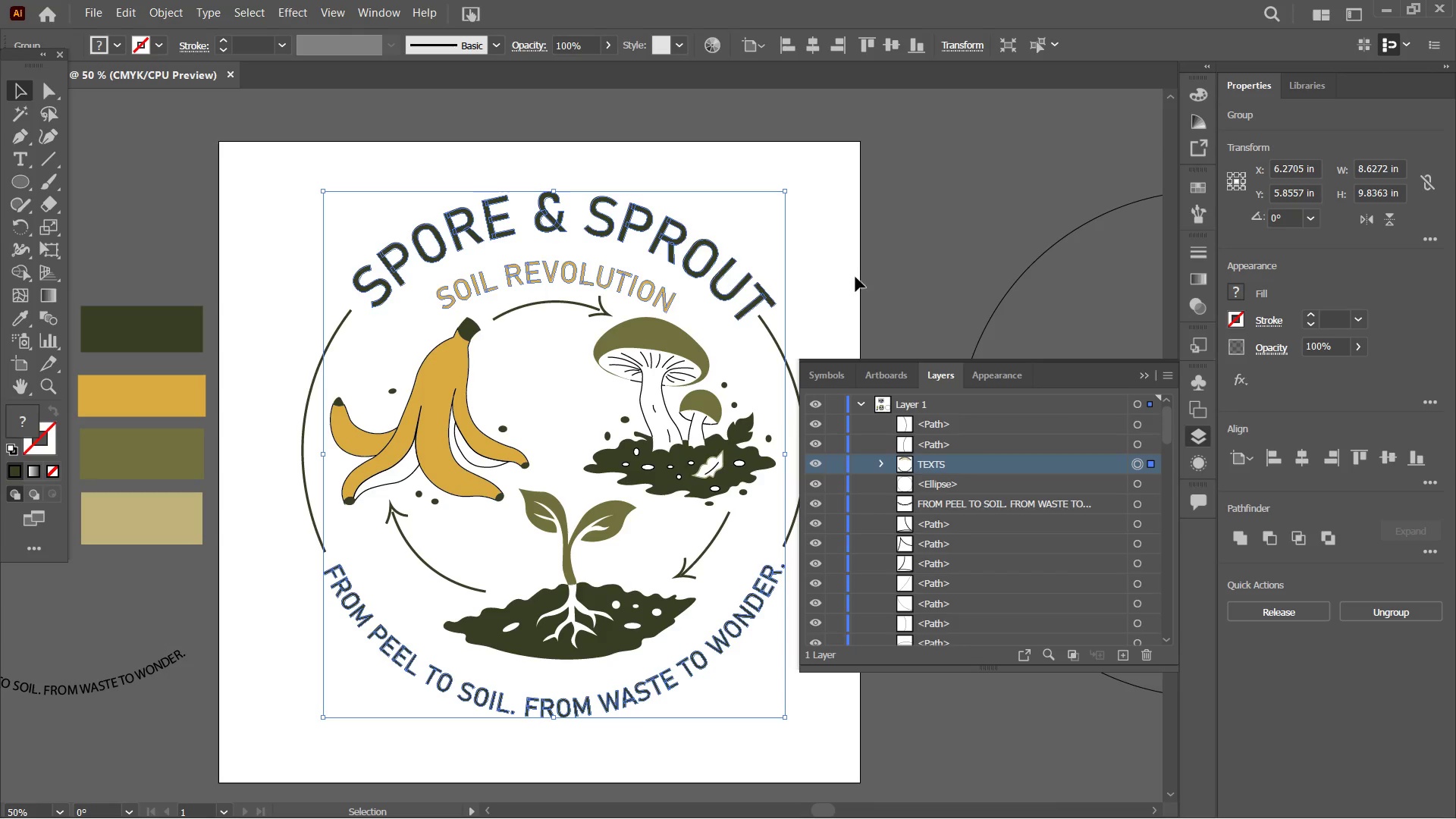 
left_click([855, 277])
 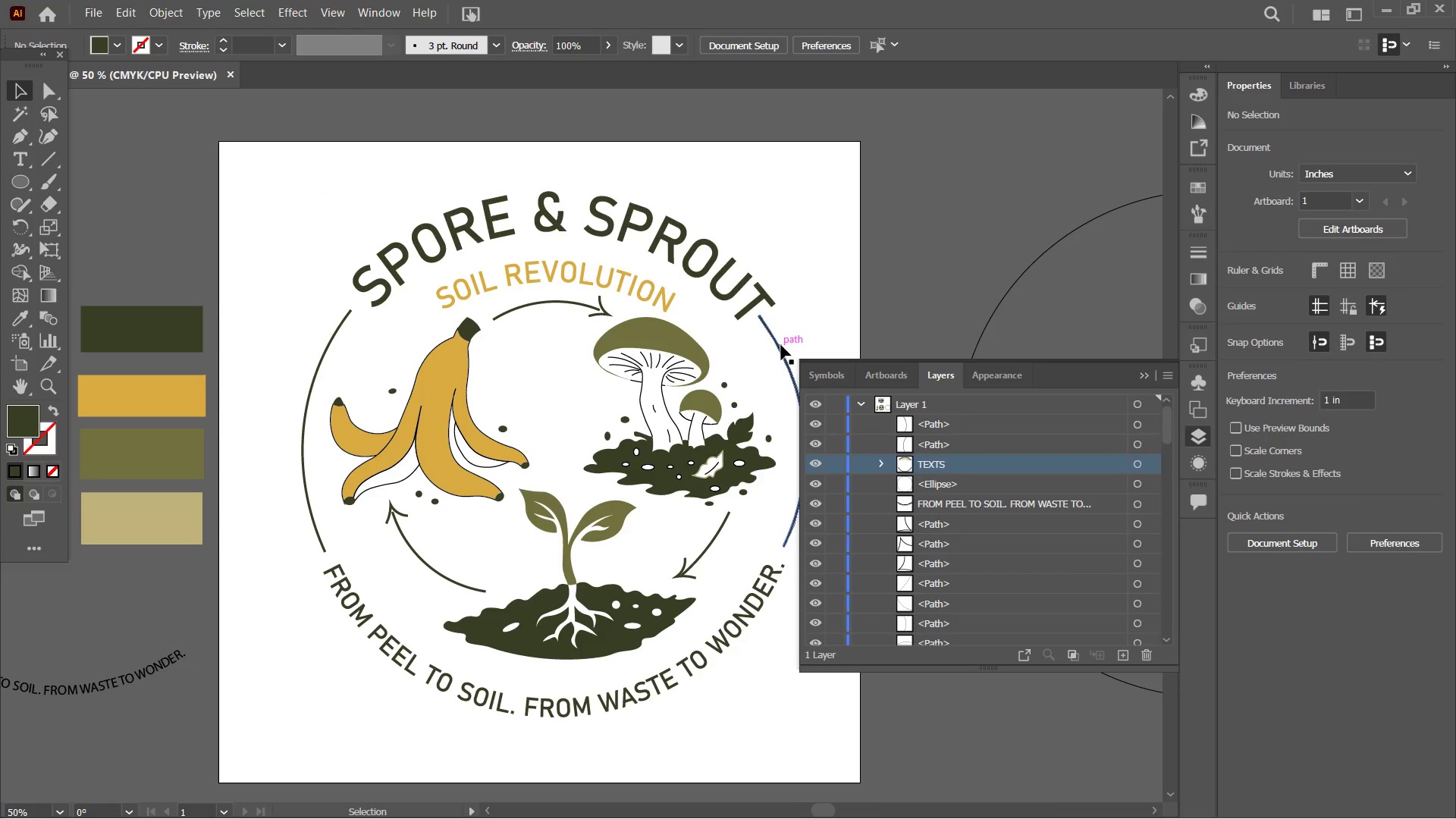 
left_click([780, 346])
 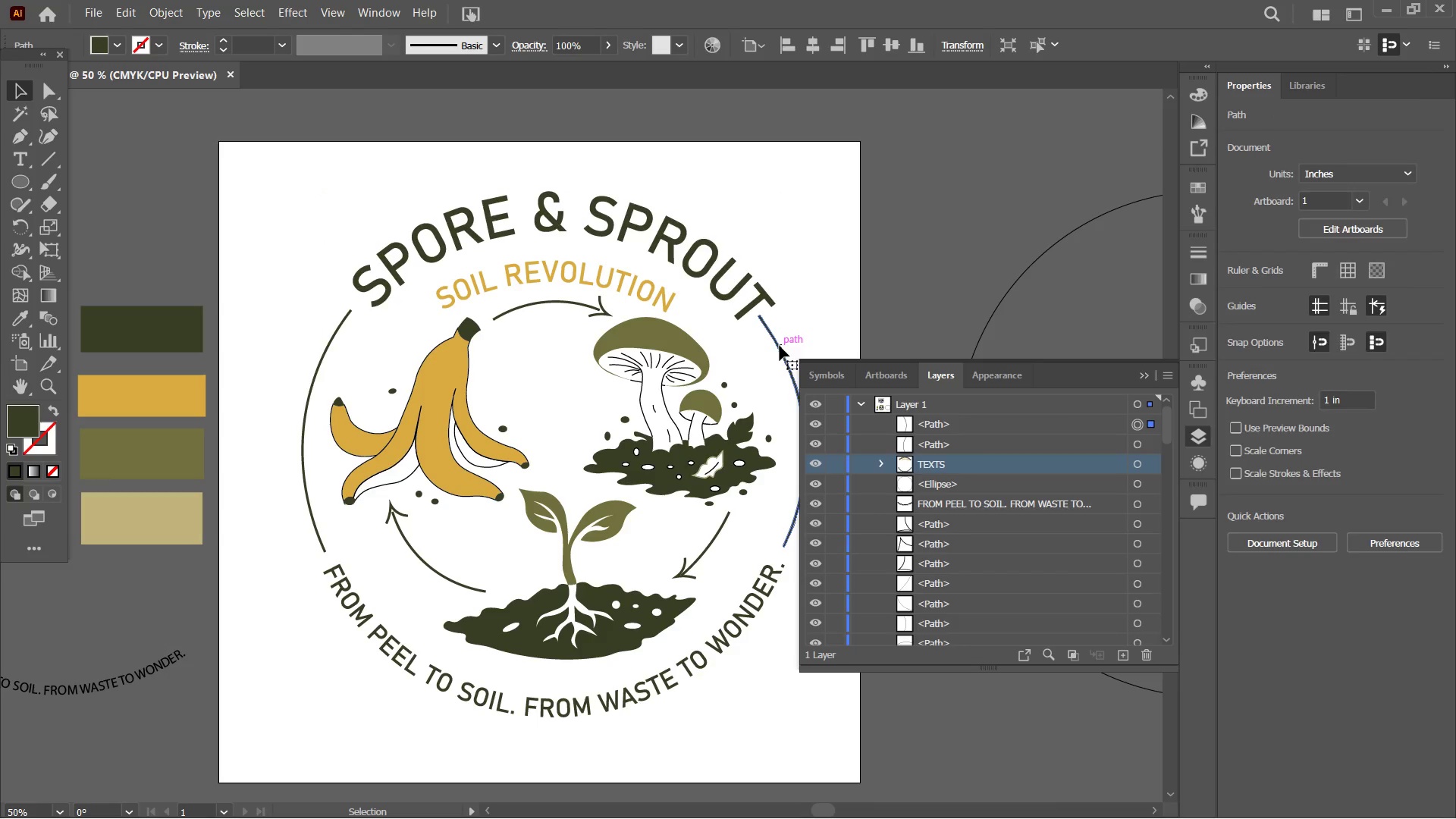 
hold_key(key=ShiftLeft, duration=1.72)
left_click([320, 366])
 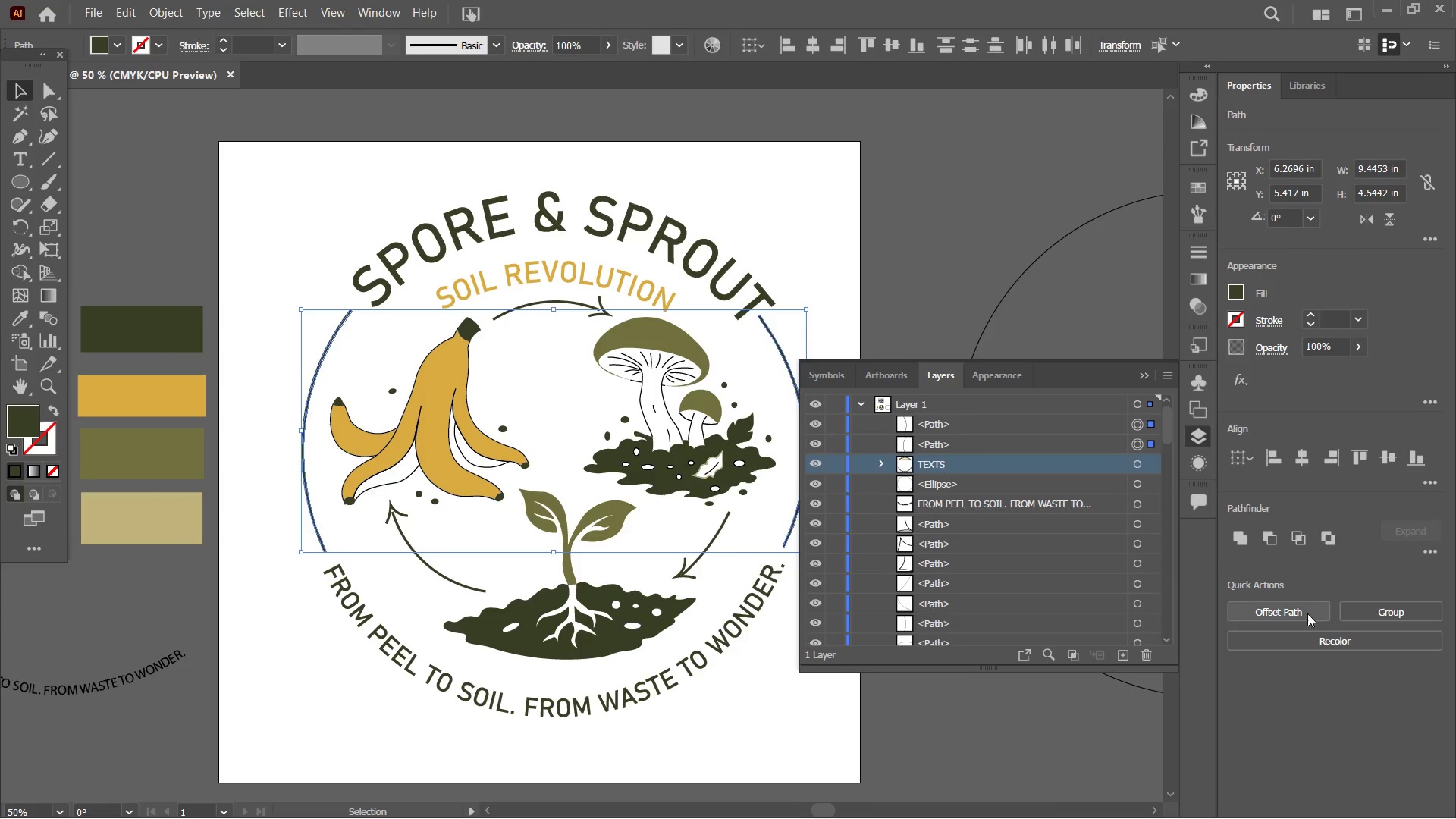 
left_click([1378, 613])
 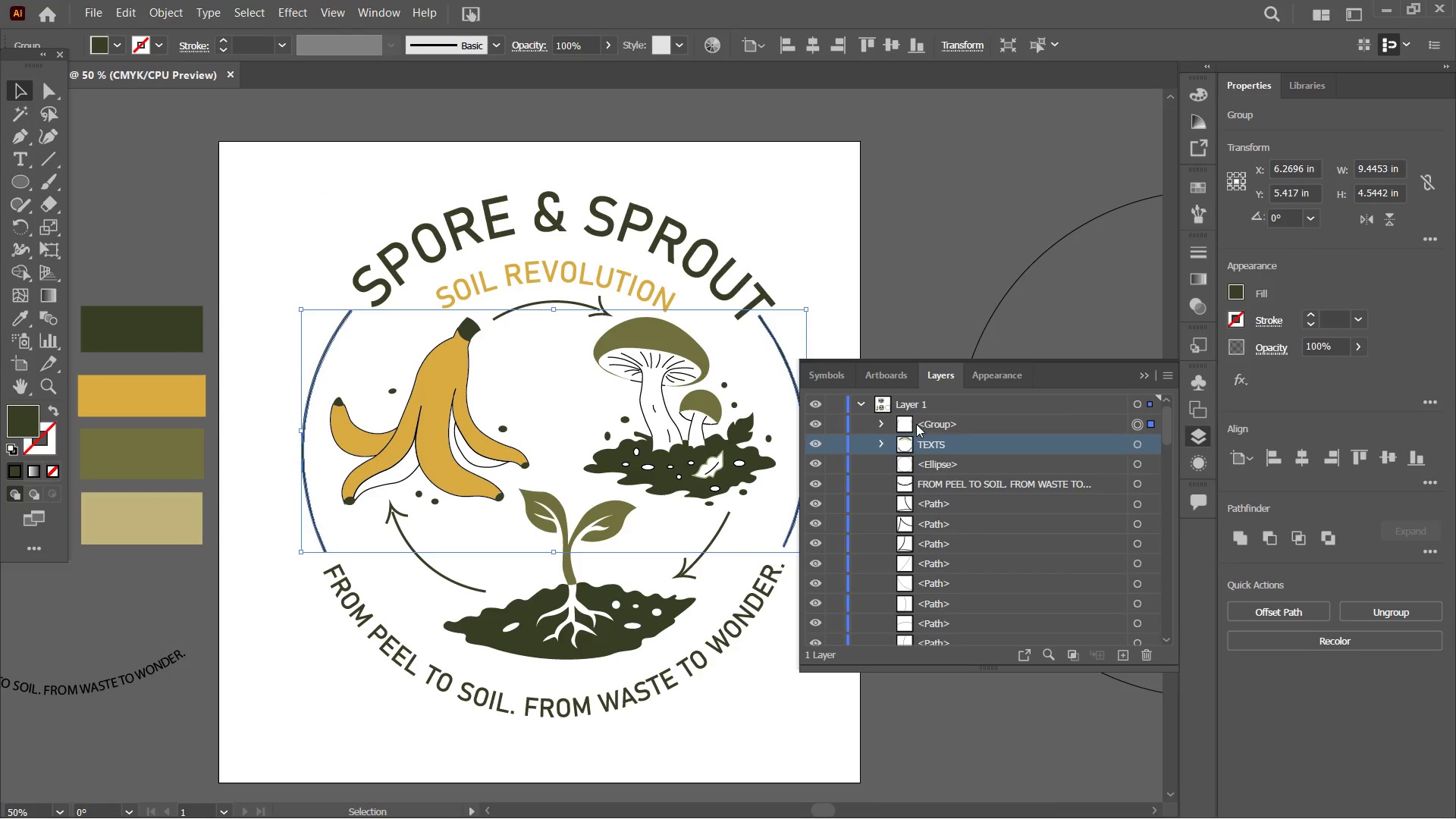 
double_click([928, 424])
 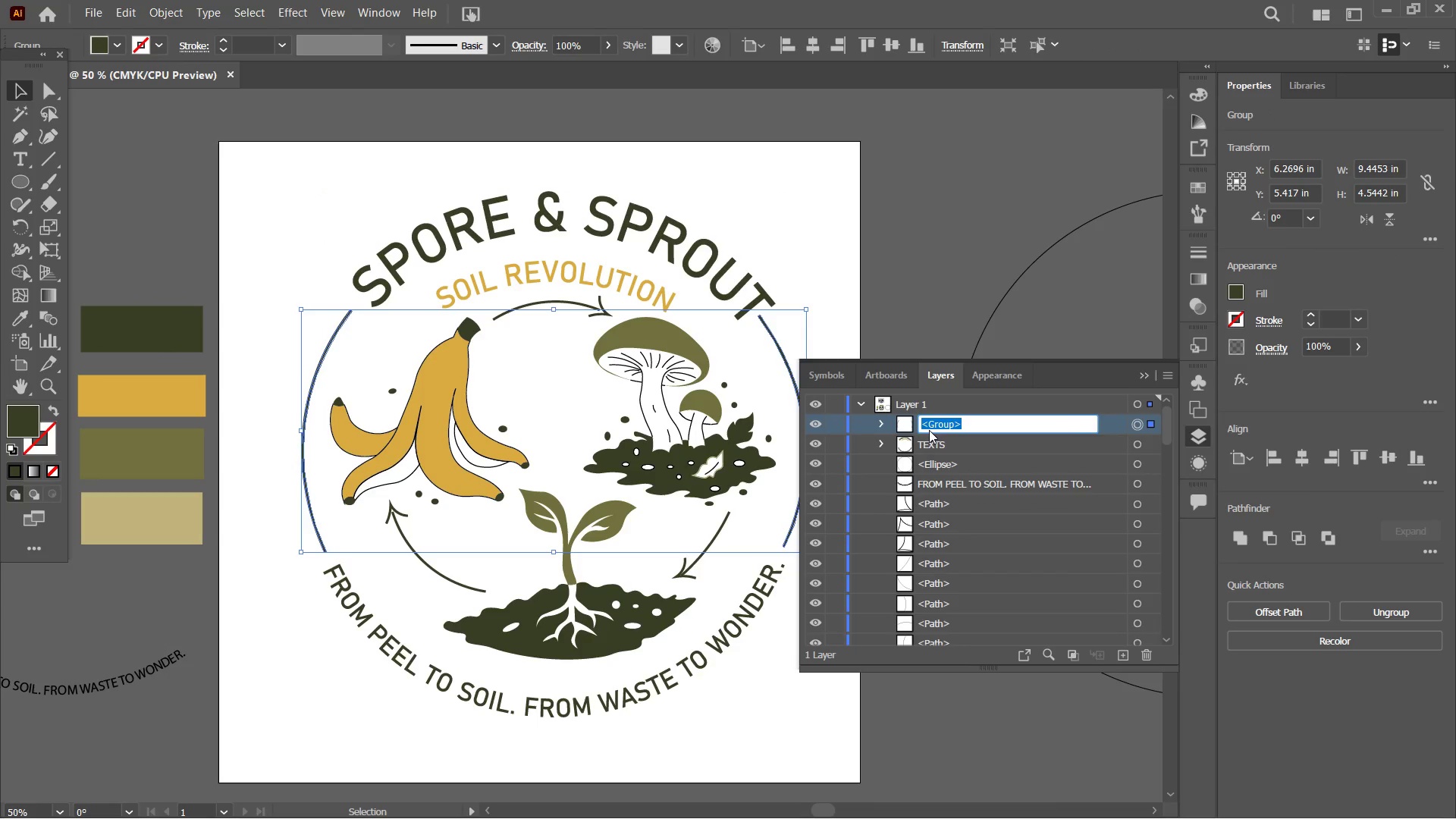 
type(LINES)
 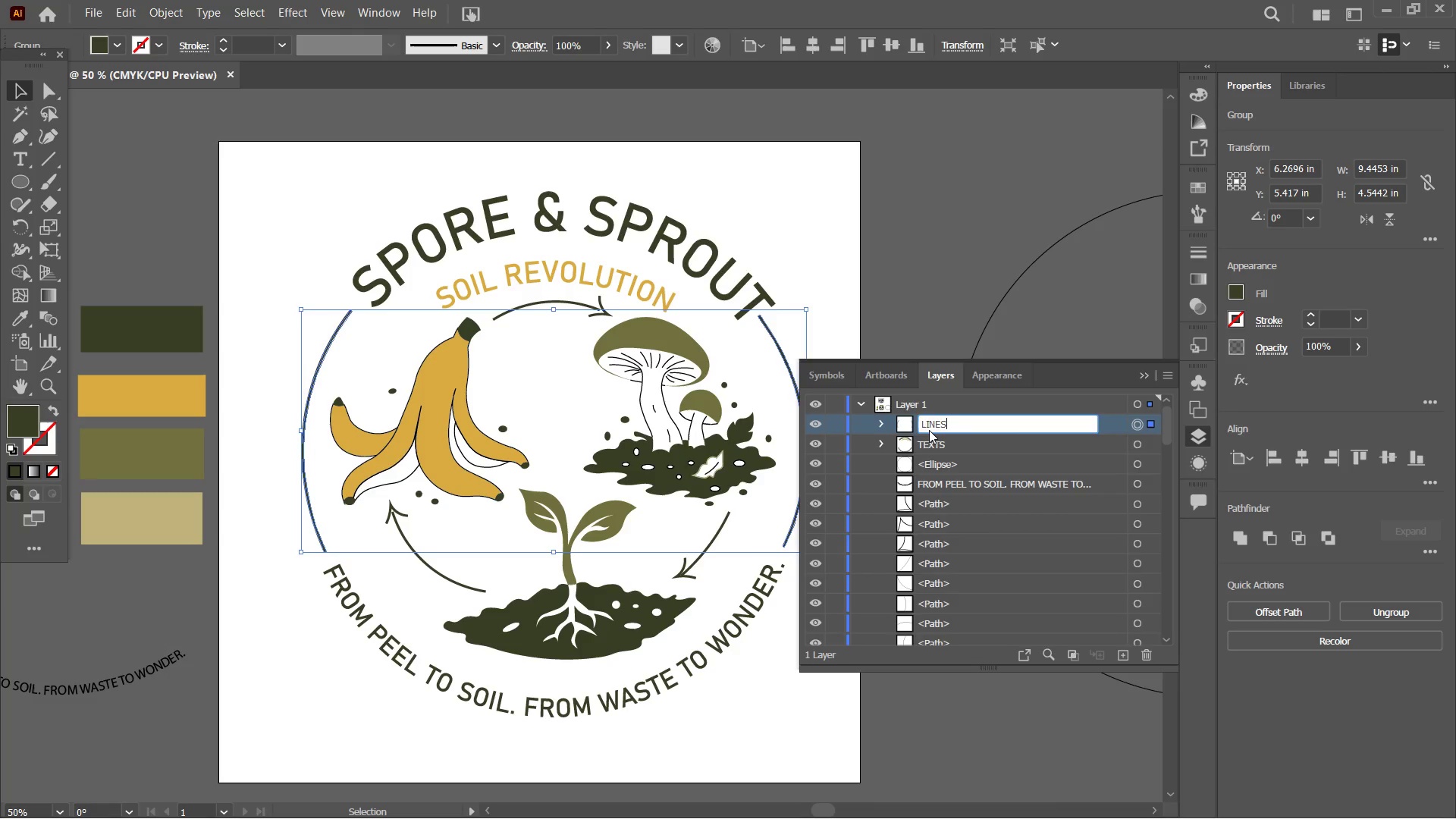 
key(Enter)
 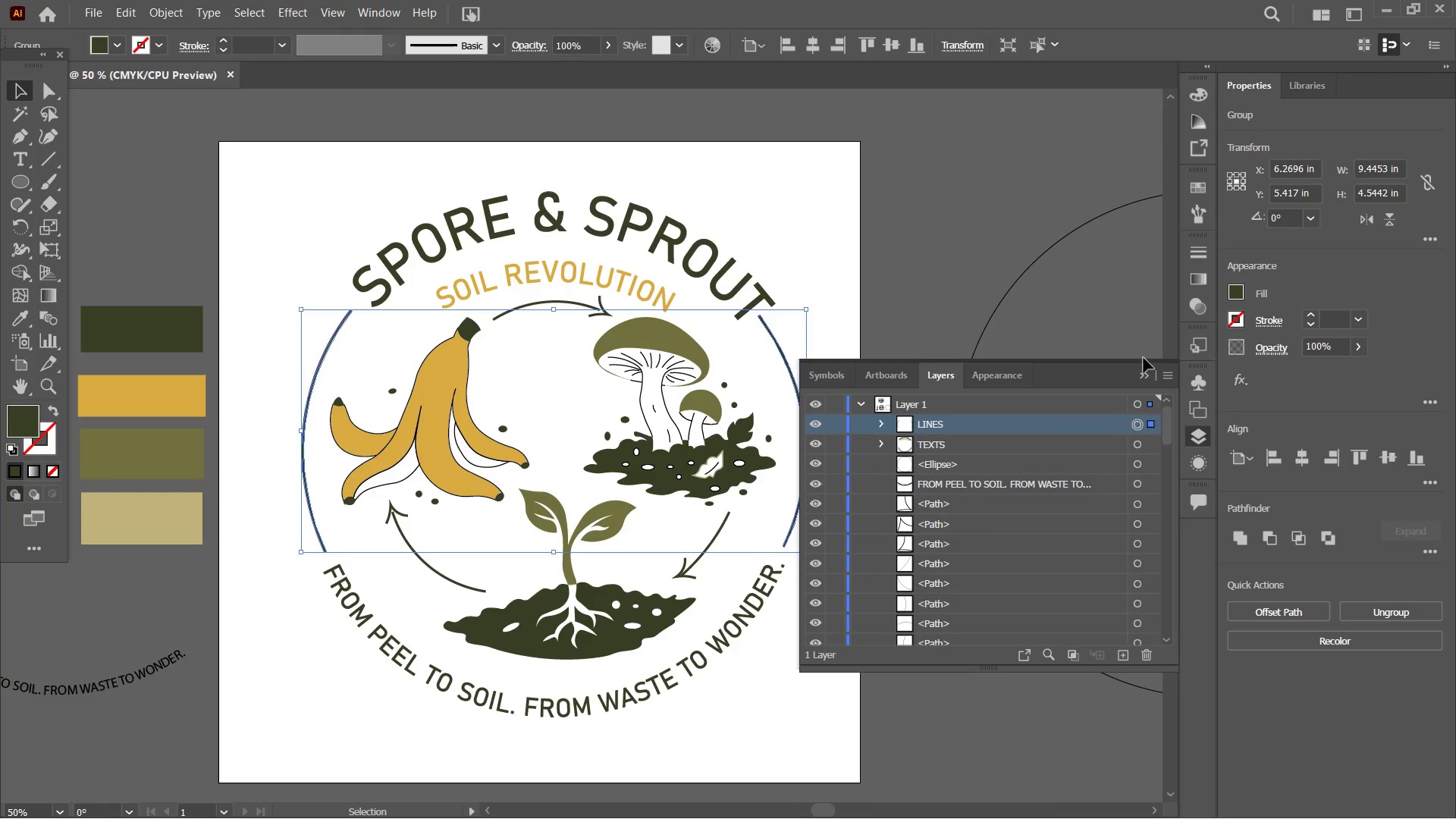 
left_click([1142, 376])
 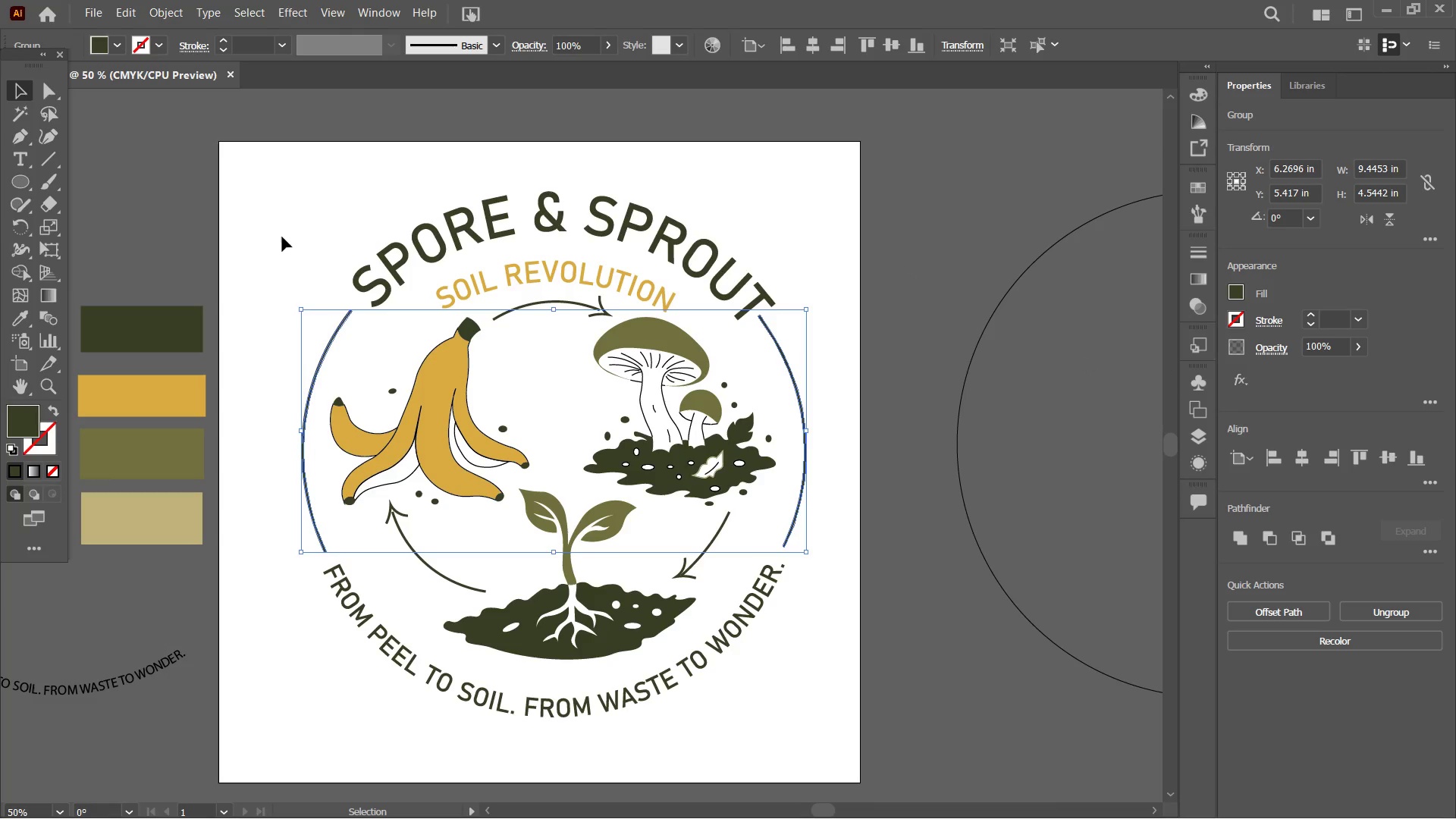 
left_click_drag(start_coordinate=[278, 215], to_coordinate=[749, 720])
 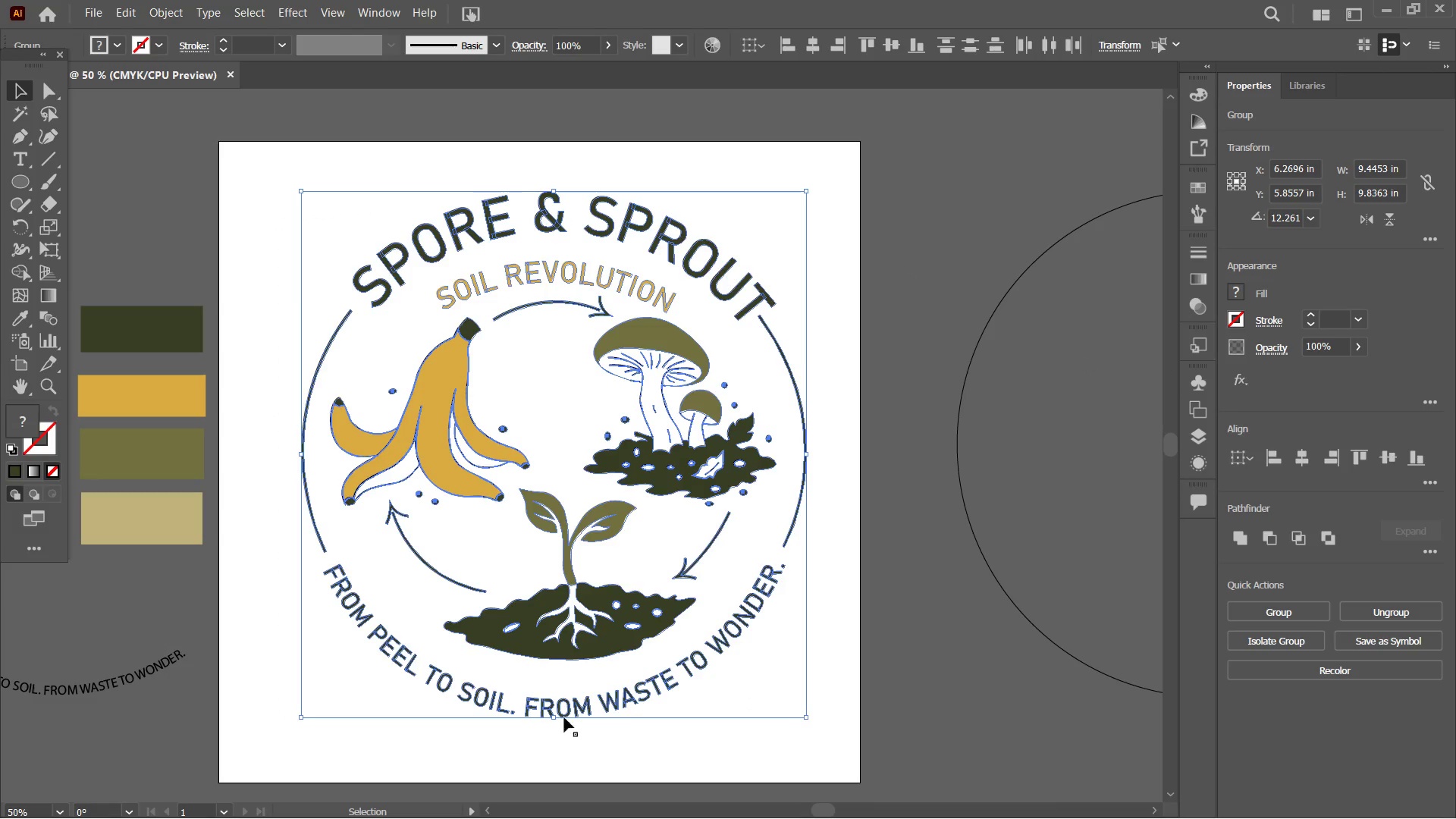 
hold_key(key=ShiftLeft, duration=4.27)
left_click_drag(start_coordinate=[556, 717], to_coordinate=[553, 772])
 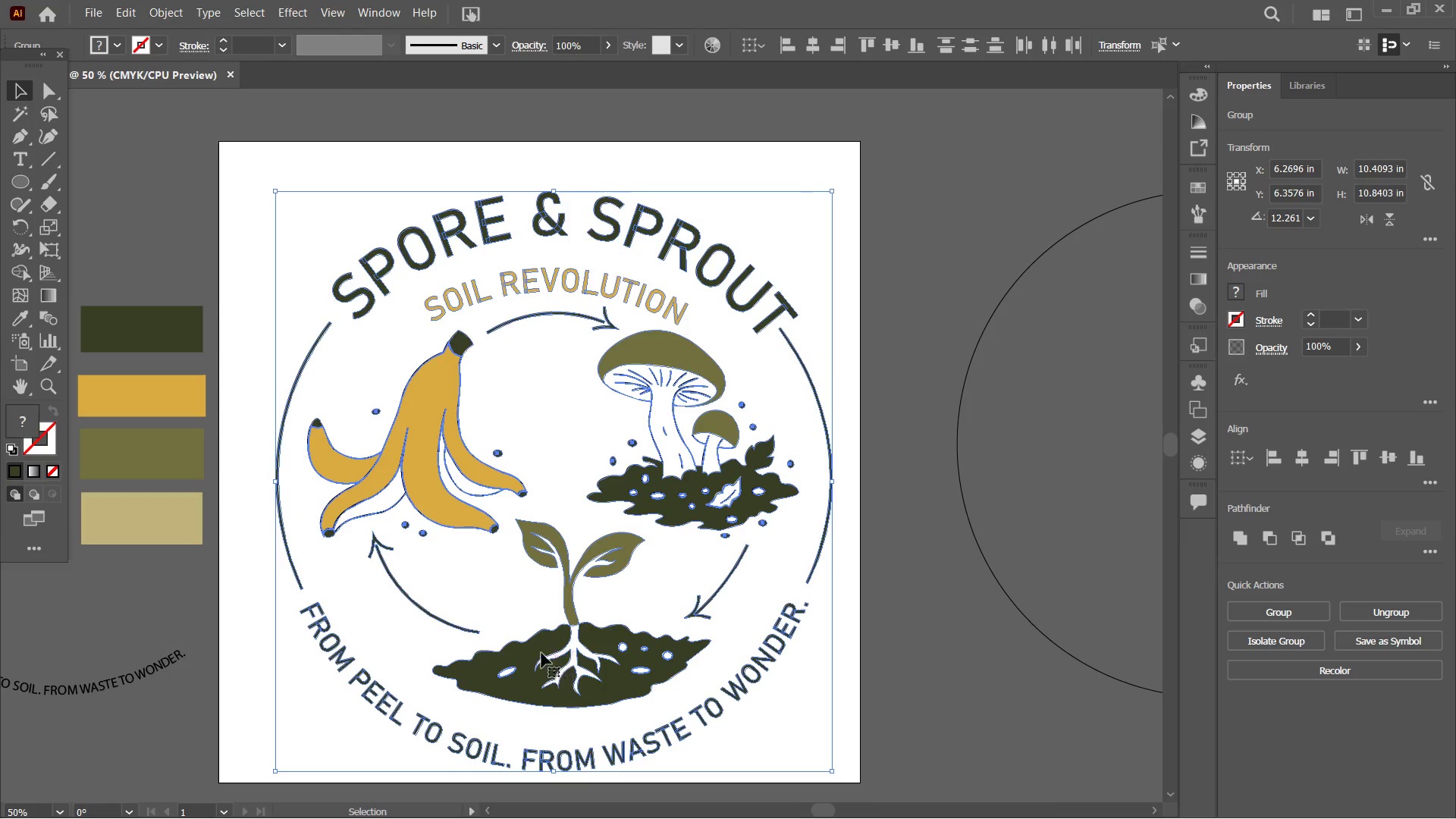 
left_click_drag(start_coordinate=[541, 647], to_coordinate=[527, 614])
 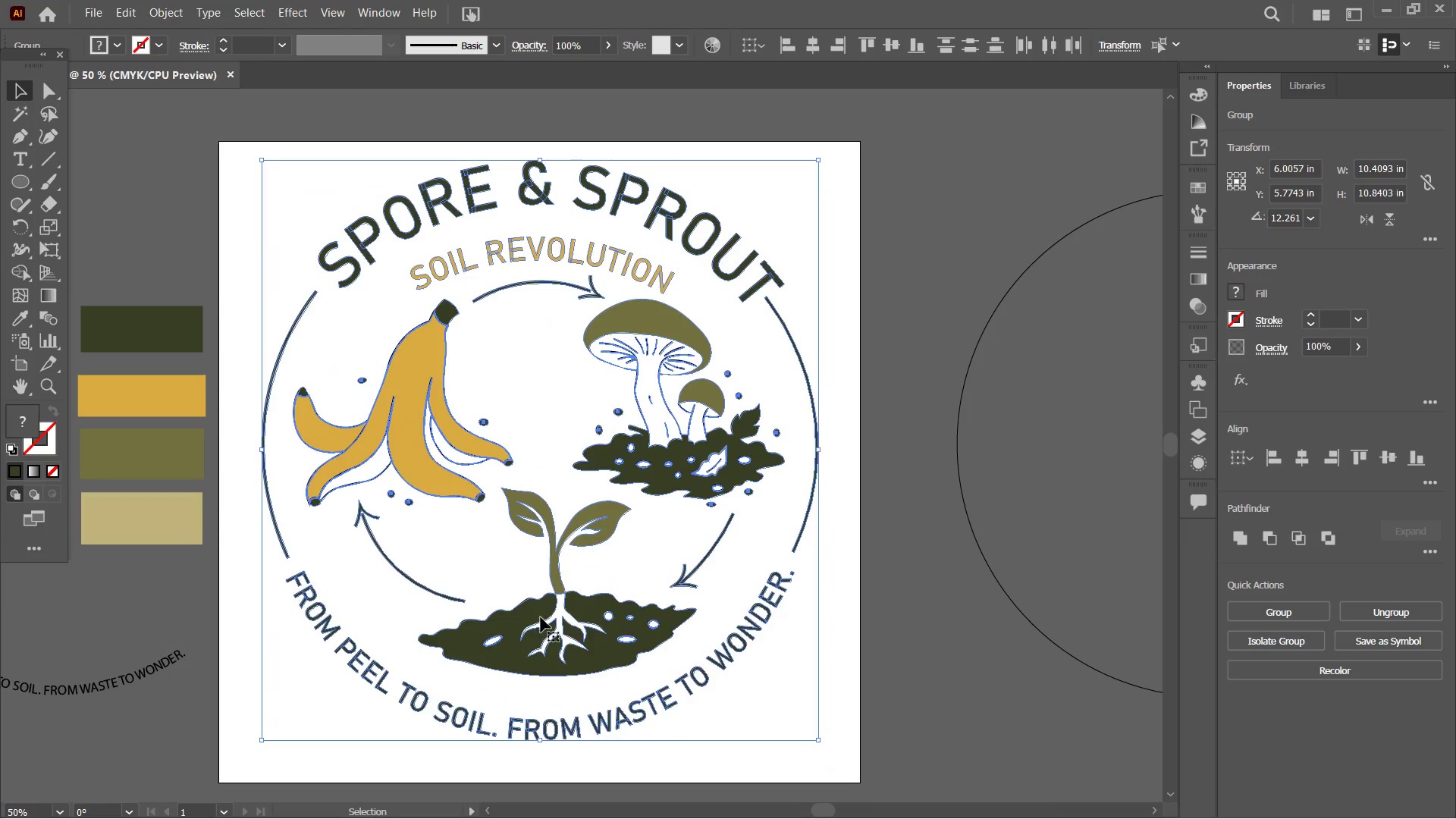 
hold_key(key=ShiftLeft, duration=3.42)
left_click_drag(start_coordinate=[539, 742], to_coordinate=[539, 767])
 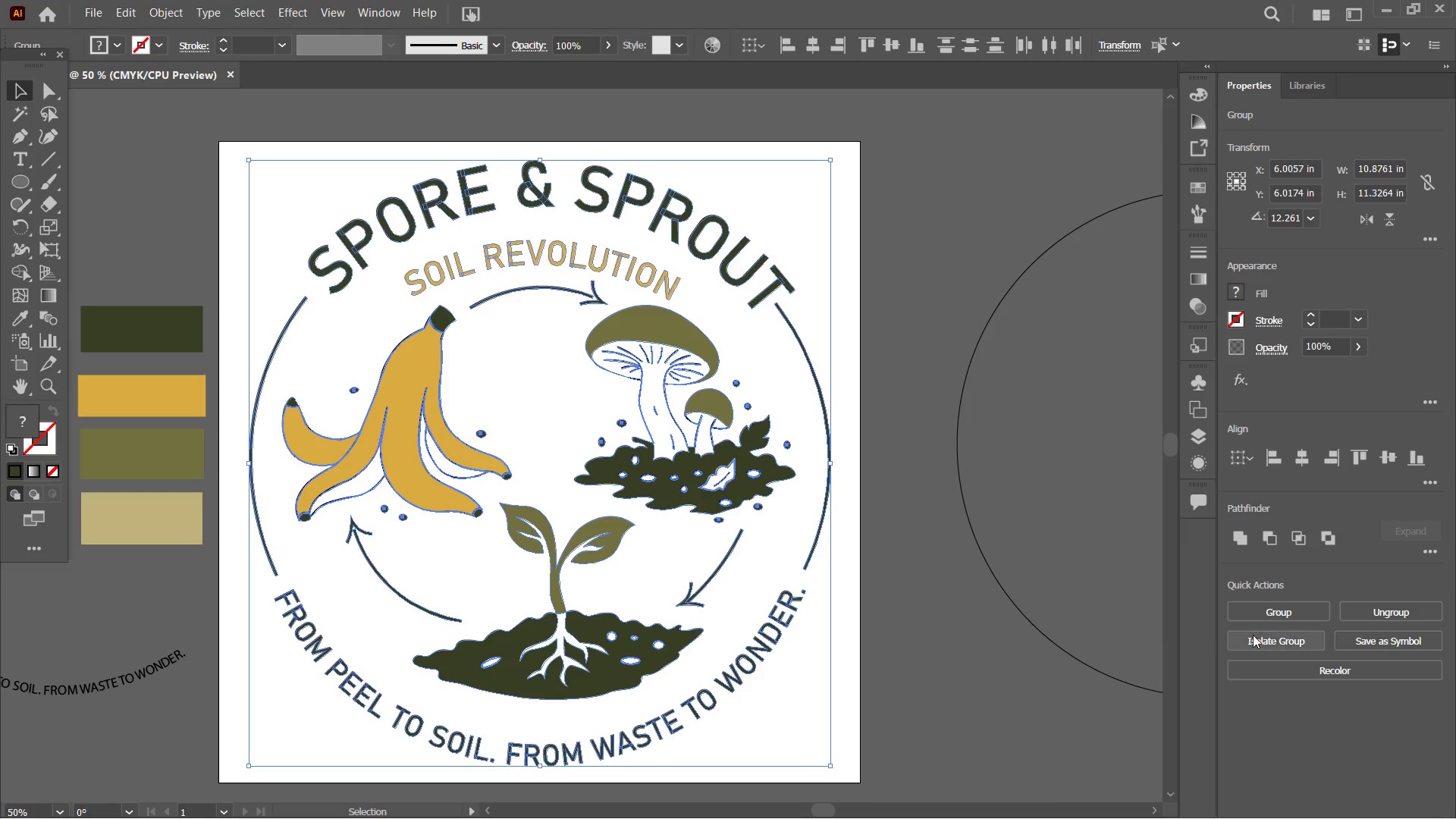 
left_click([1288, 611])
 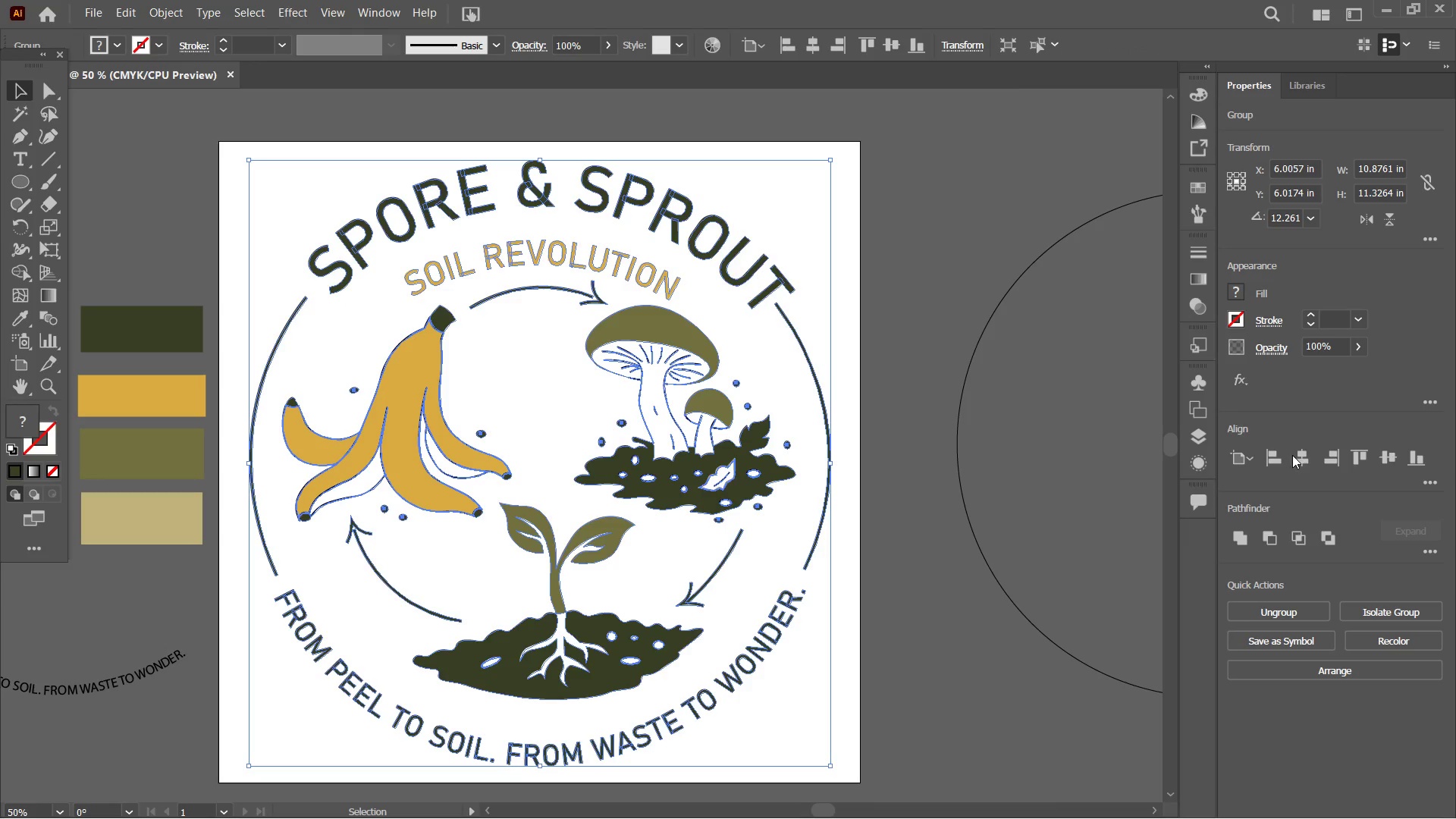 
left_click([1301, 455])
 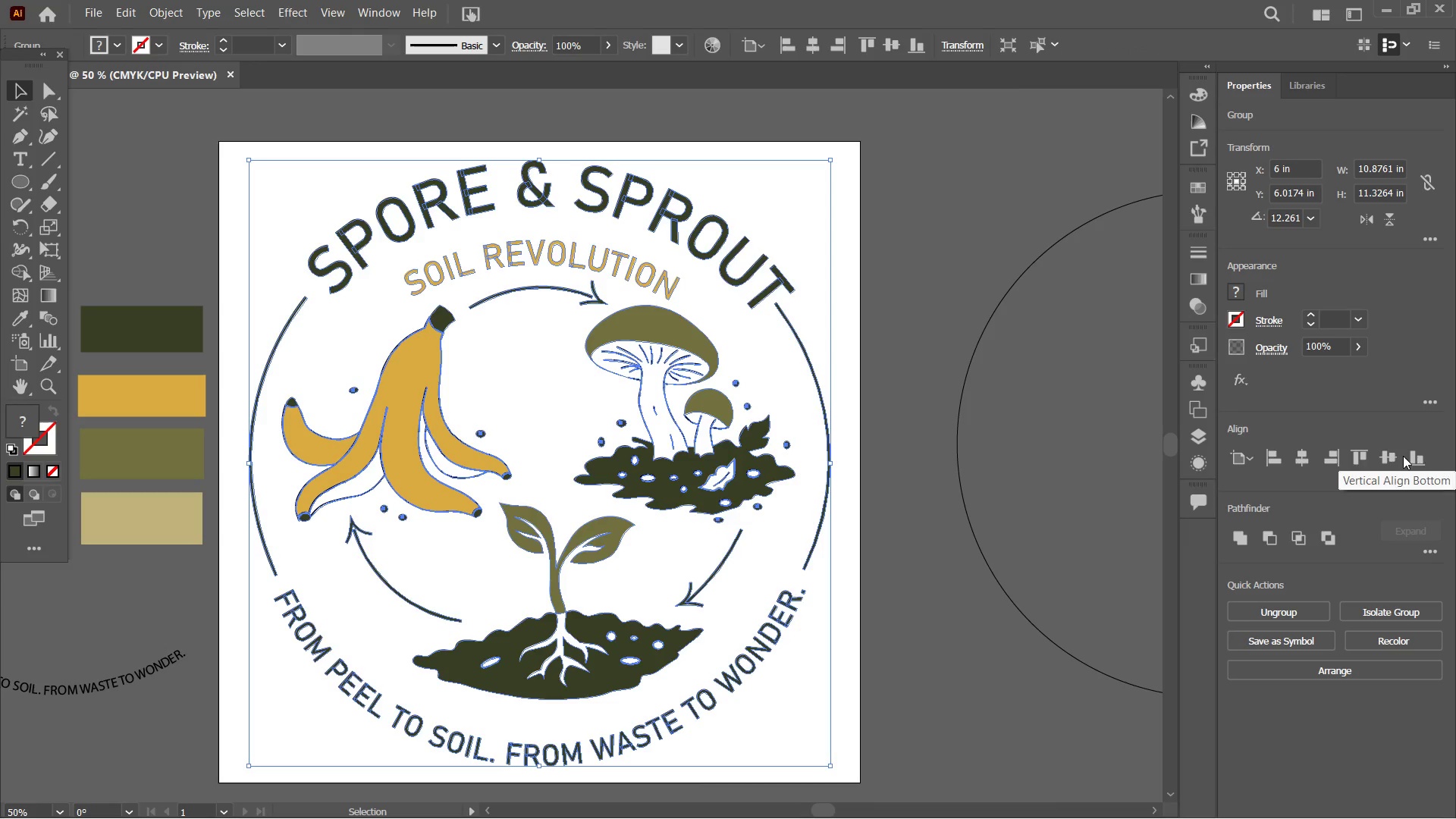 
left_click([1392, 458])
 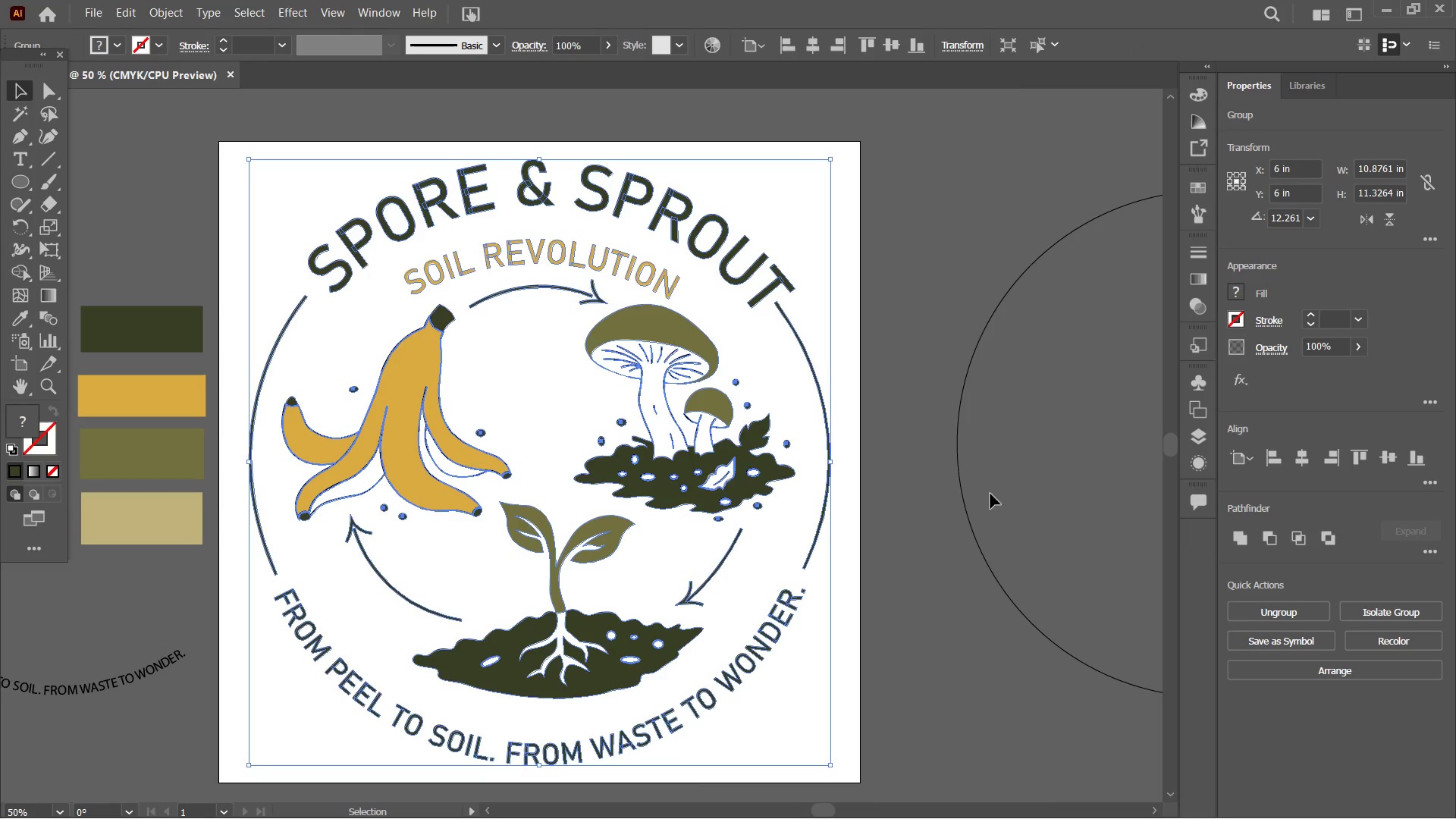 
left_click([971, 501])
 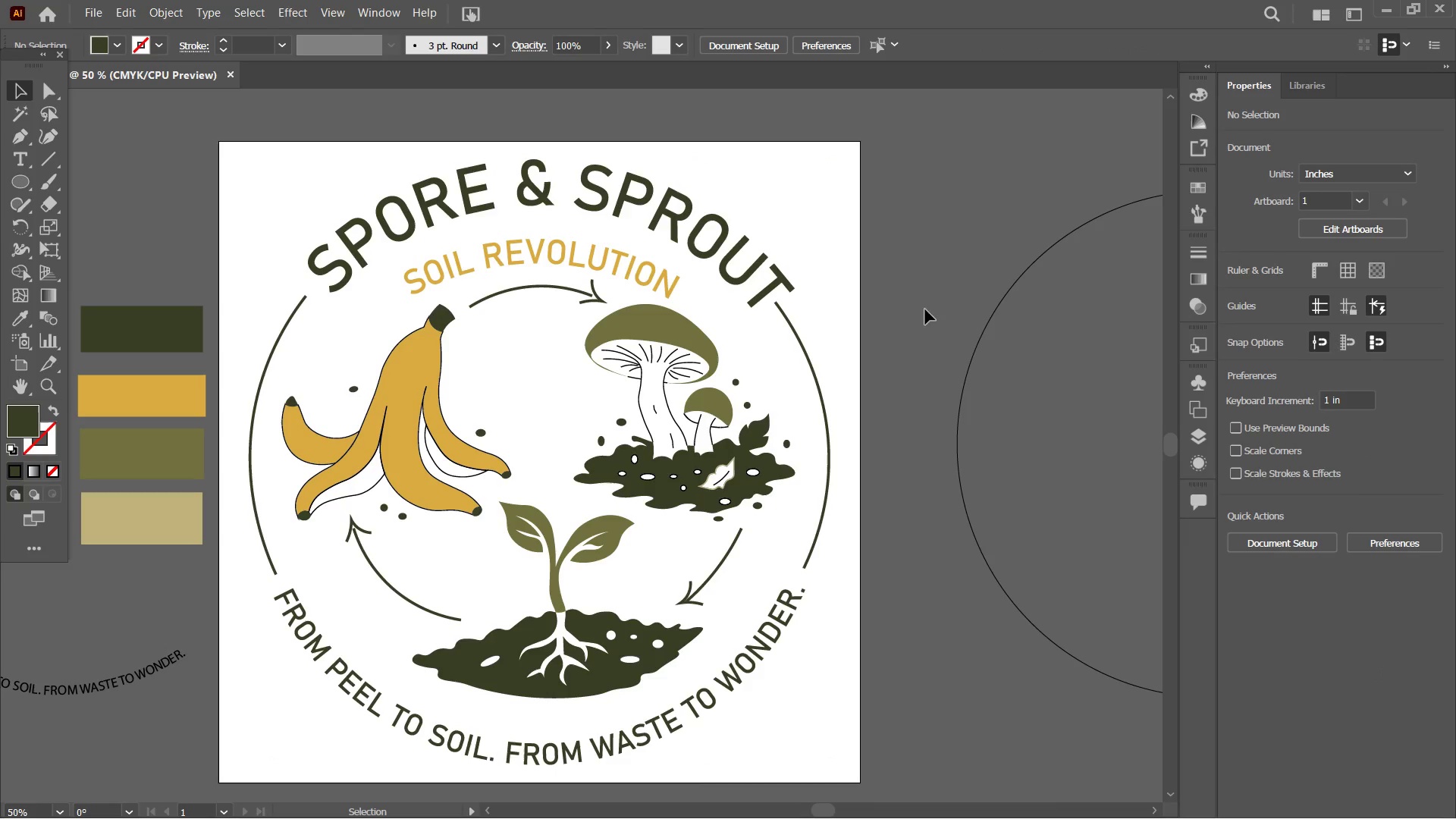 
left_click_drag(start_coordinate=[921, 299], to_coordinate=[1050, 525])
 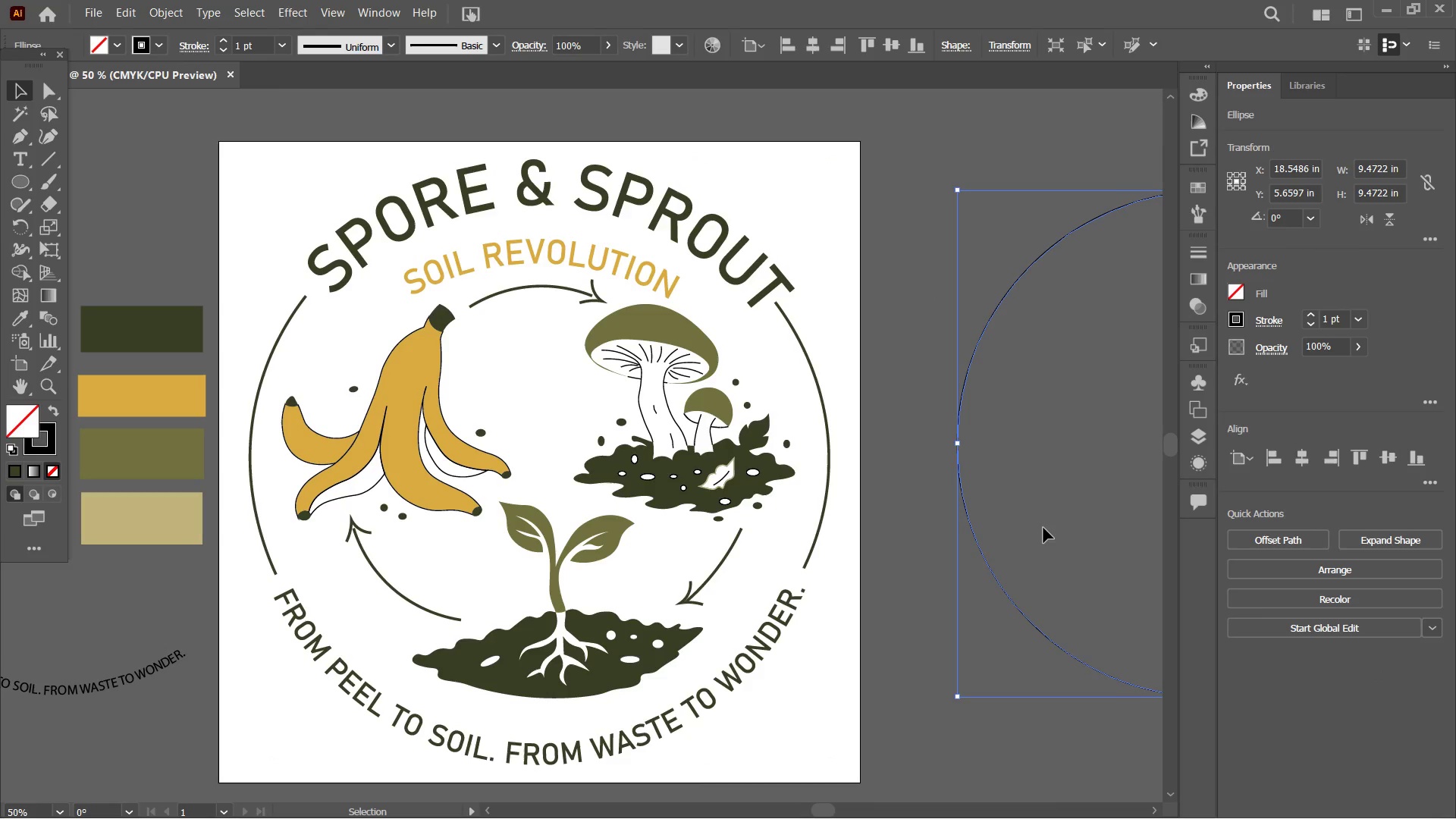 
key(Backspace)
 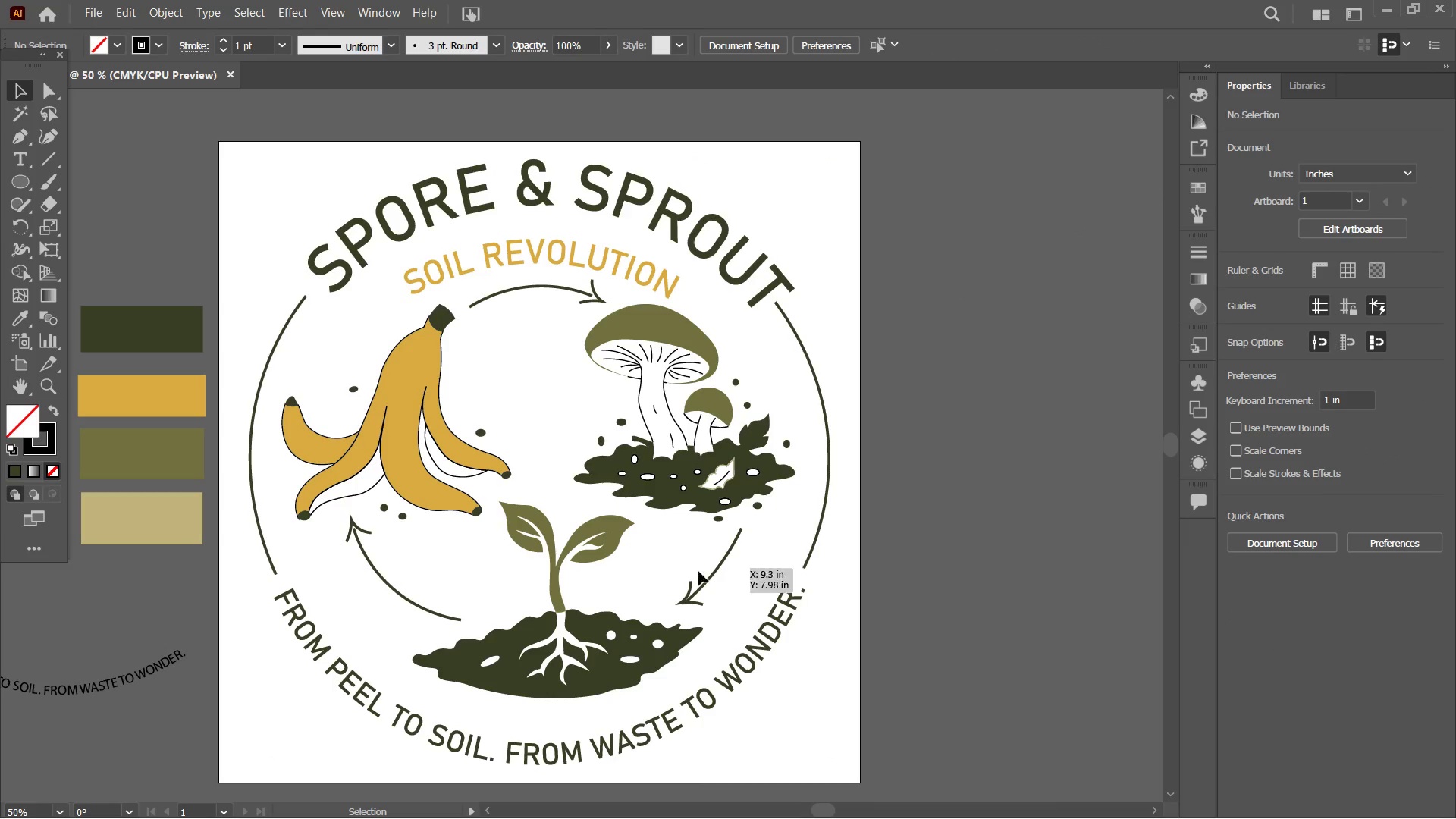 
hold_key(key=Space, duration=0.61)
 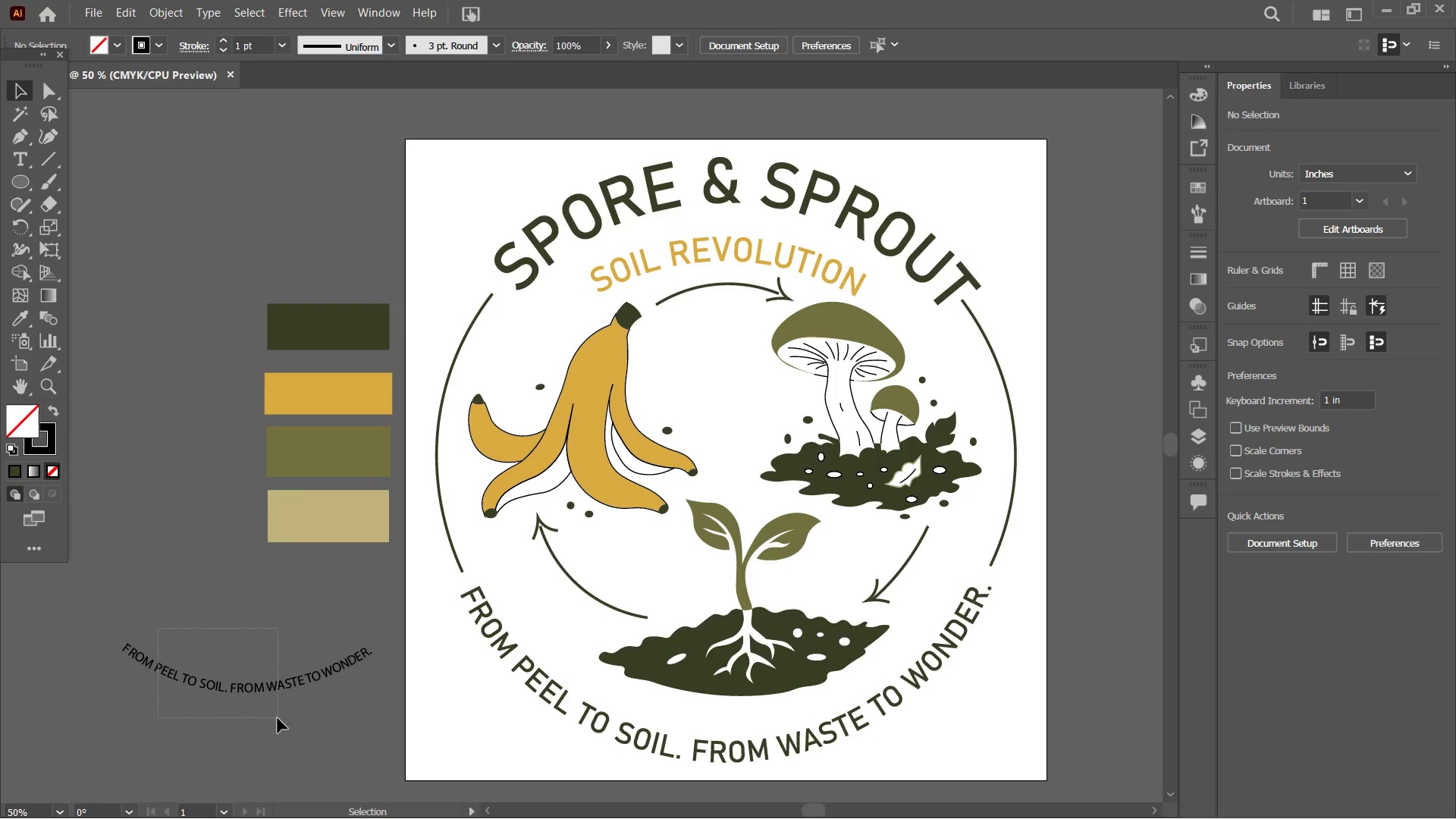 
left_click_drag(start_coordinate=[394, 612], to_coordinate=[580, 610])
 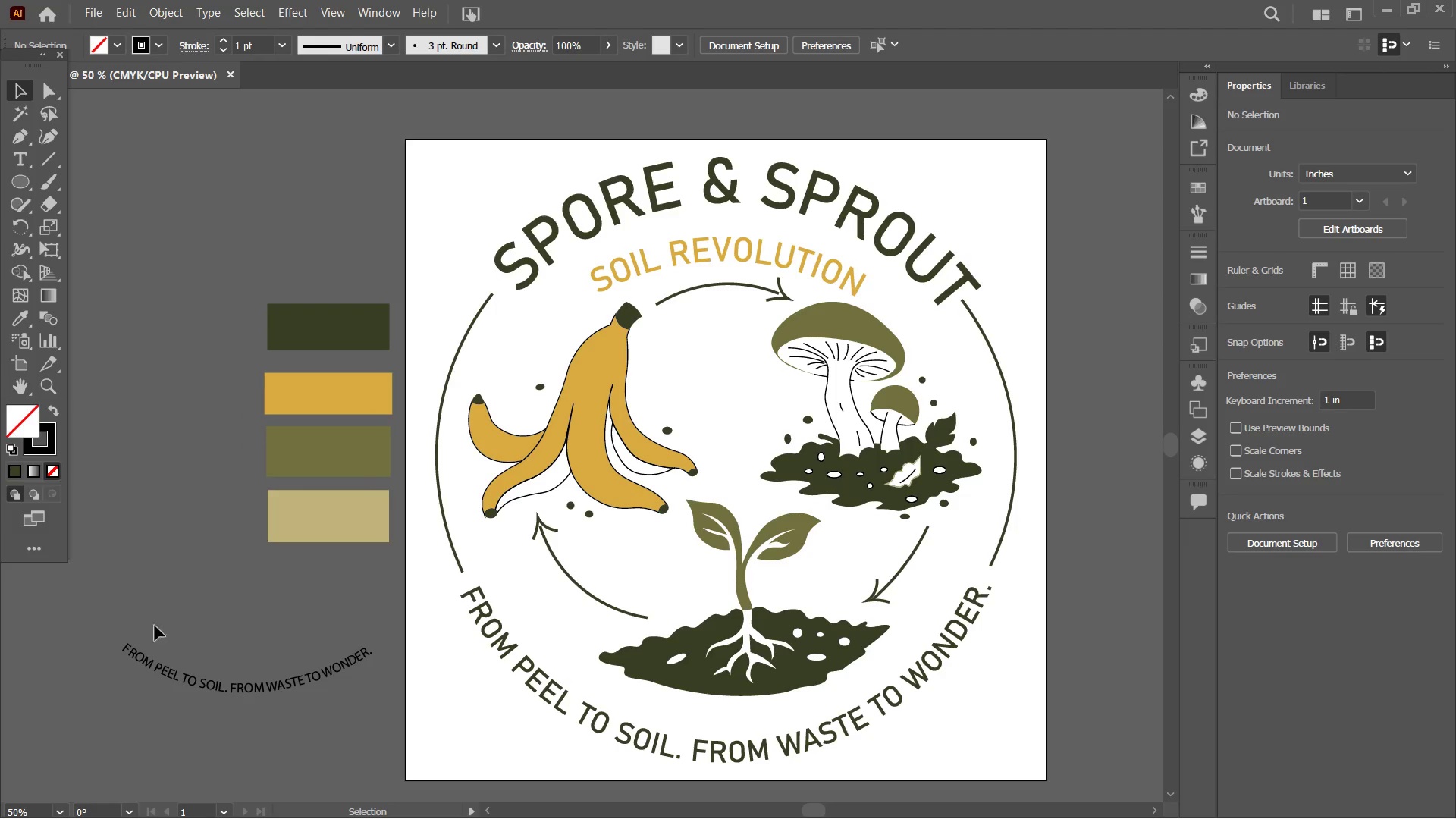 
left_click_drag(start_coordinate=[158, 628], to_coordinate=[278, 718])
 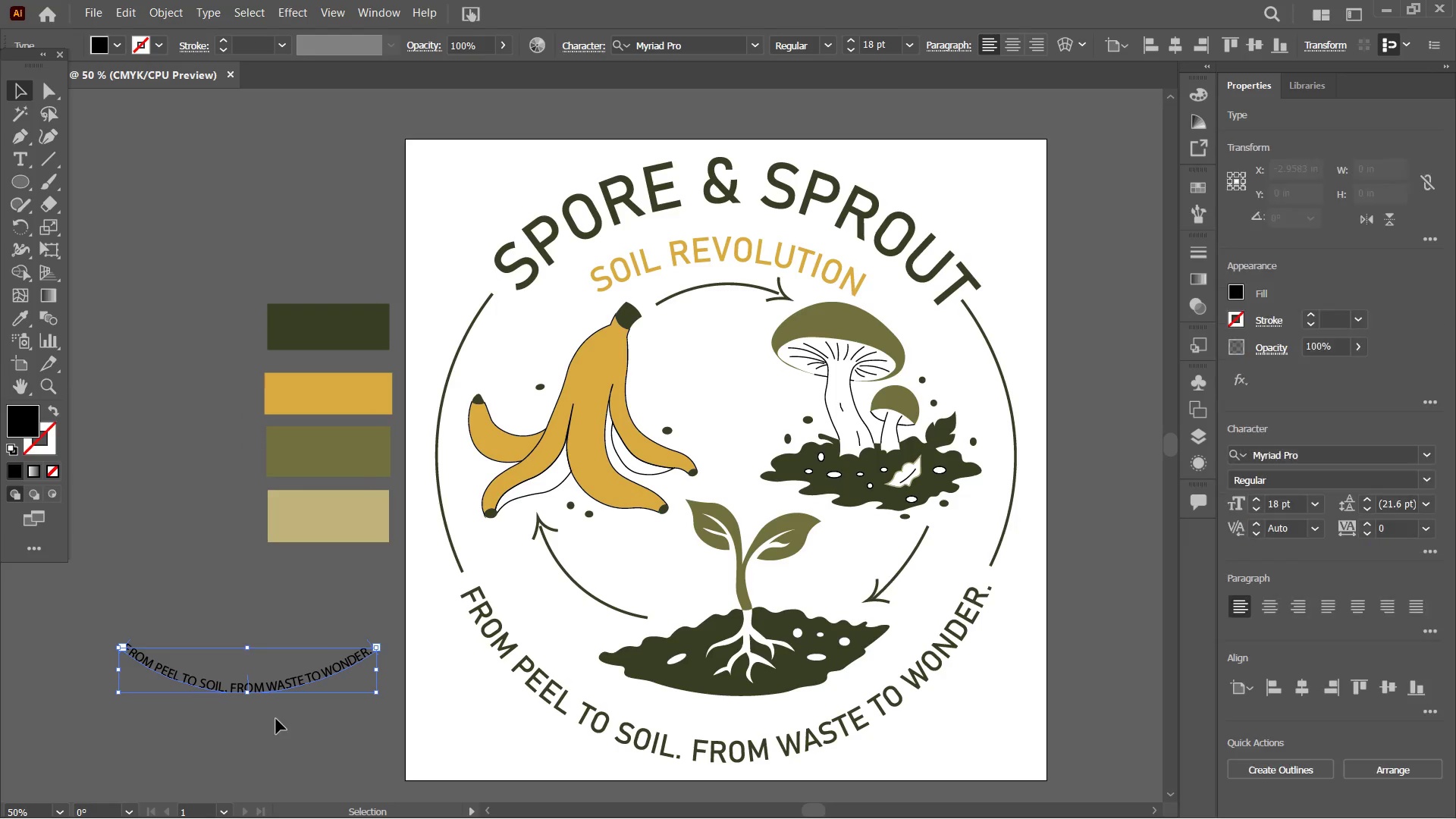 
key(Backspace)
 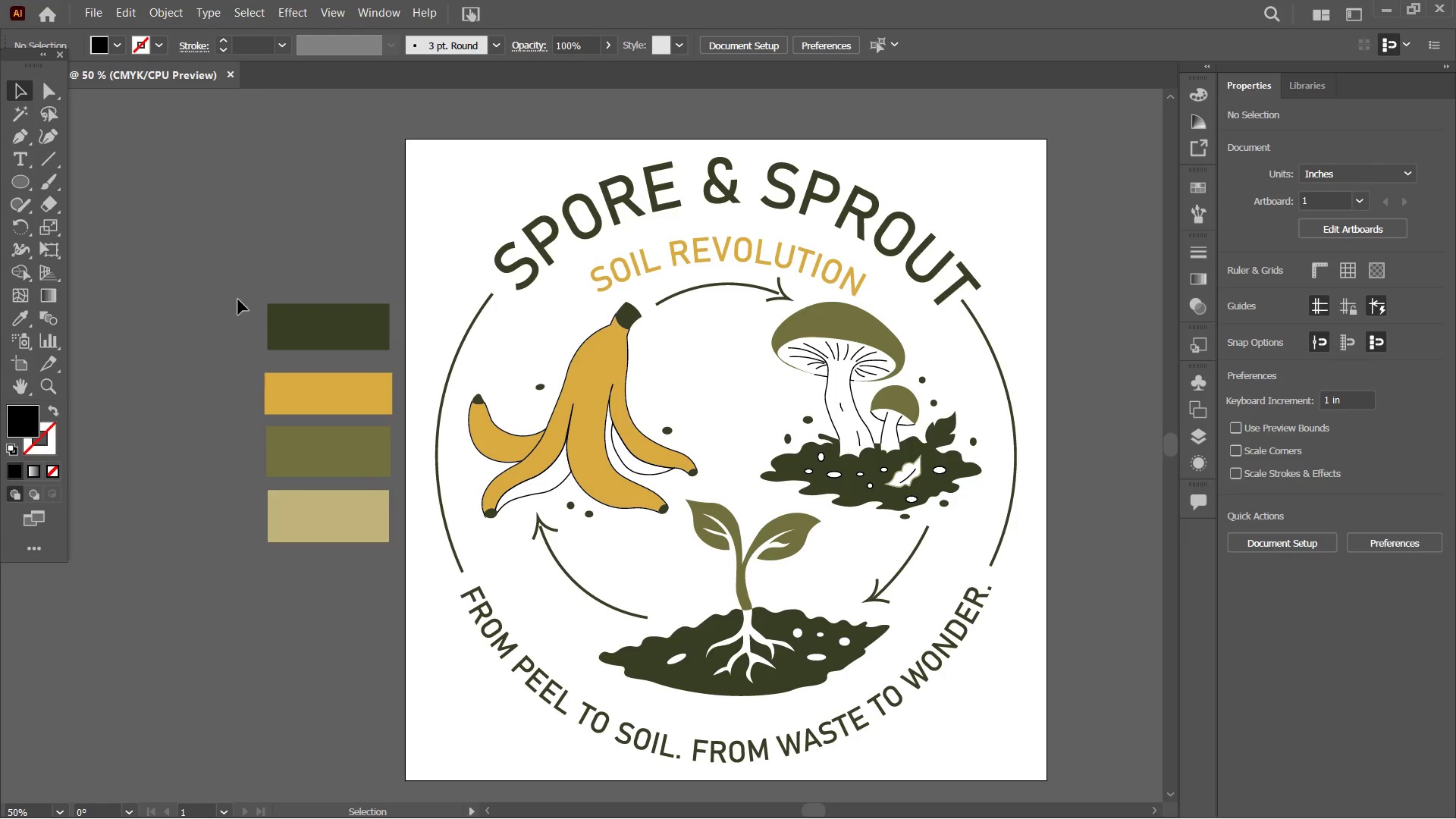 
left_click_drag(start_coordinate=[240, 254], to_coordinate=[339, 519])
 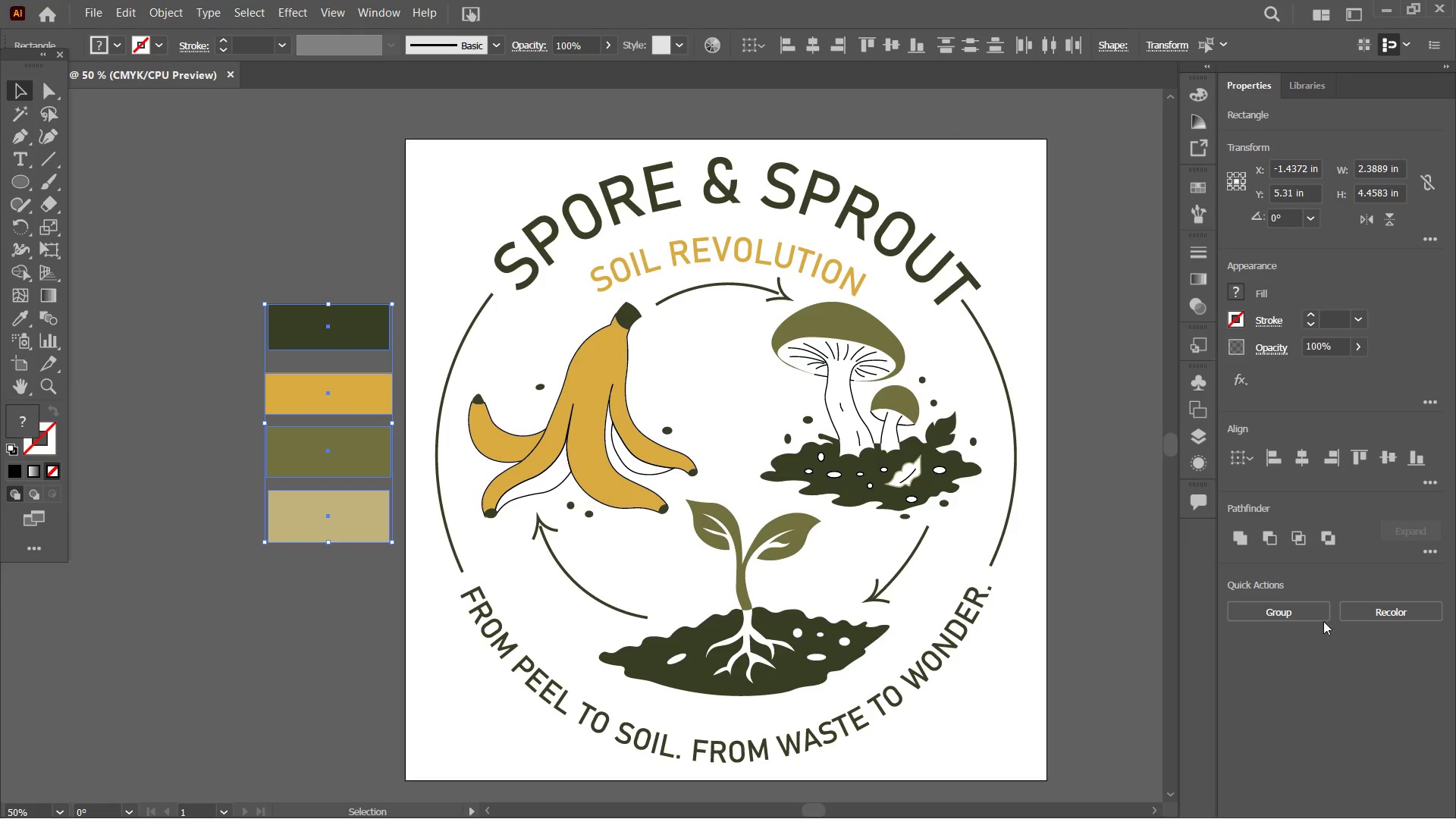 
left_click_drag(start_coordinate=[1307, 613], to_coordinate=[1304, 605])
 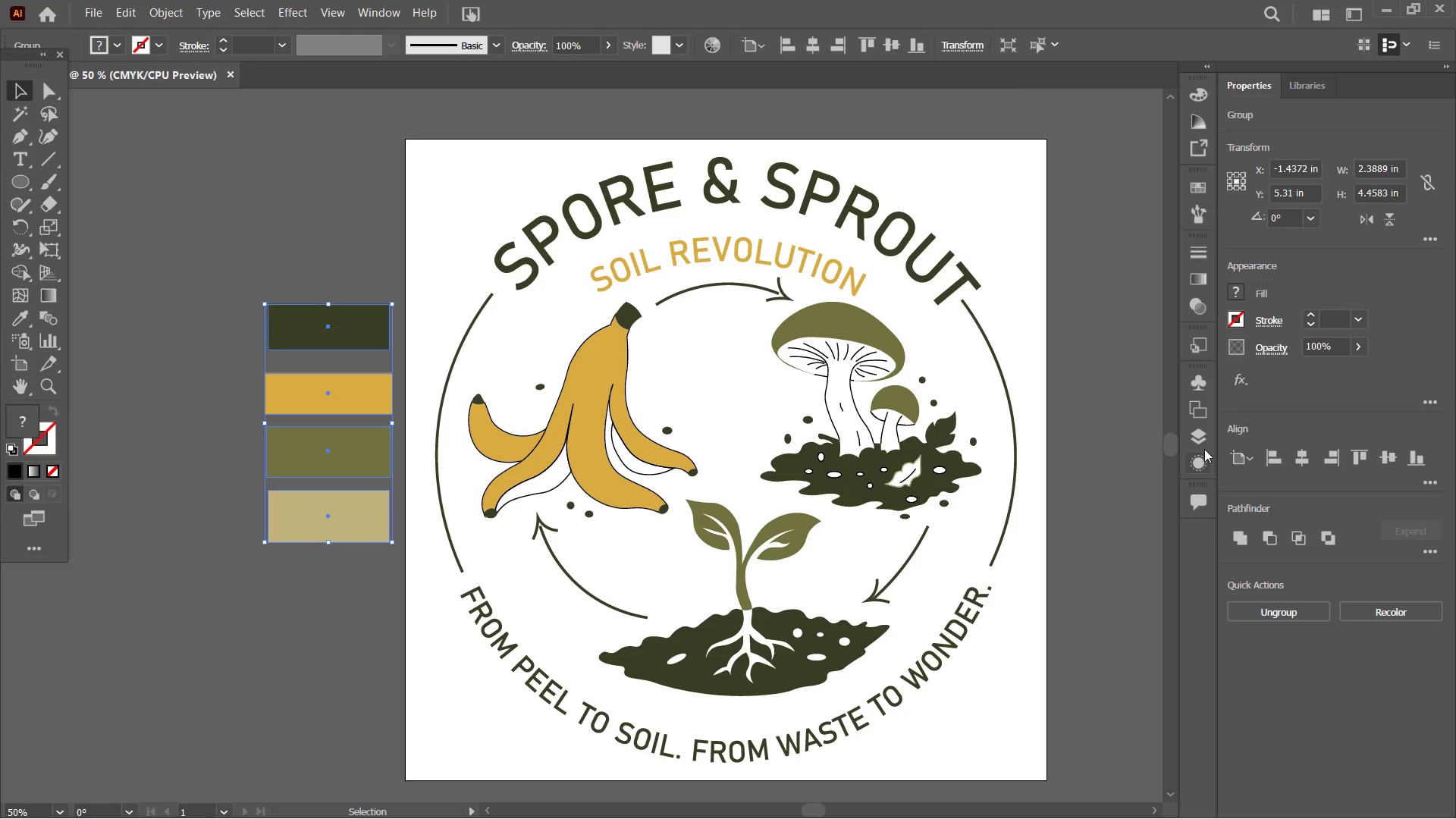 
left_click([1202, 441])
 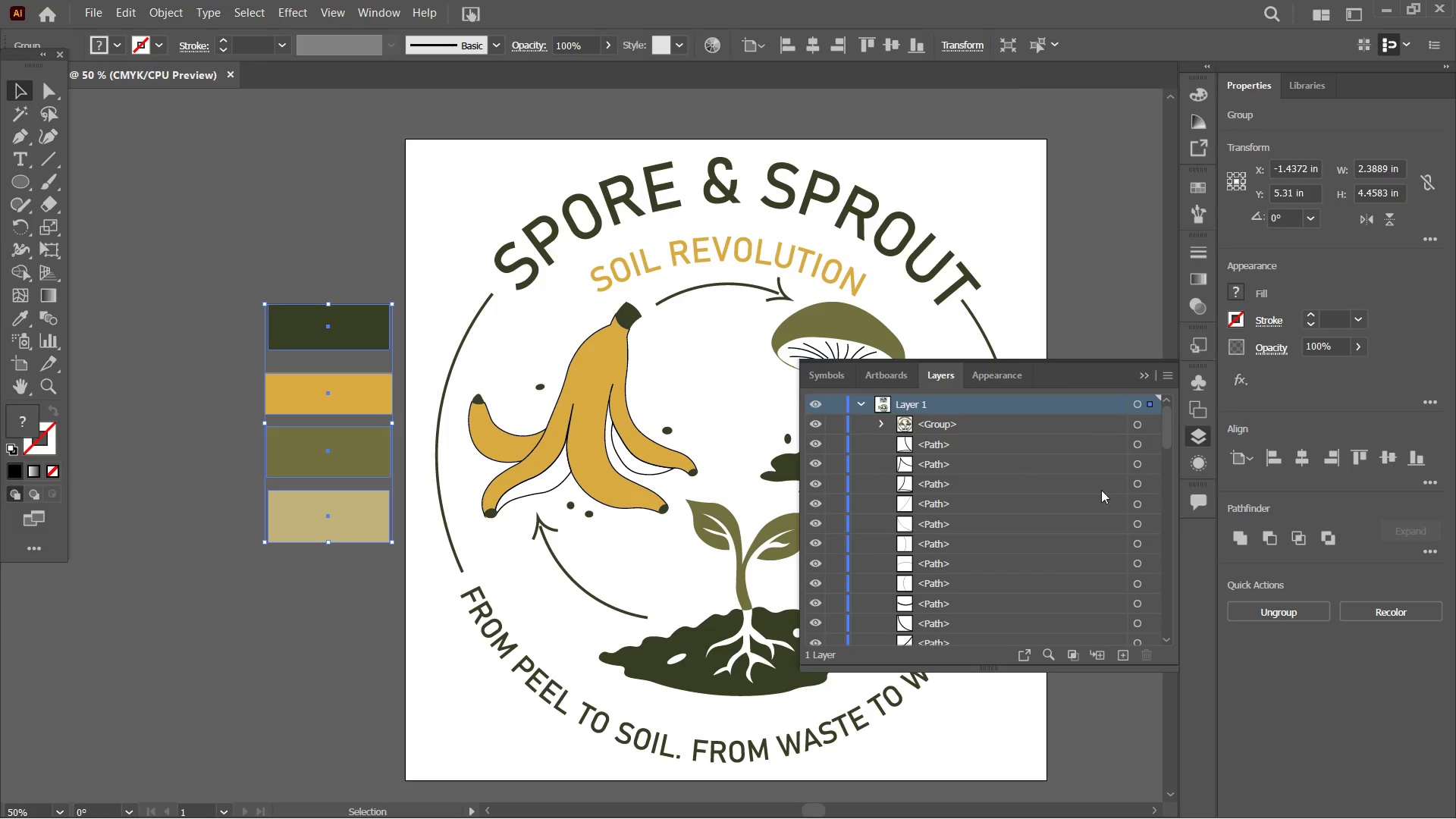 
scroll: coordinate [1076, 502], scroll_direction: down, amount: 8.0
 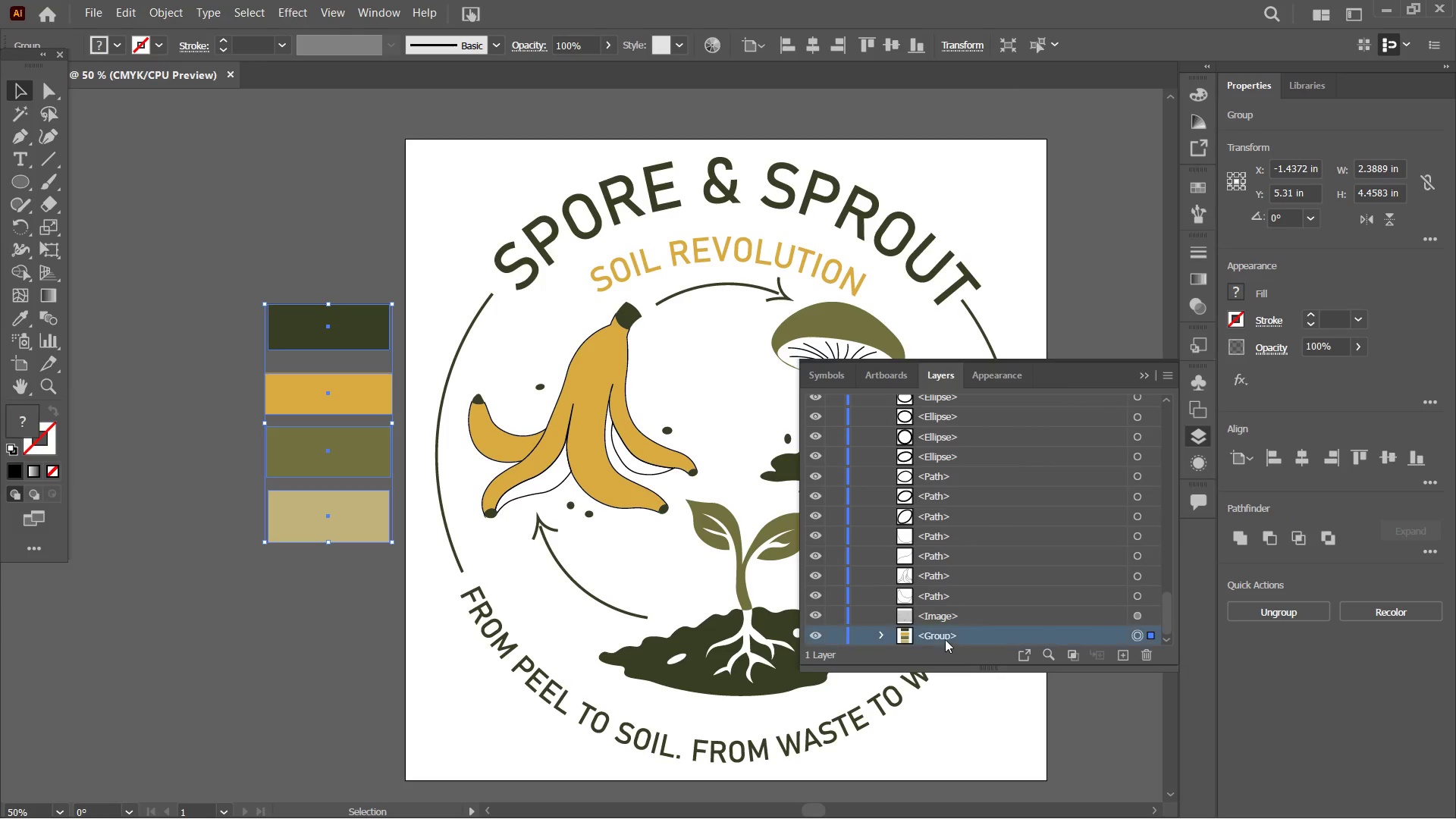 
double_click([945, 639])
 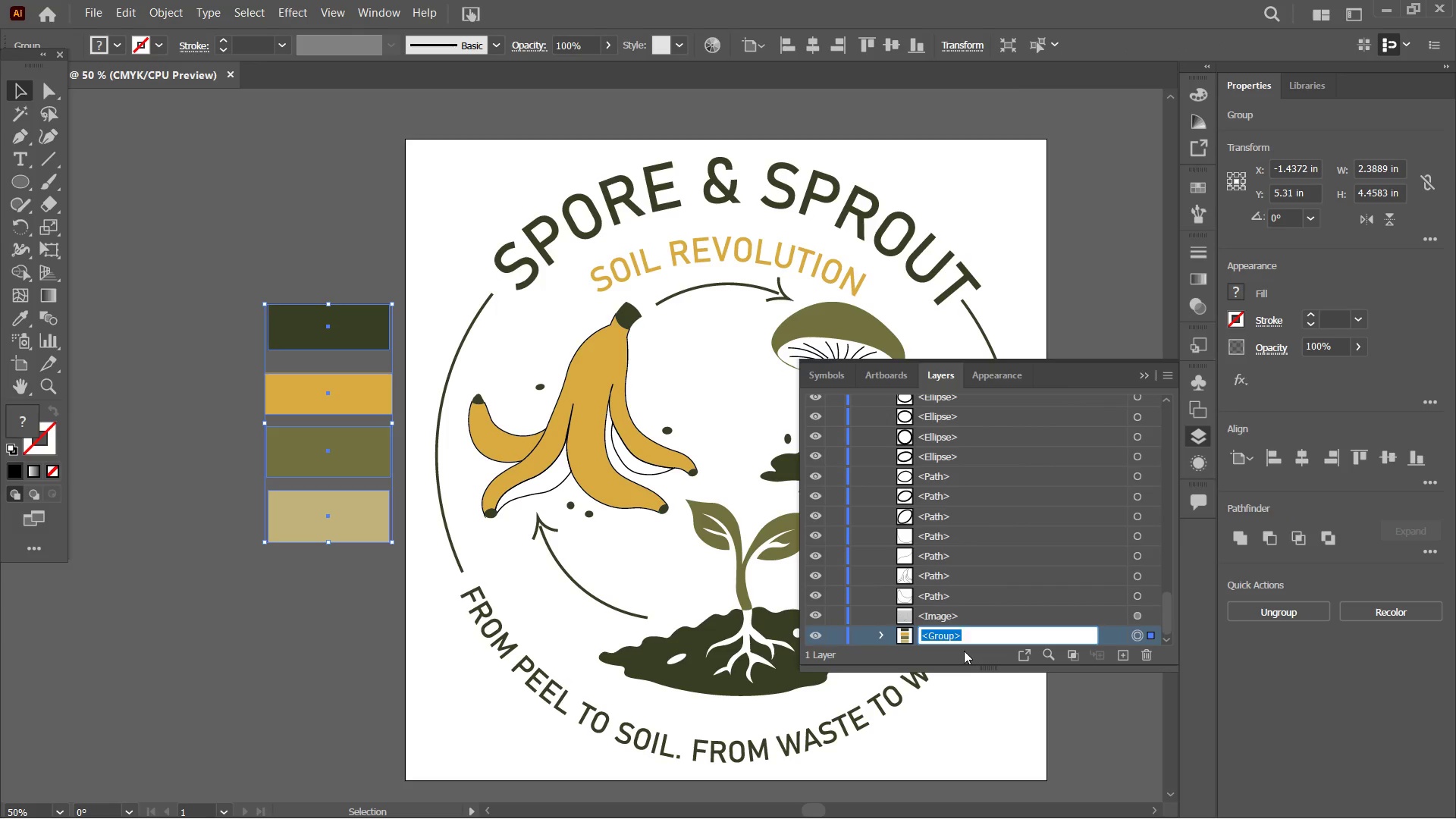 
type(COLOR PALETTE)
 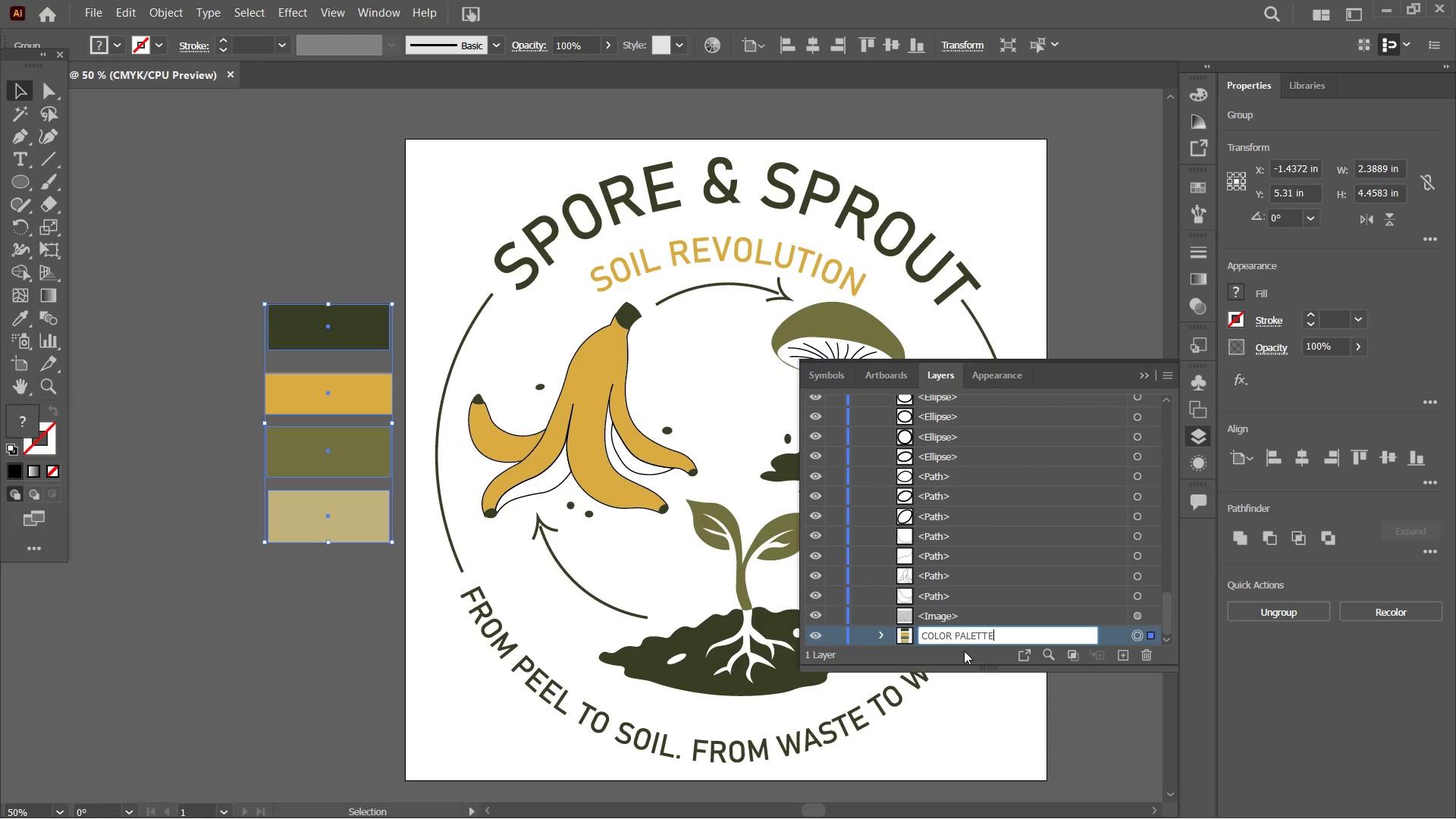 
key(Enter)
 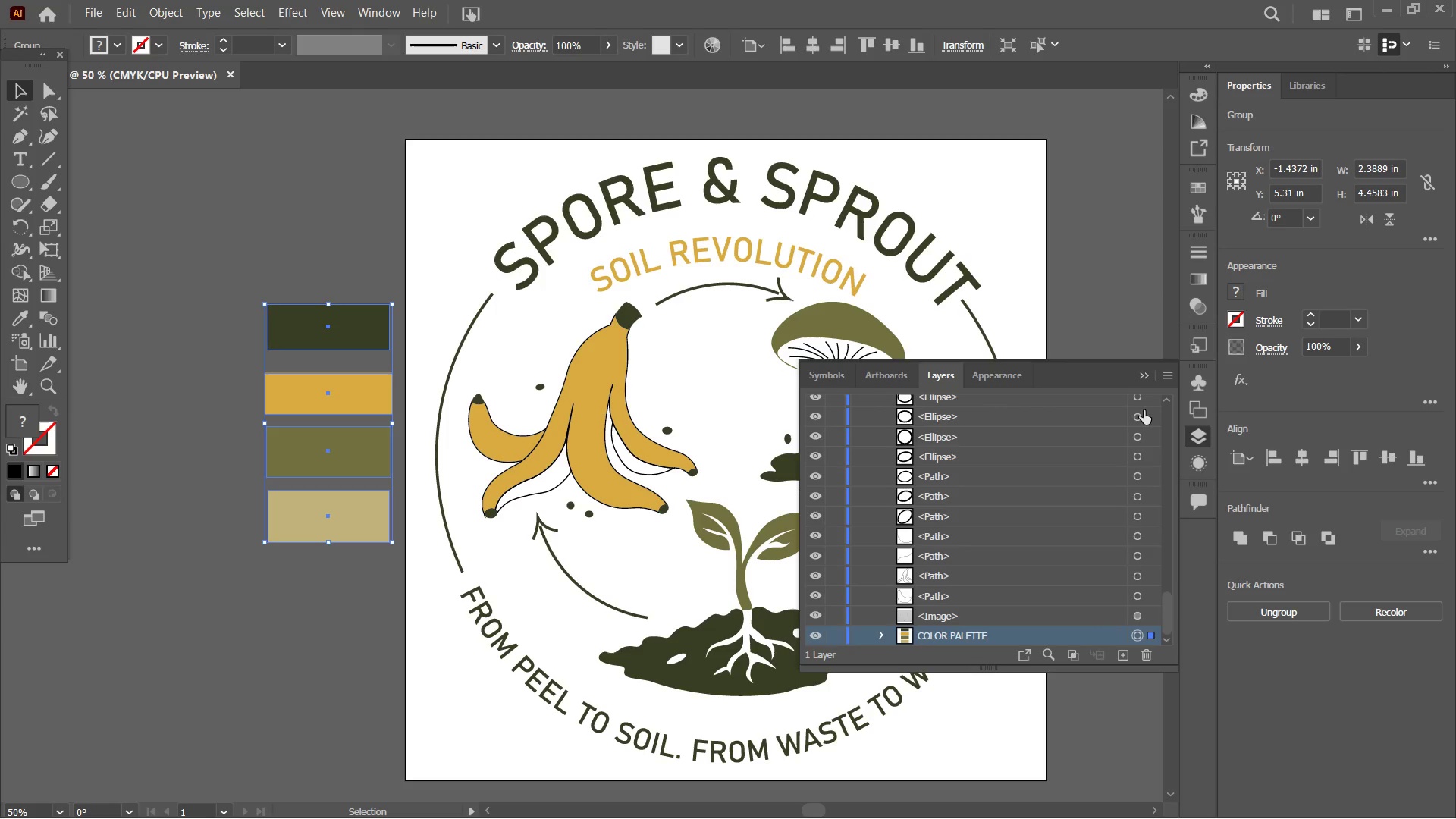 
left_click([1149, 377])
 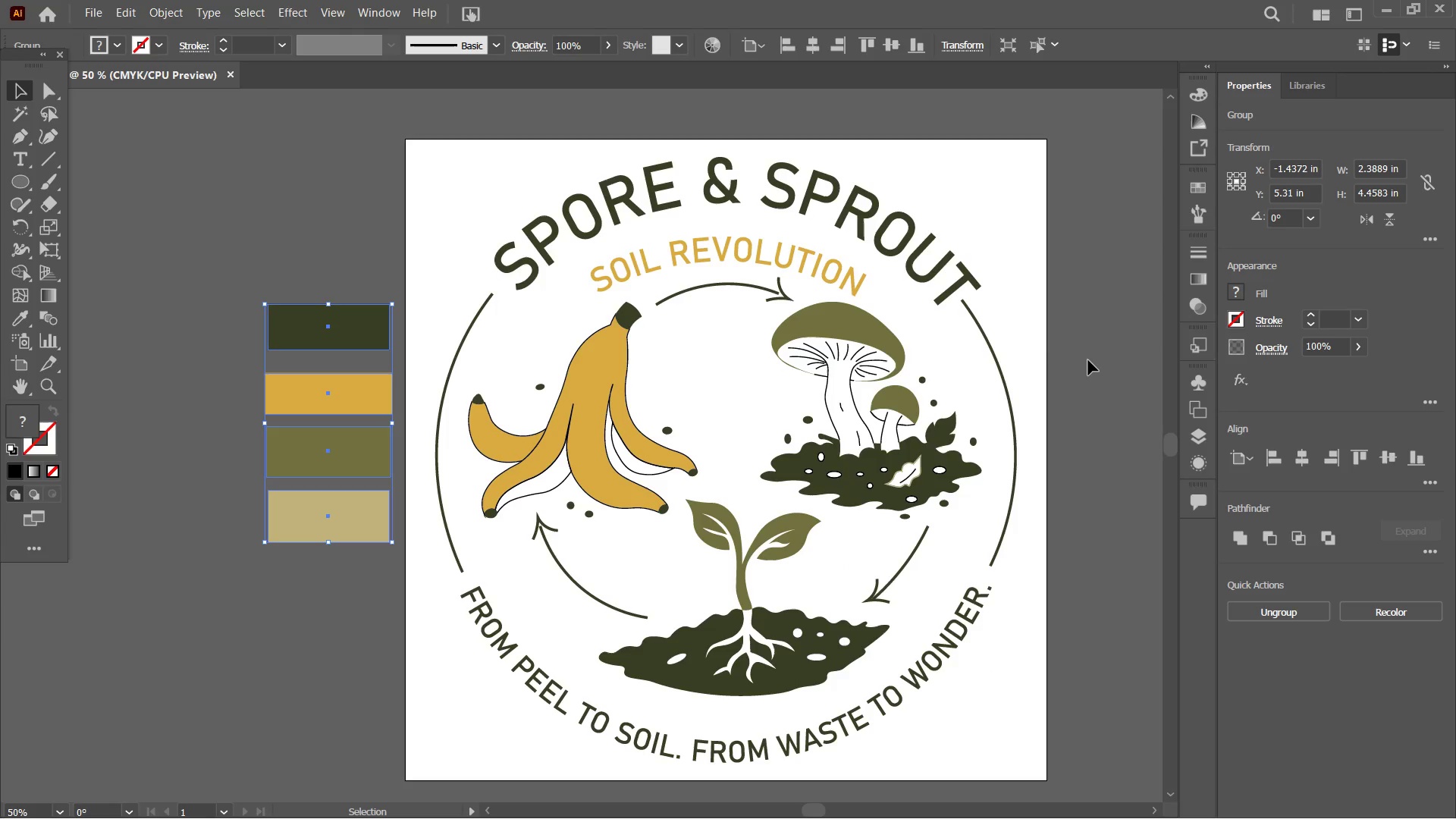 
left_click([1082, 360])
 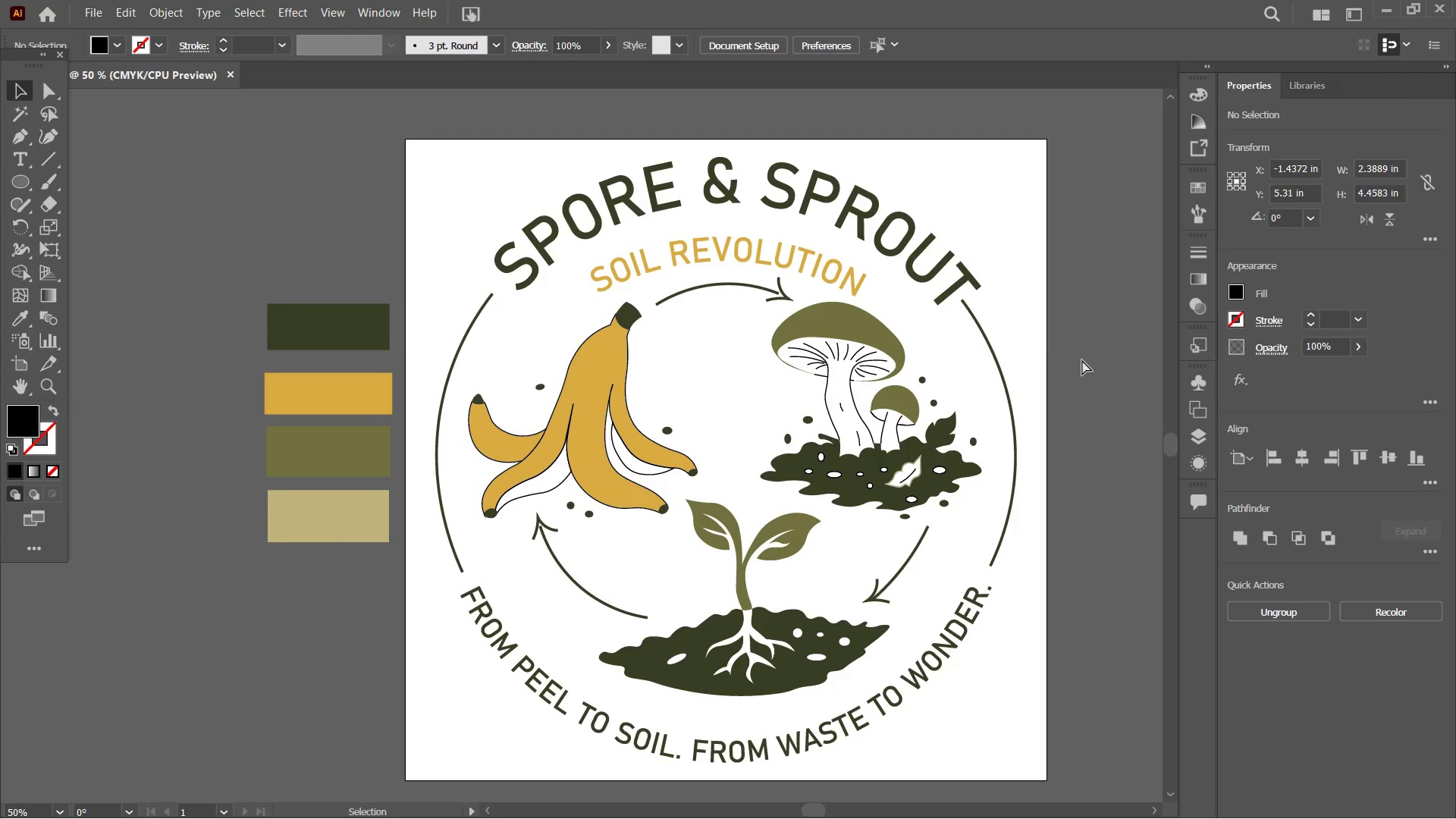 
key(Control+Minus)
 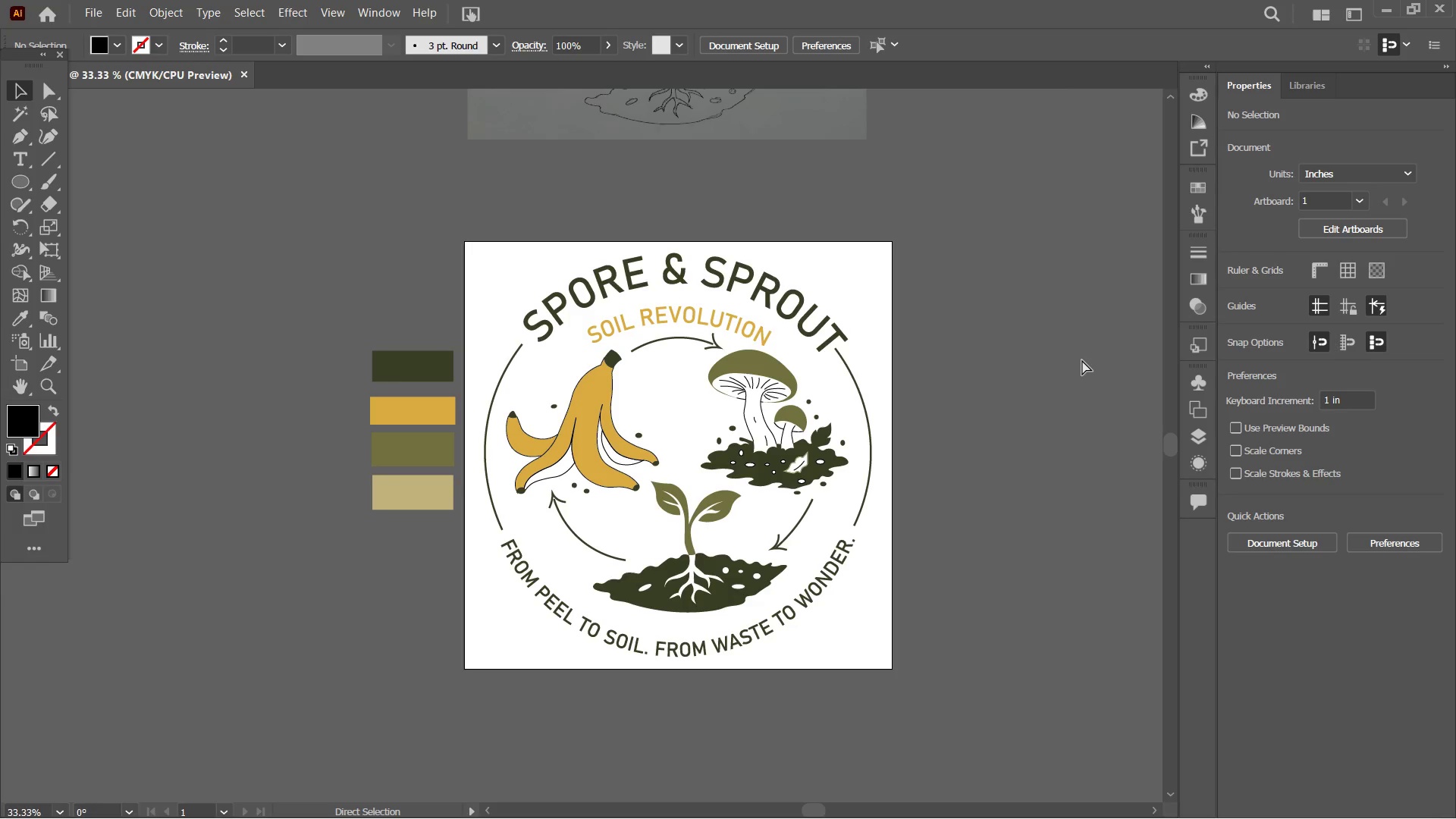 
key(Control+Minus)
 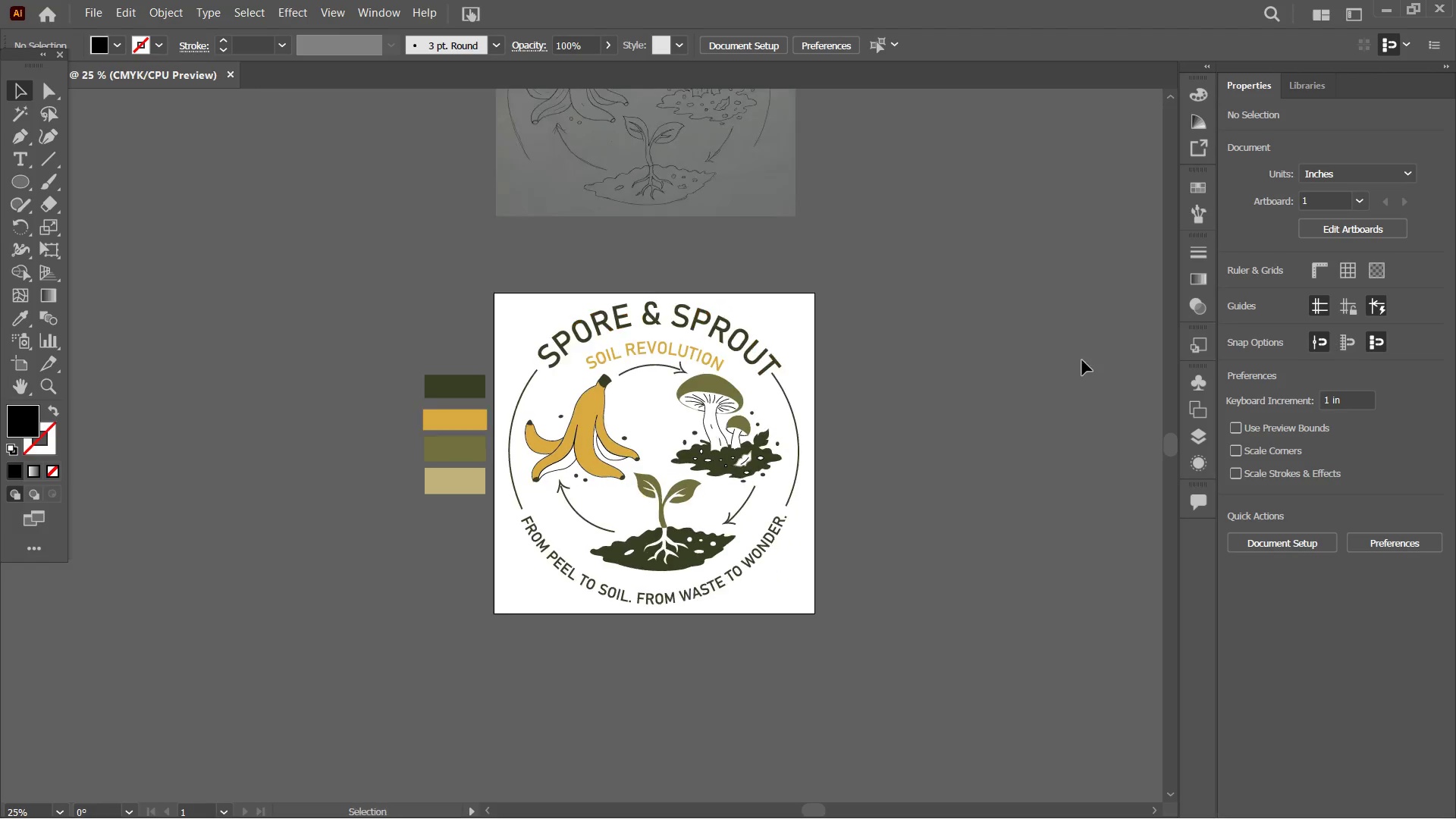 
hold_key(key=Space, duration=0.86)
 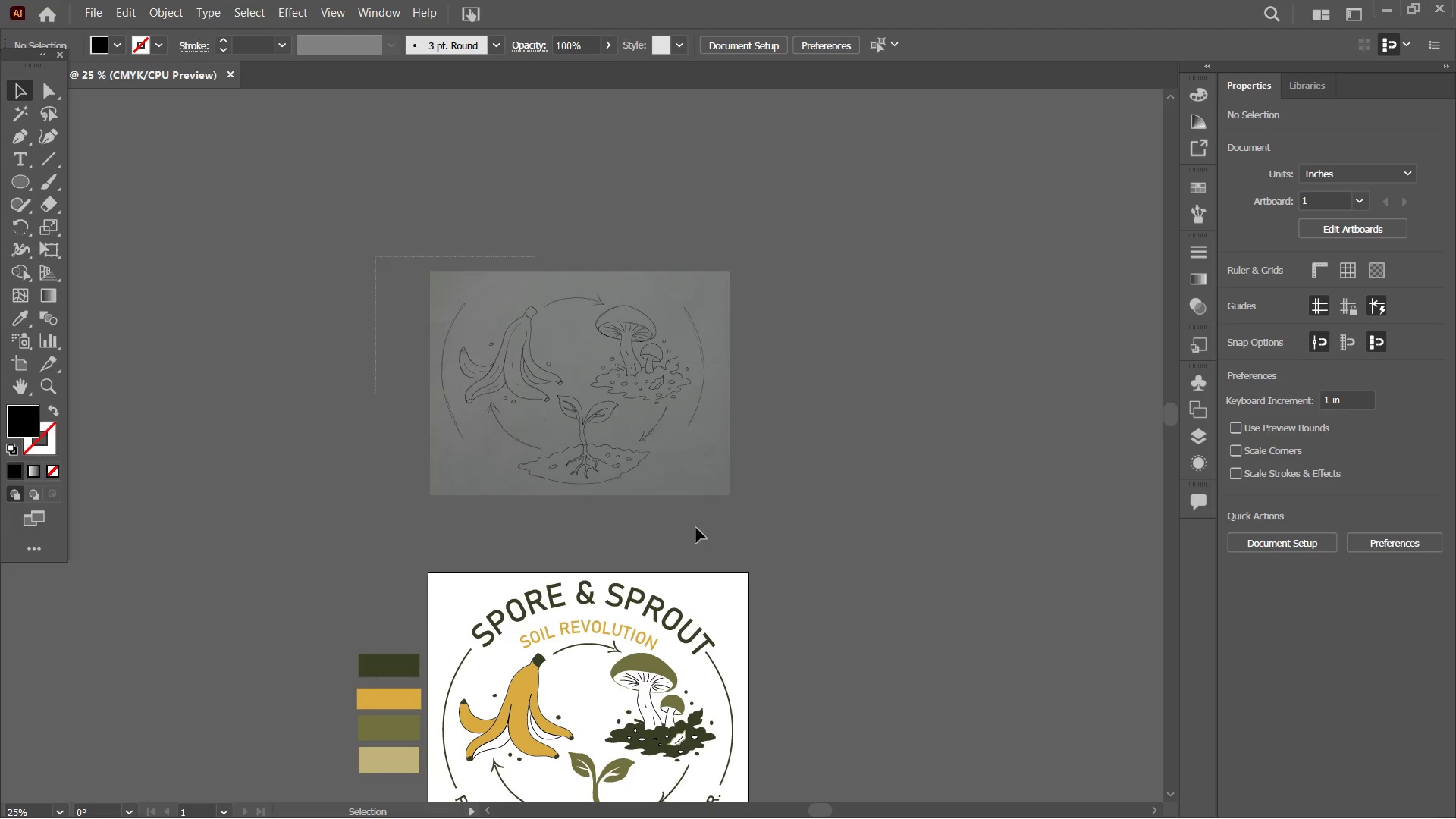 
left_click_drag(start_coordinate=[725, 249], to_coordinate=[654, 523])
 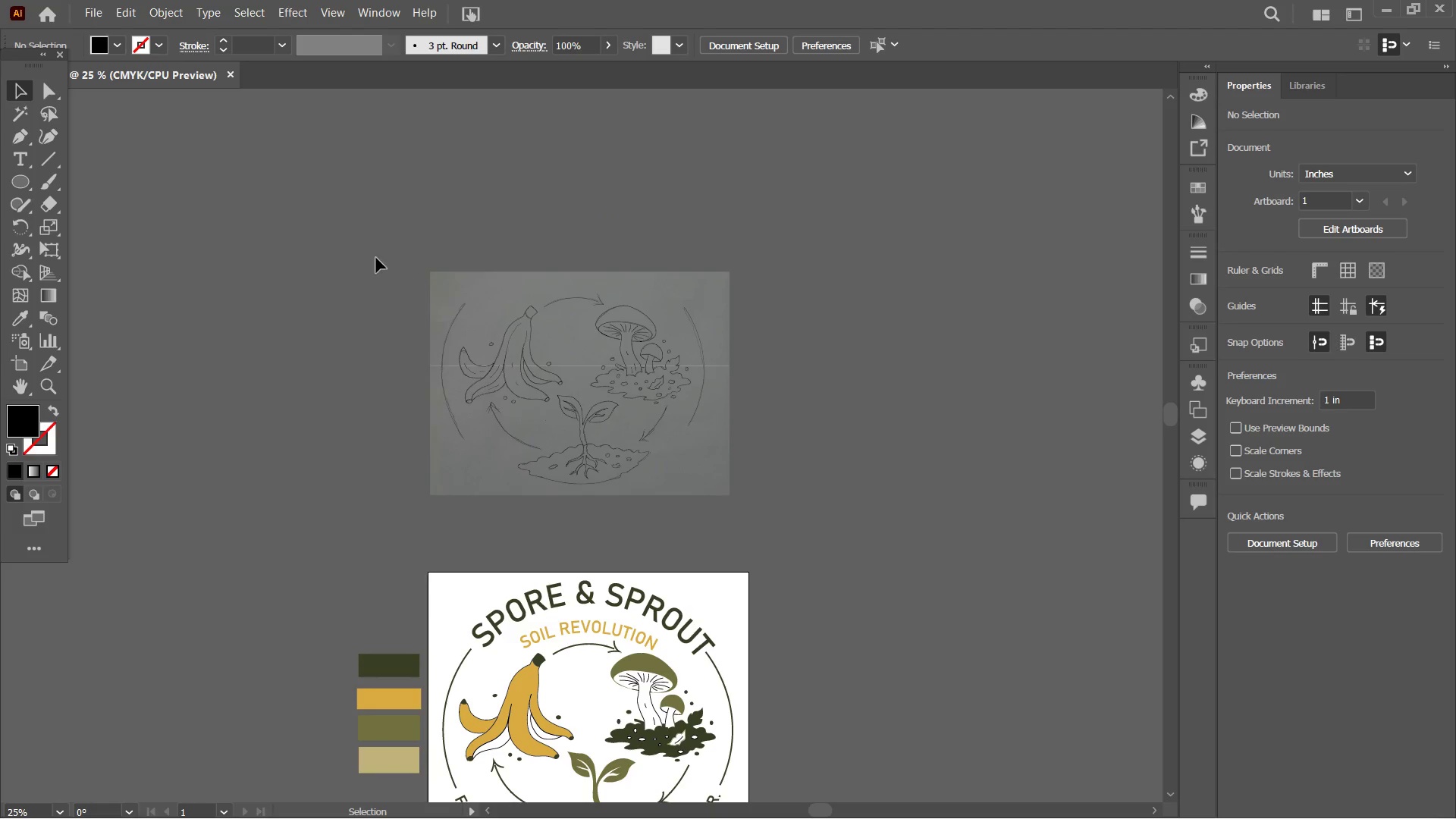 
left_click_drag(start_coordinate=[375, 257], to_coordinate=[840, 604])
 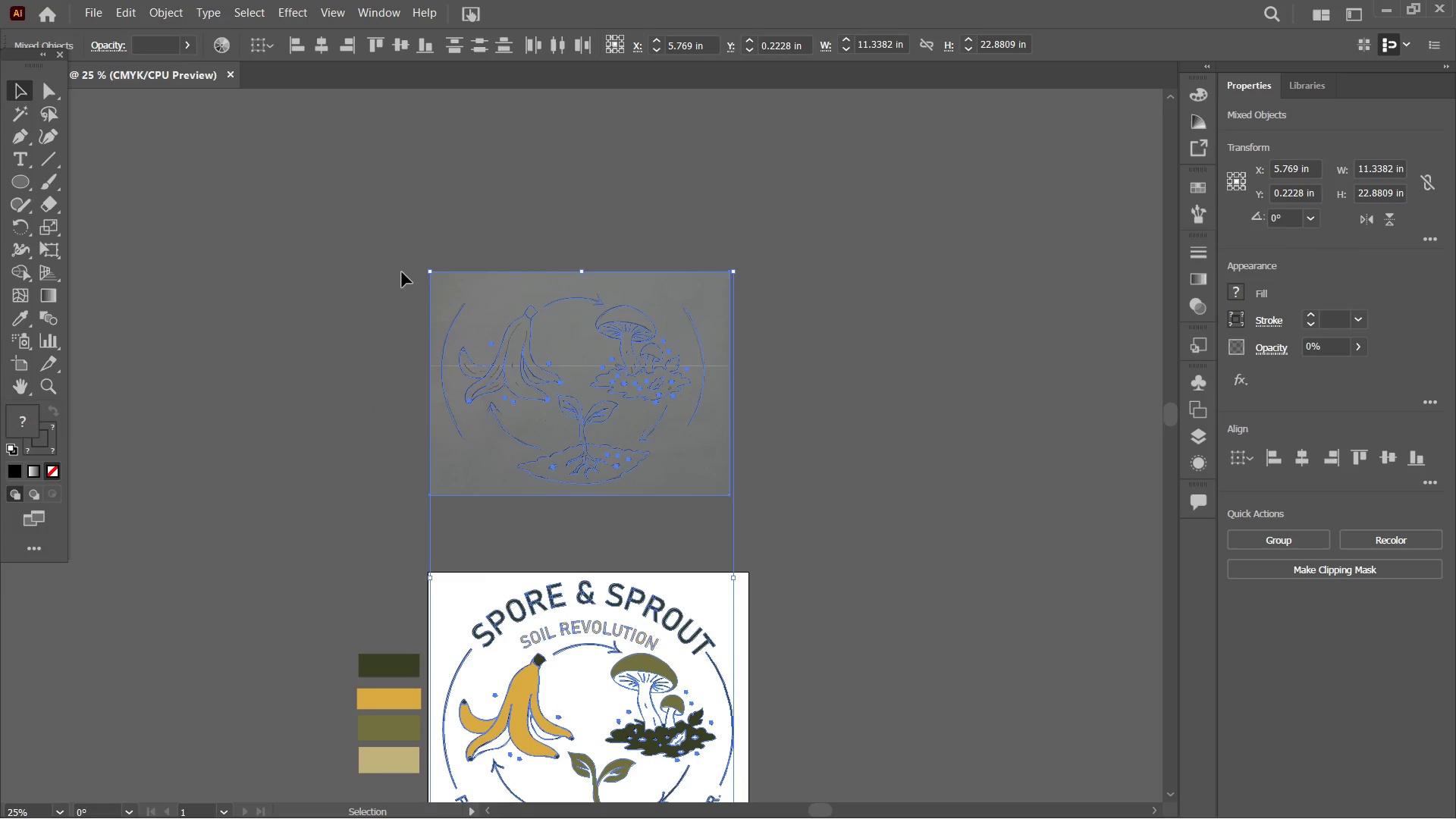 
left_click([376, 245])
 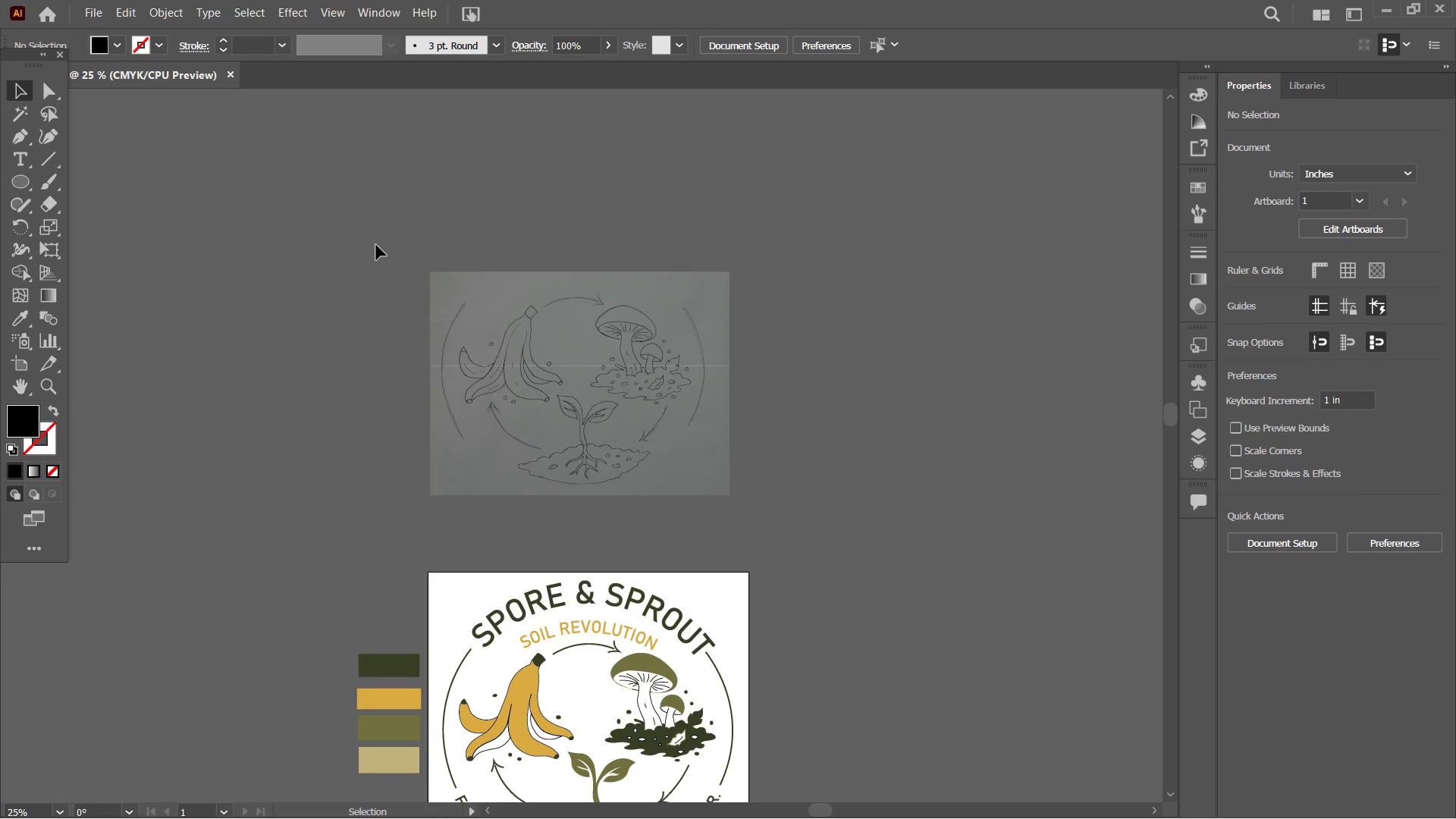 
left_click_drag(start_coordinate=[376, 245], to_coordinate=[881, 475])
 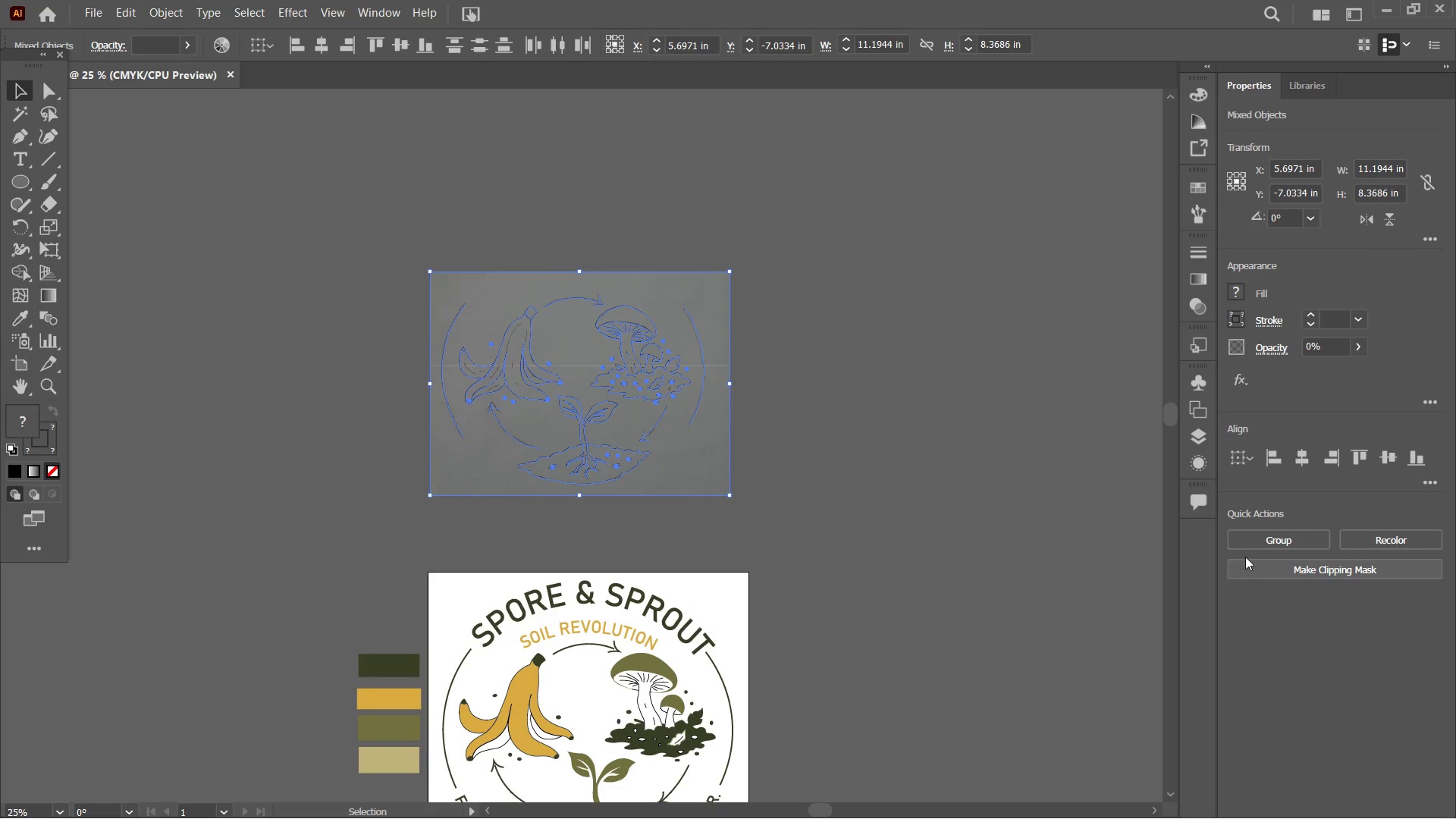 
left_click([1278, 544])
 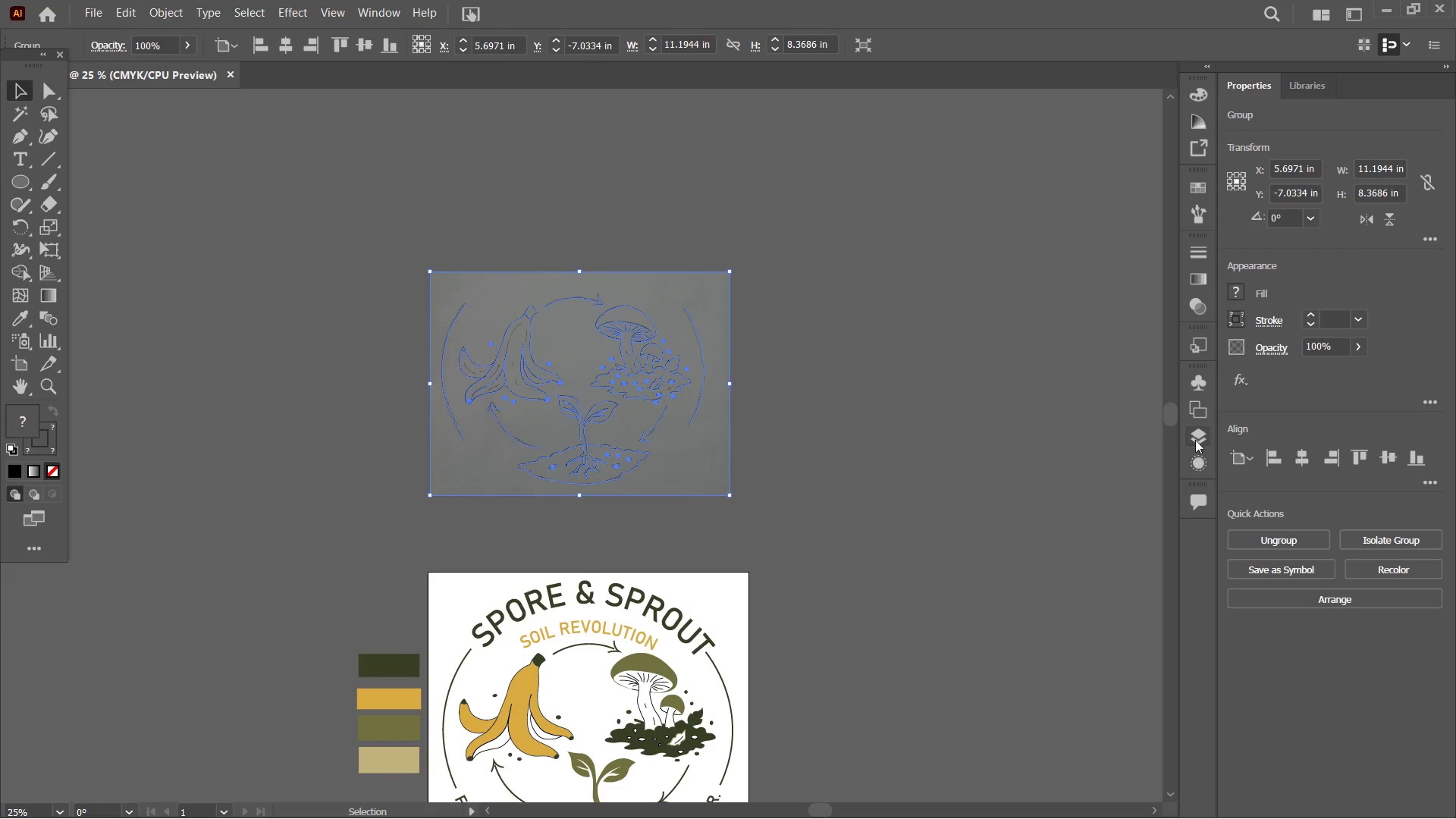 
left_click([1195, 436])
 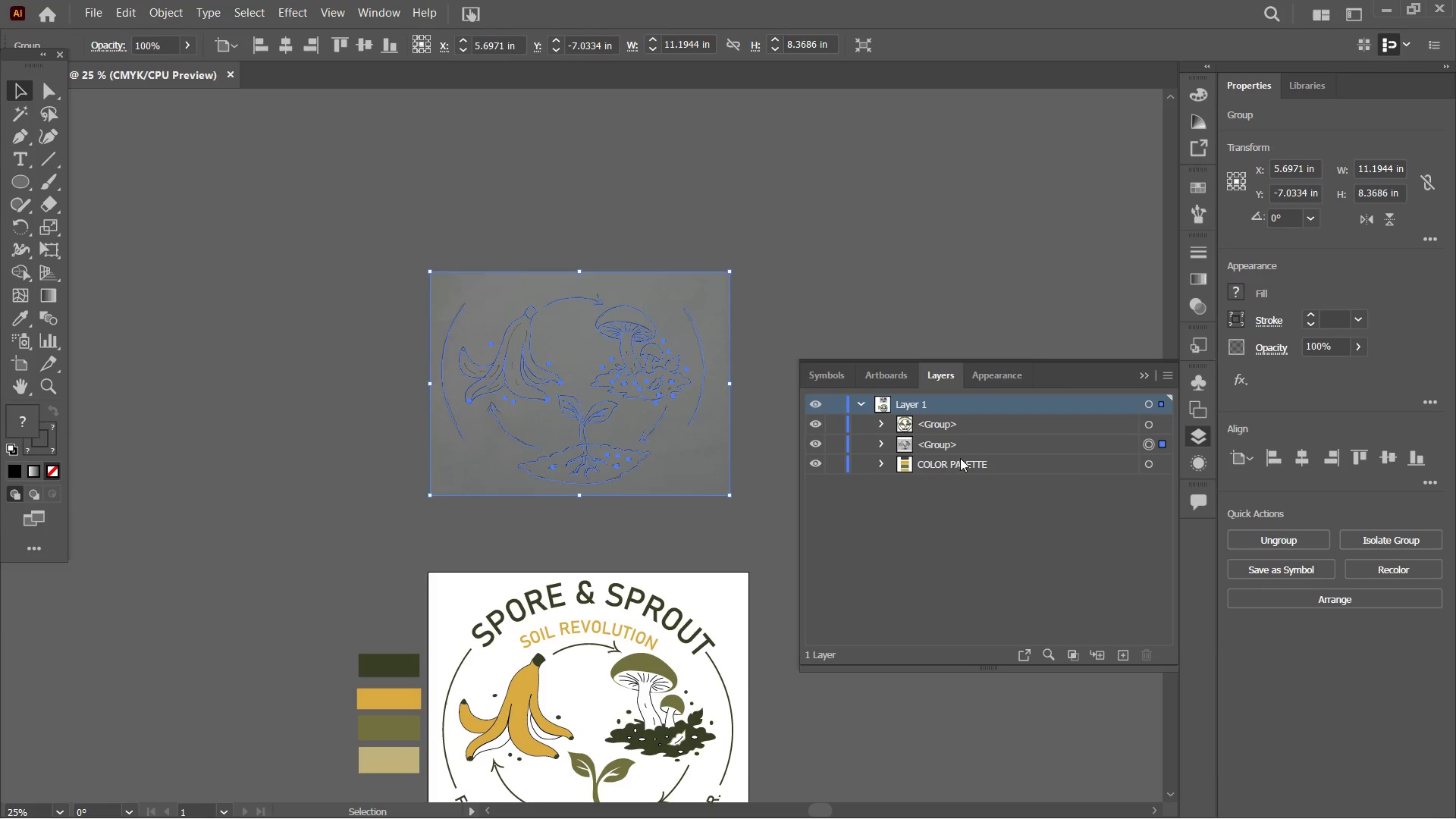 
left_click([935, 445])
 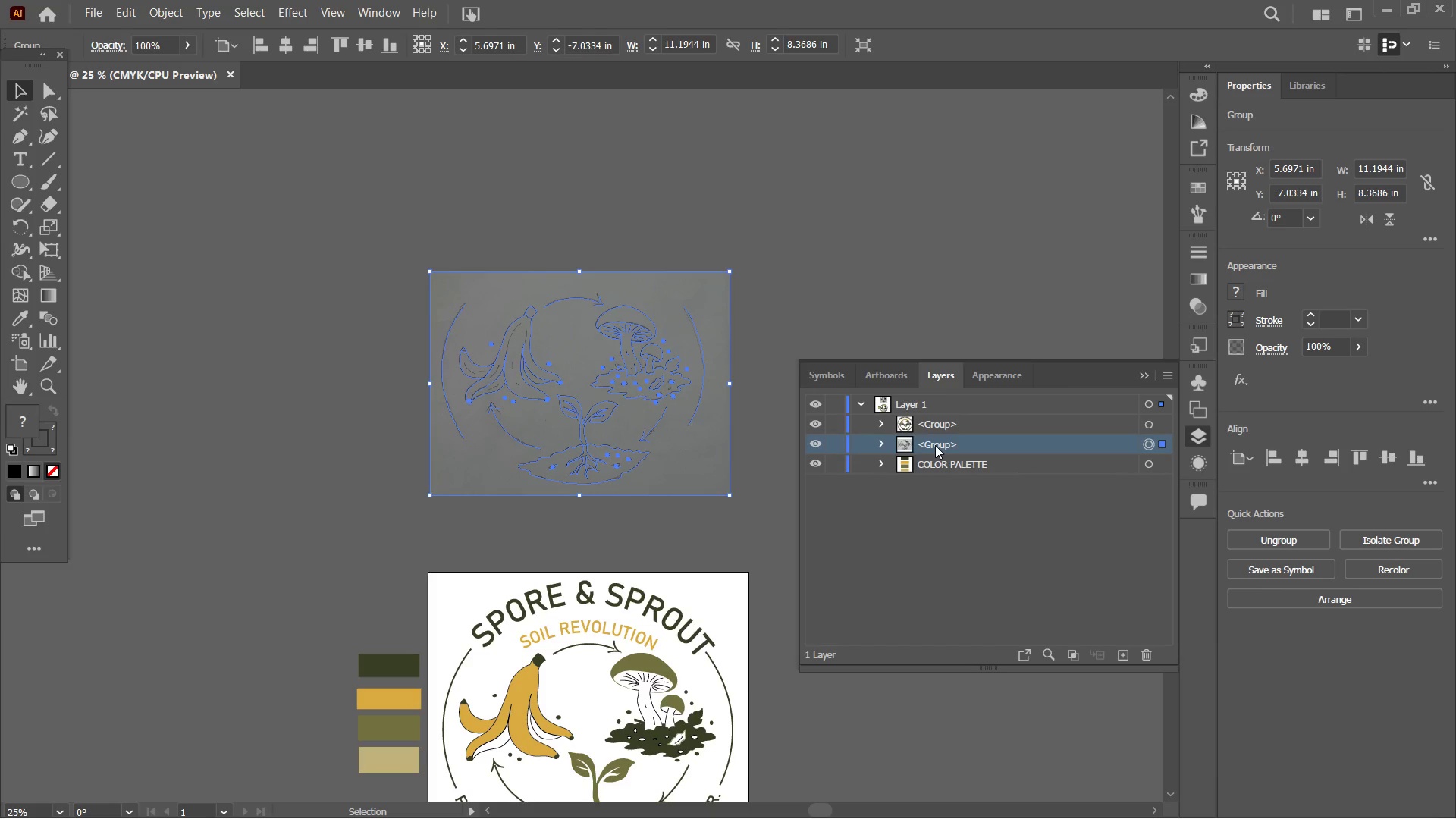 
double_click([935, 445])
 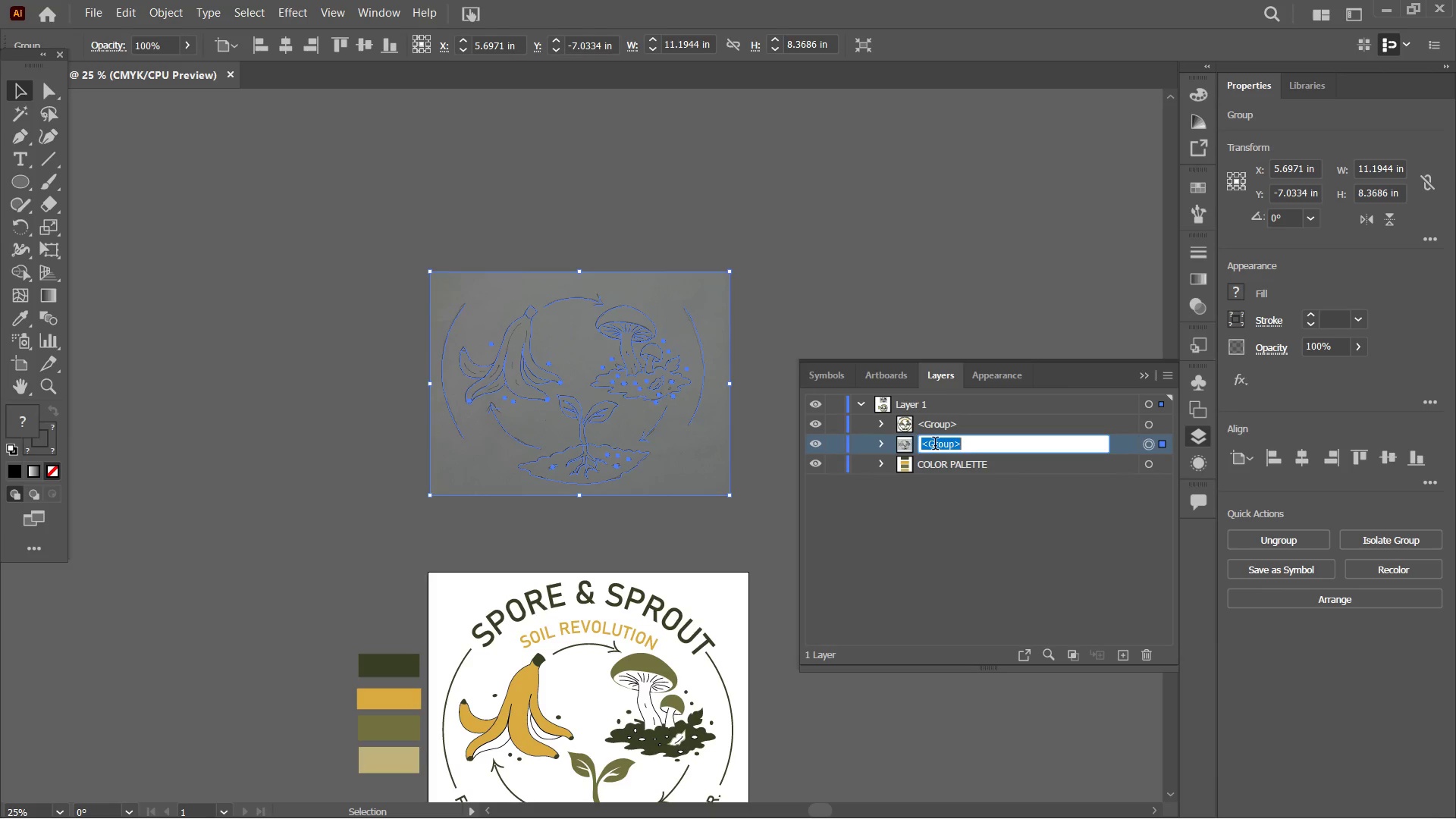 
triple_click([935, 445])
 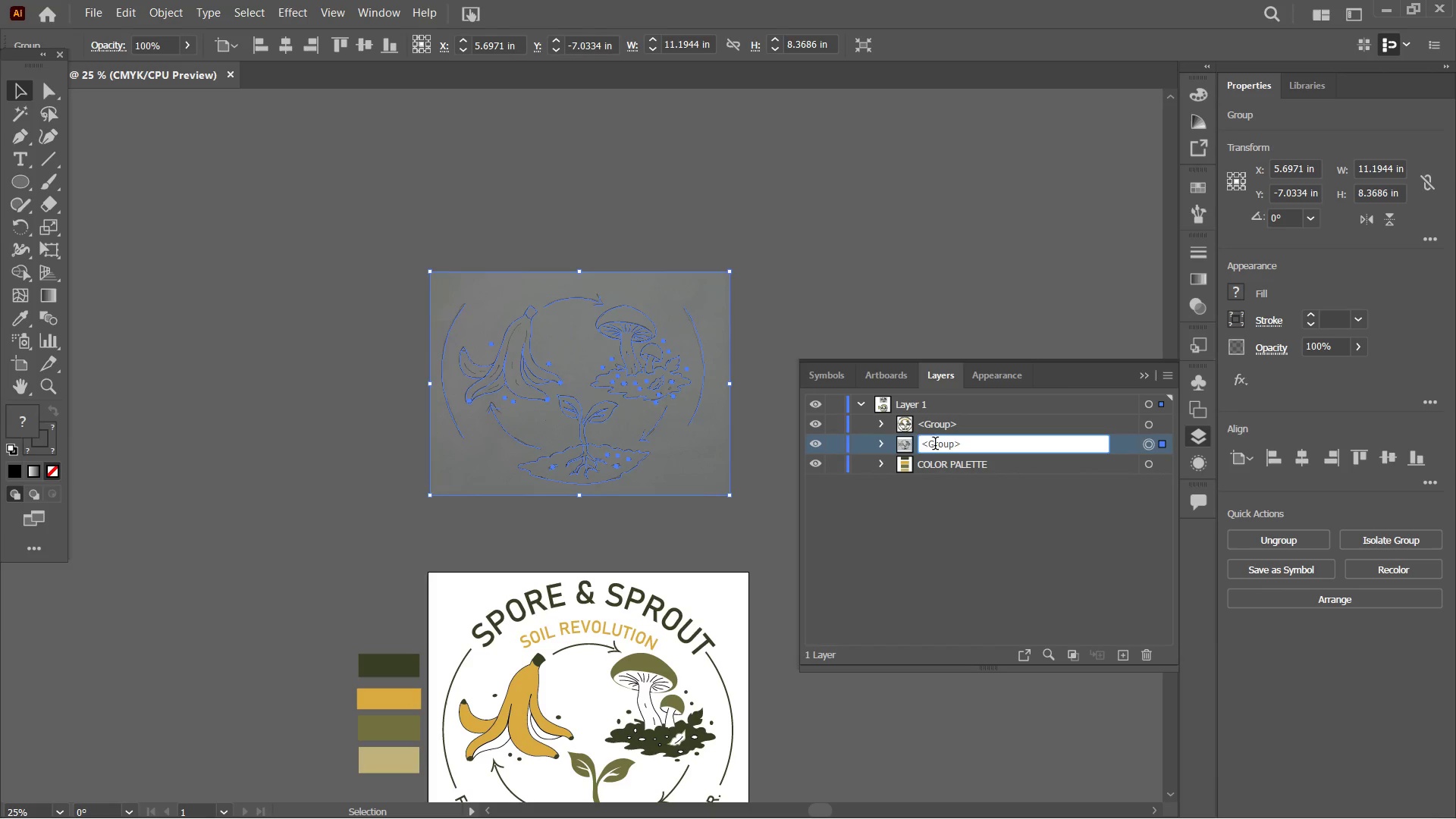 
double_click([935, 445])
 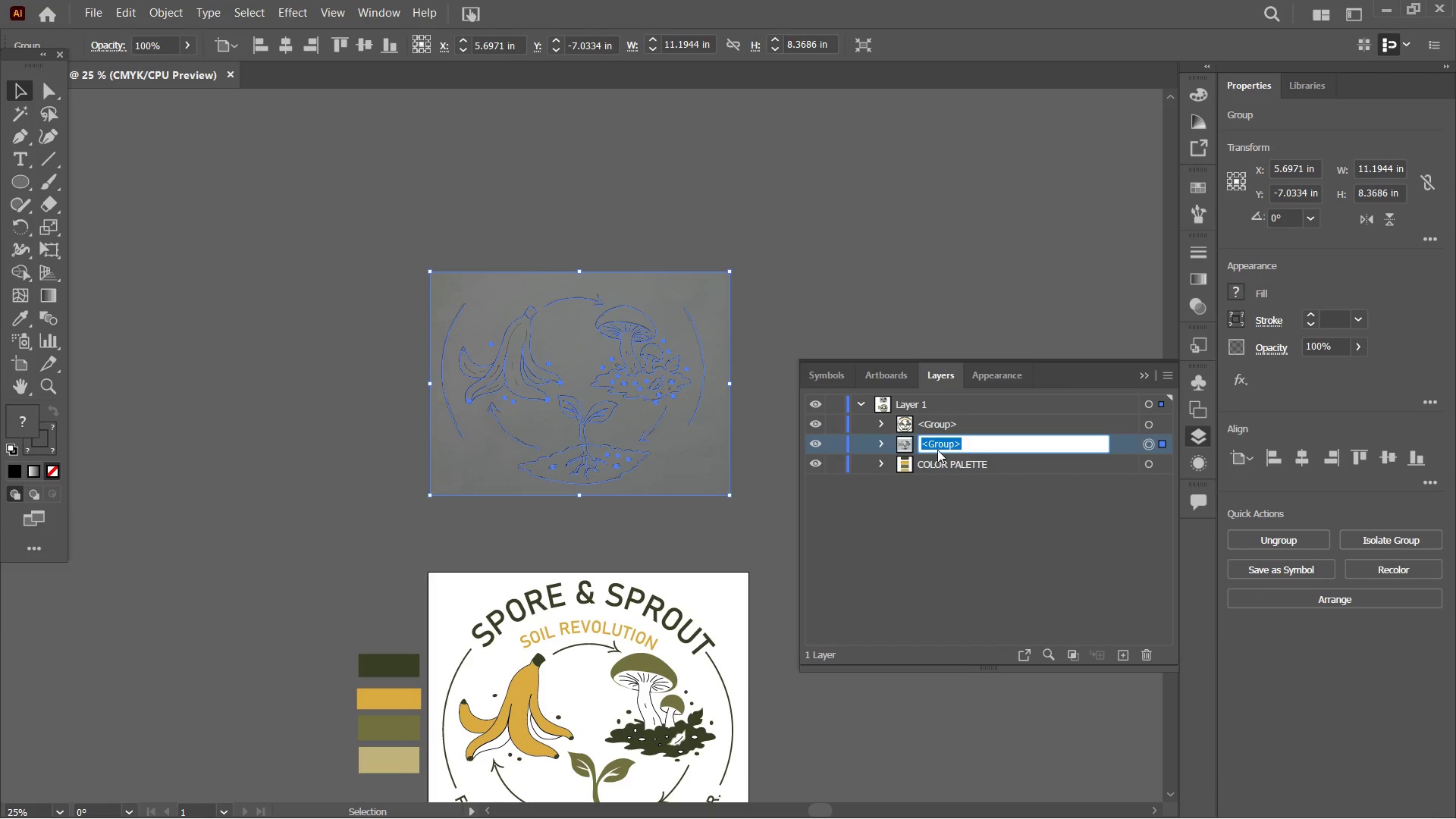 
type(SKEC)
key(Backspace)
type(TCH)
 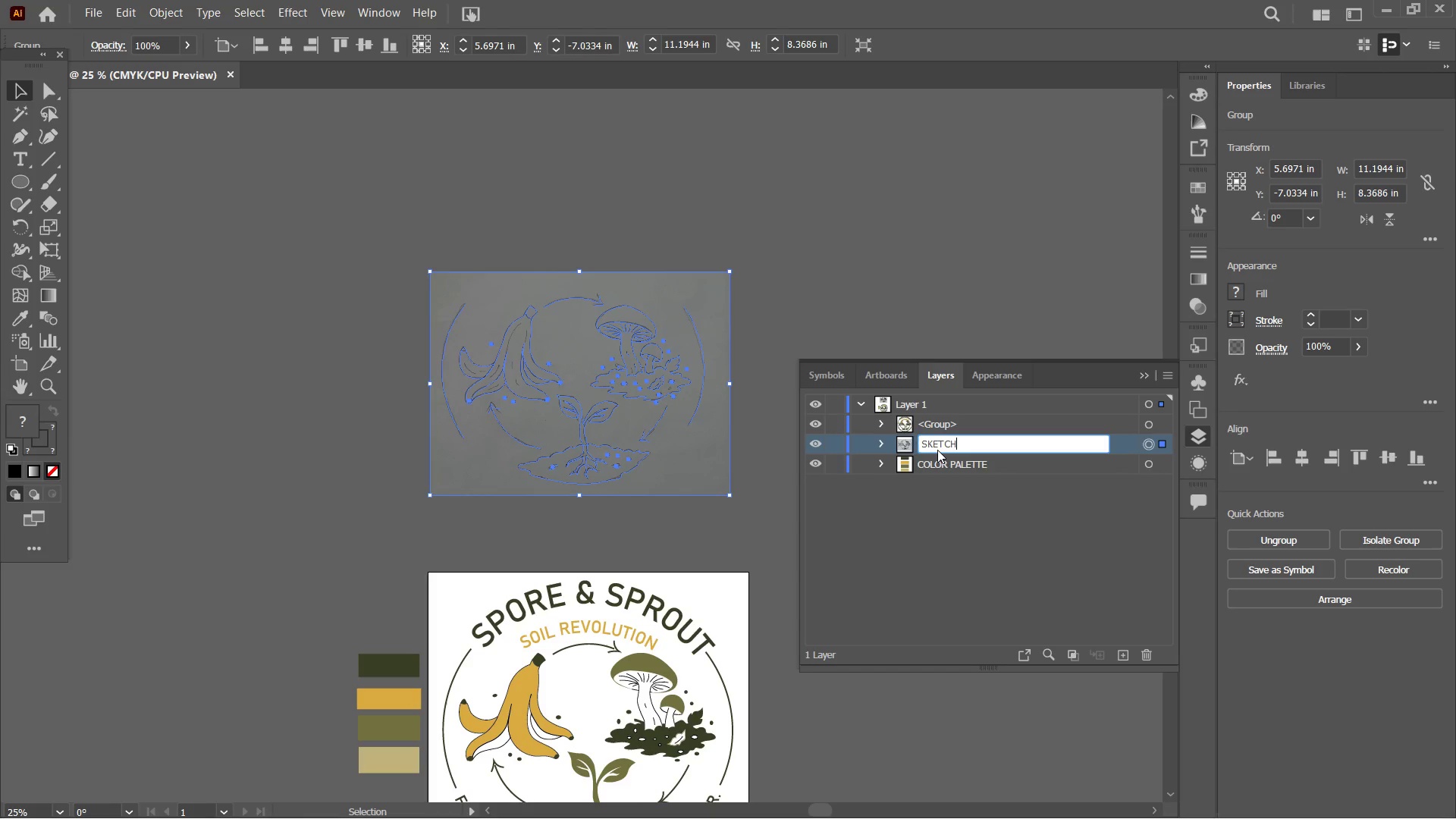 
key(Enter)
 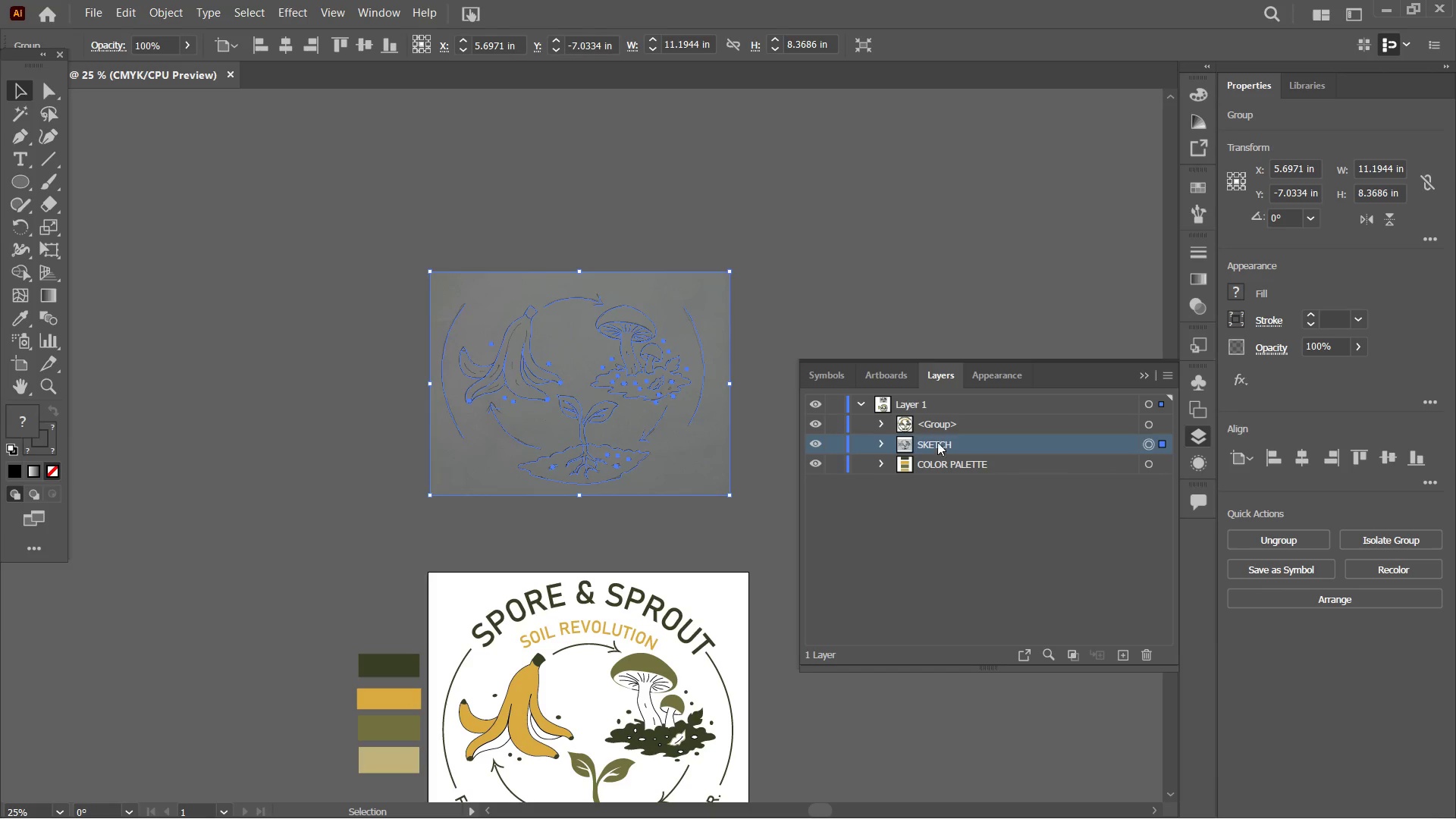 
left_click([951, 315])
 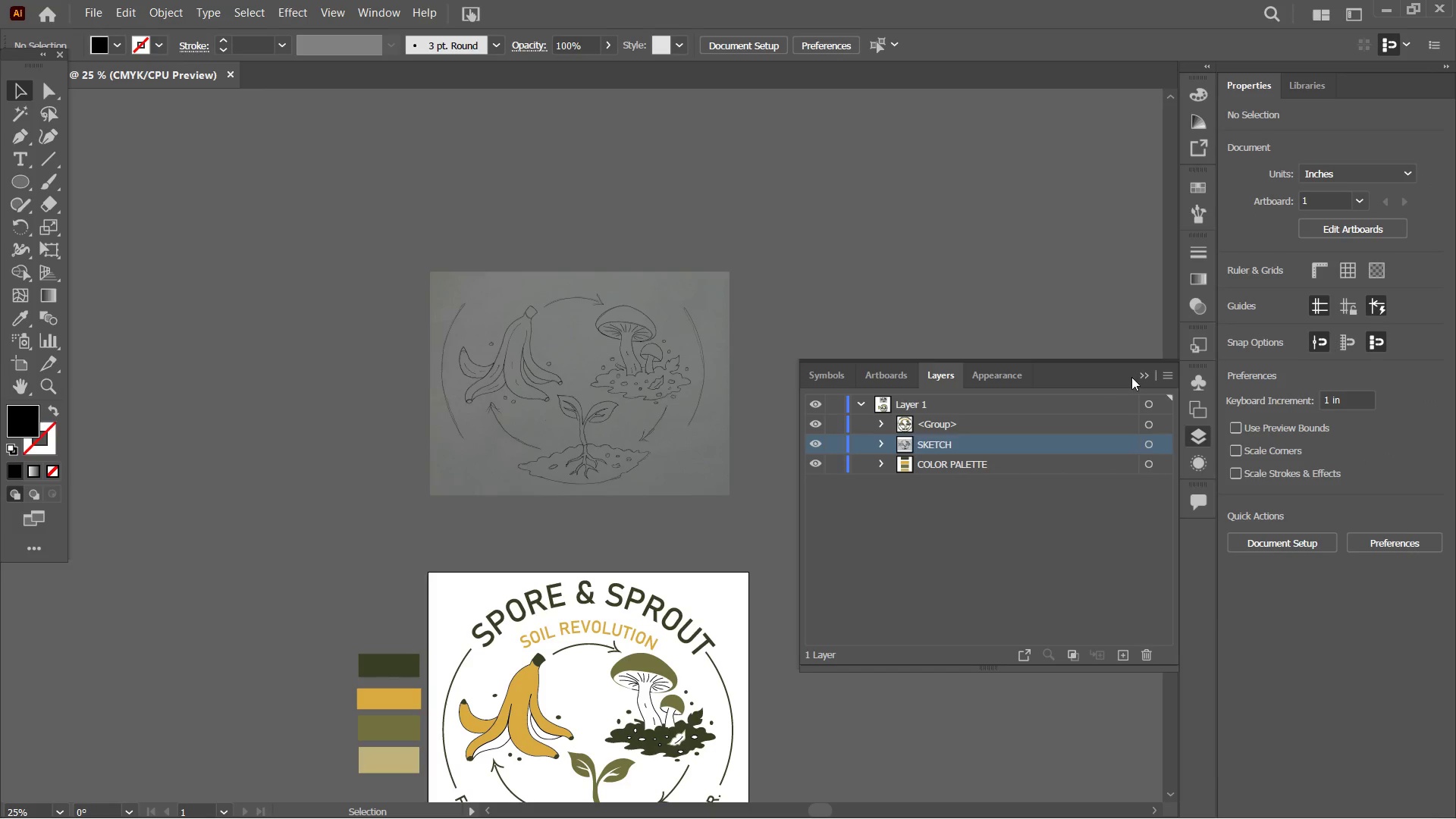 
left_click([1141, 374])
 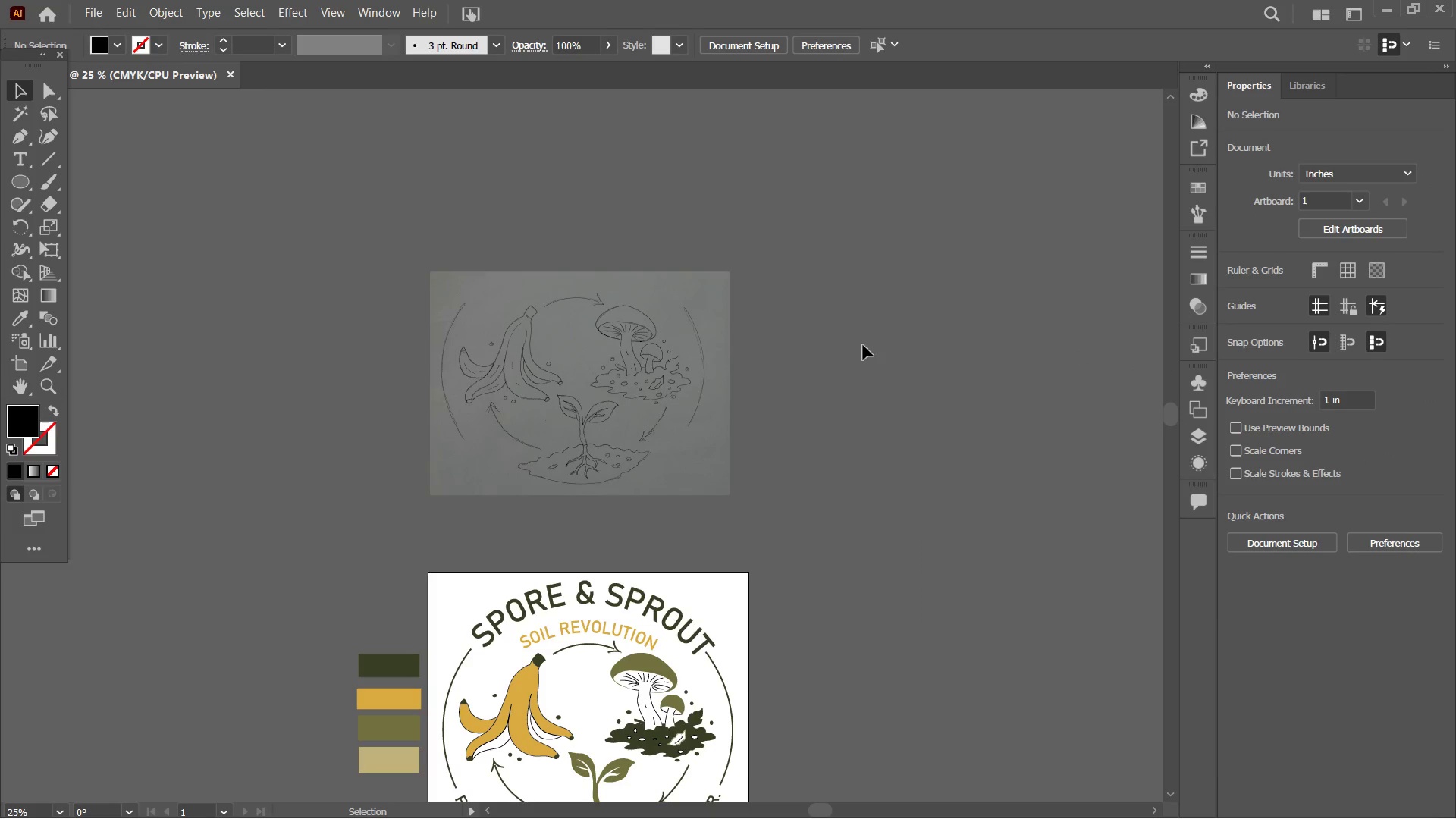 
hold_key(key=Space, duration=1.08)
 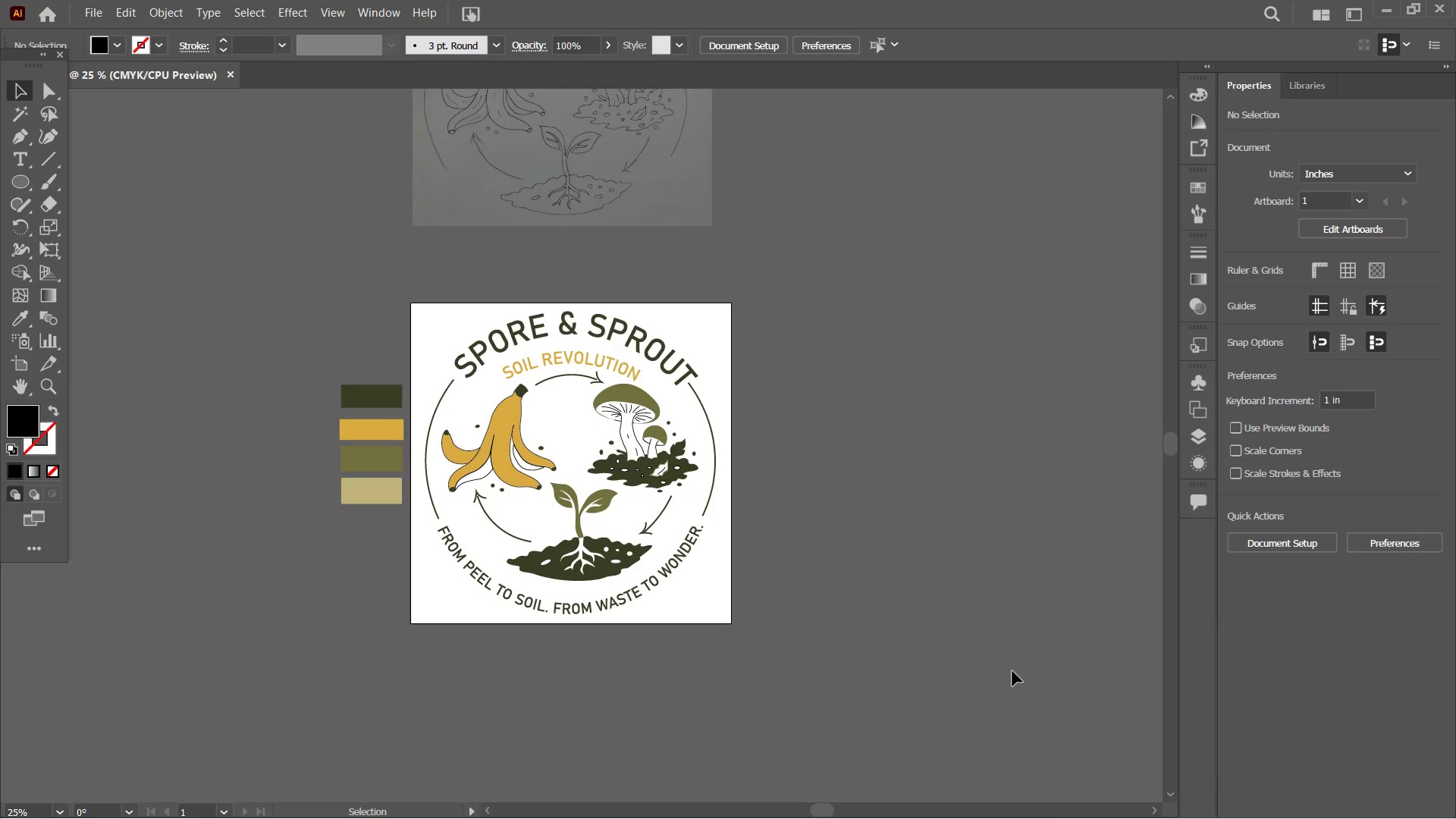 
left_click_drag(start_coordinate=[918, 490], to_coordinate=[885, 281])
 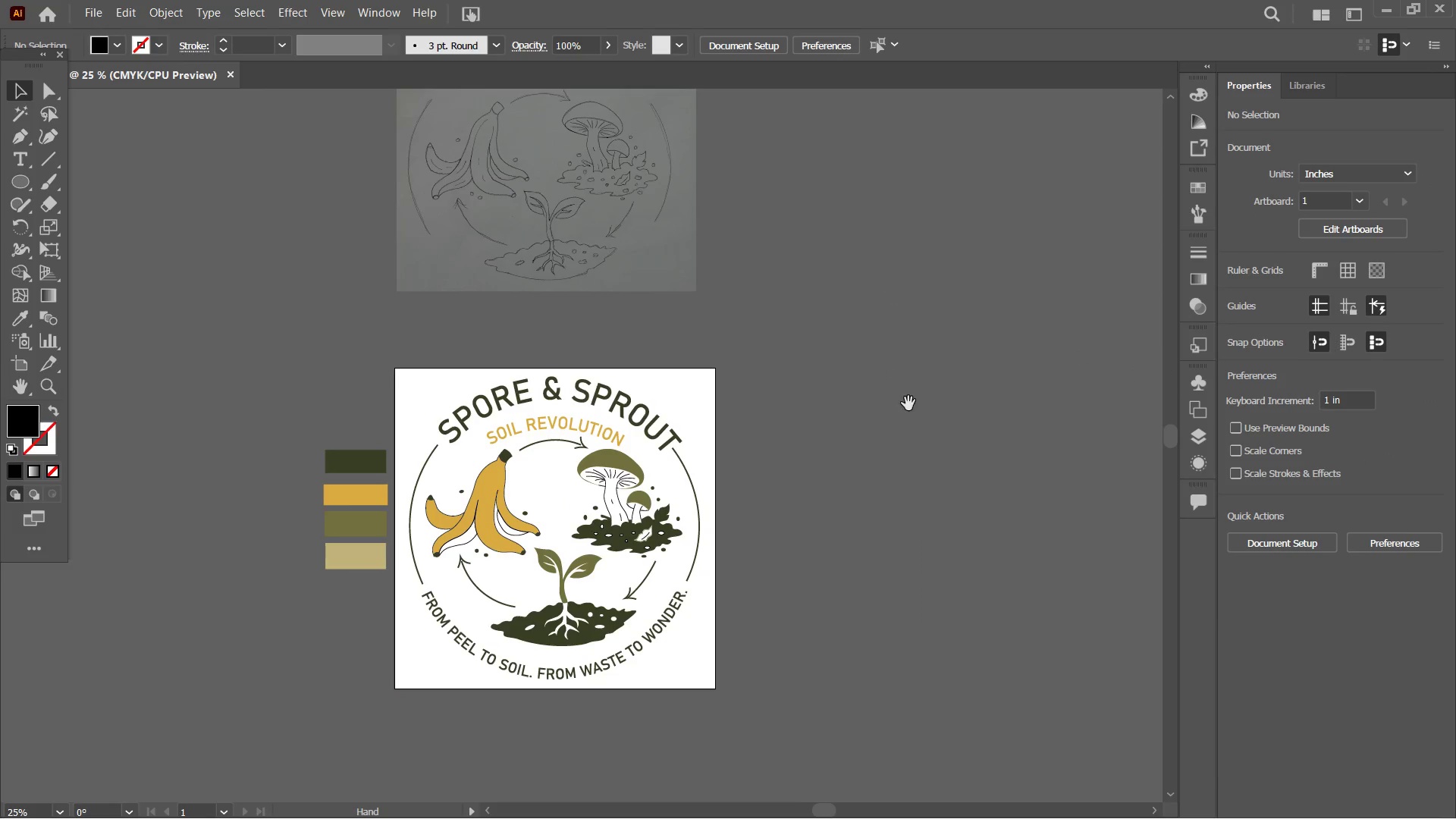 
left_click_drag(start_coordinate=[915, 416], to_coordinate=[932, 350])
 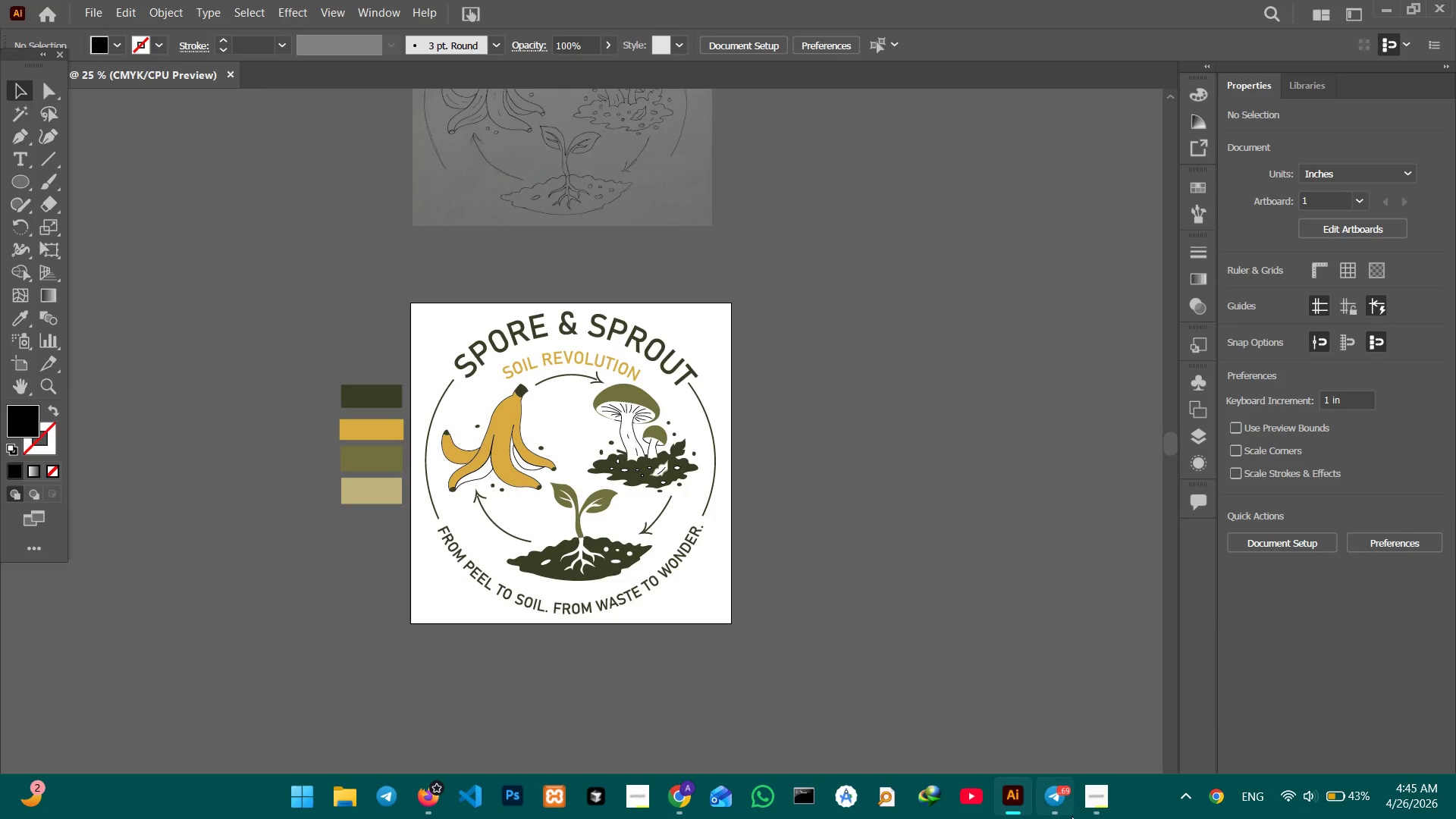 
left_click([1090, 807])